 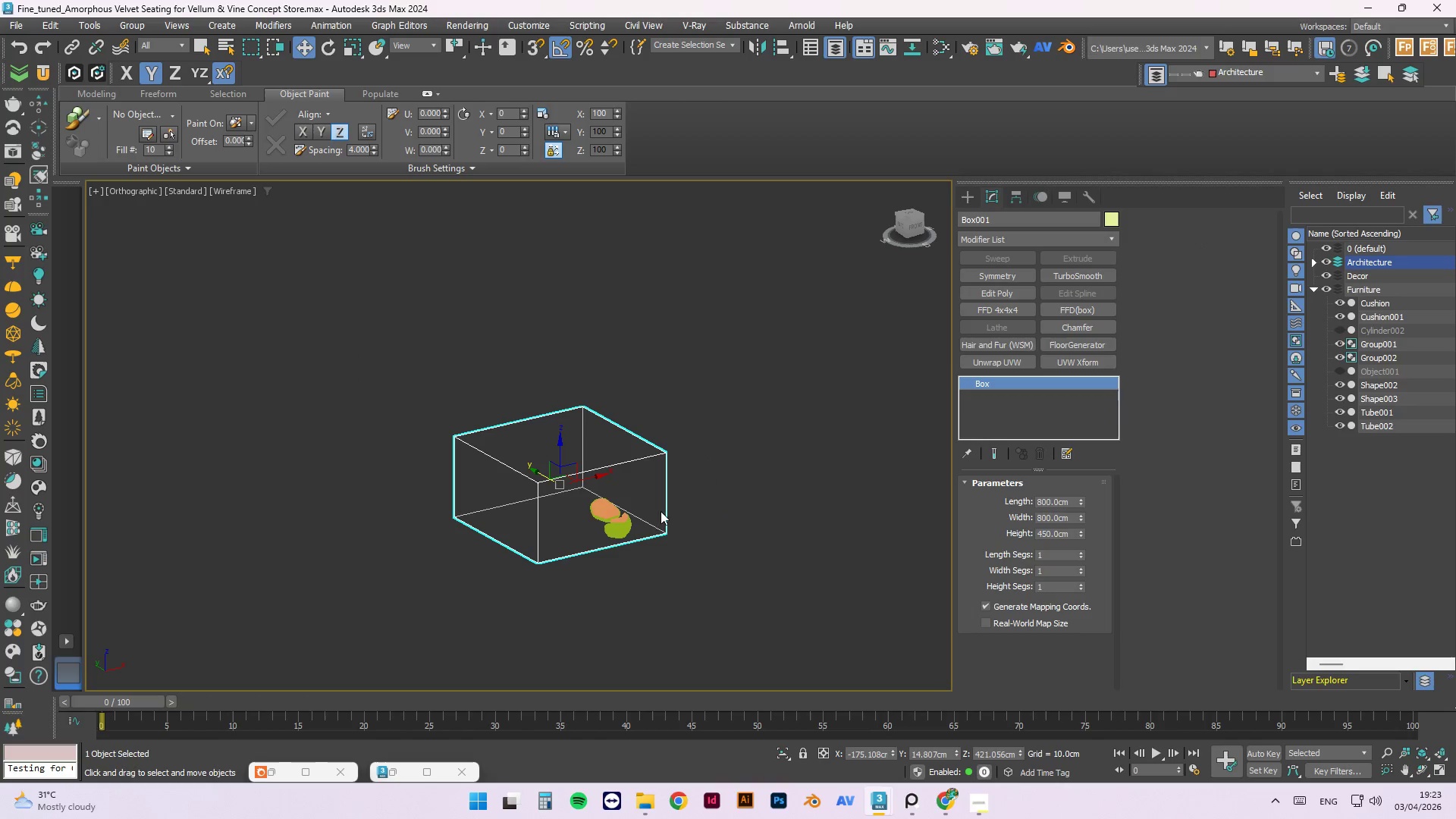 
key(Alt+1)
 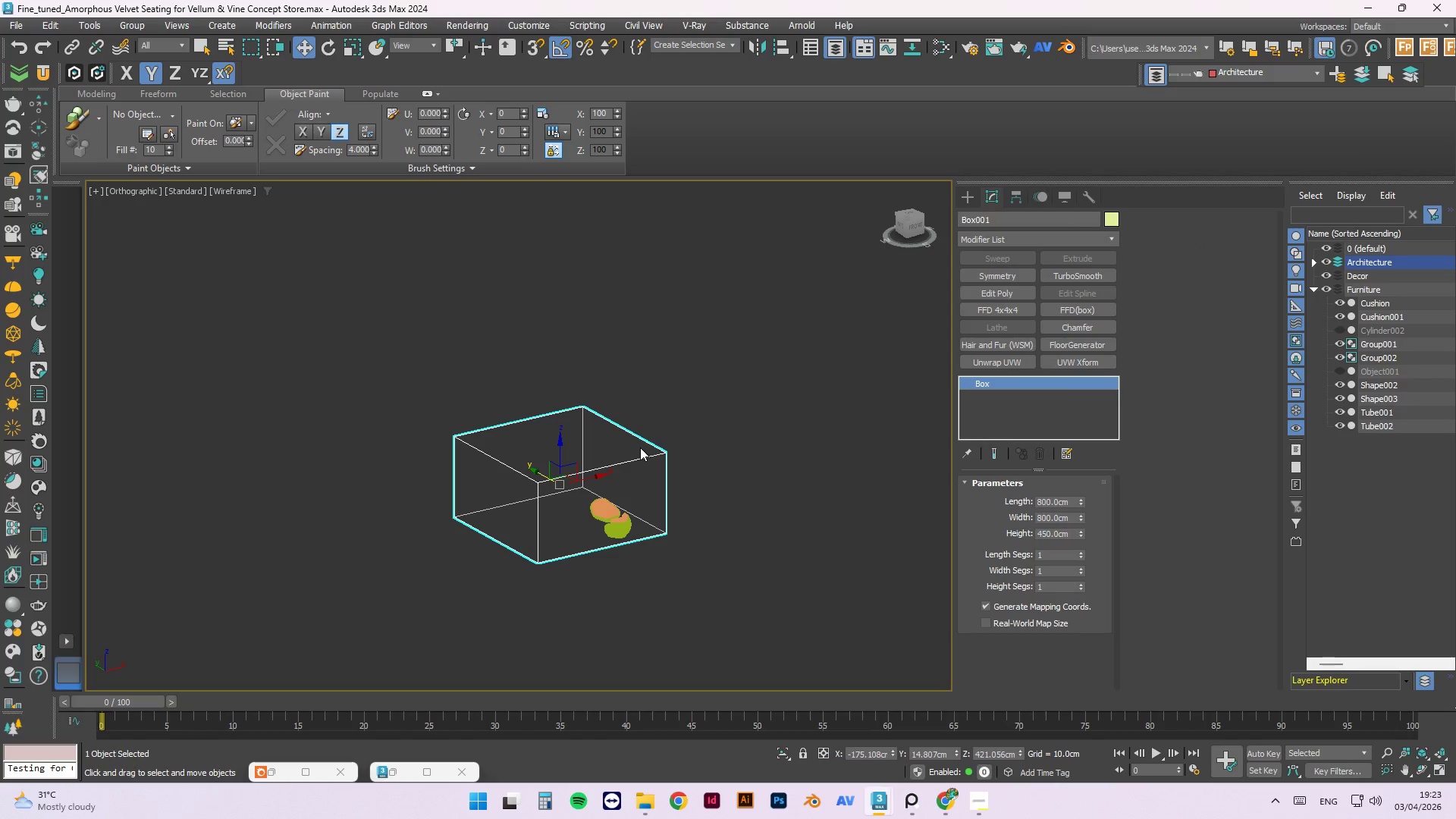 
left_click([763, 397])
 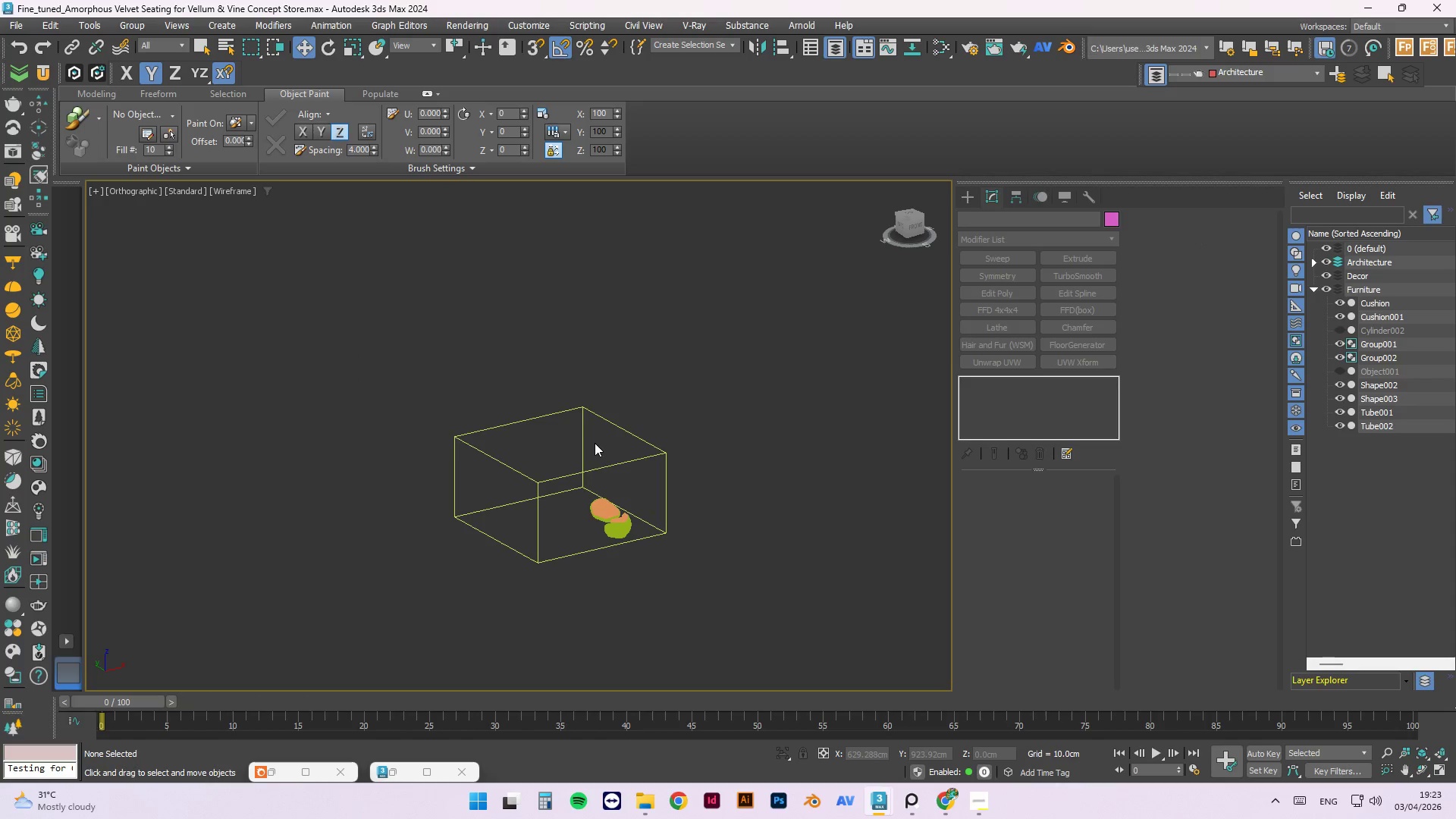 
double_click([604, 422])
 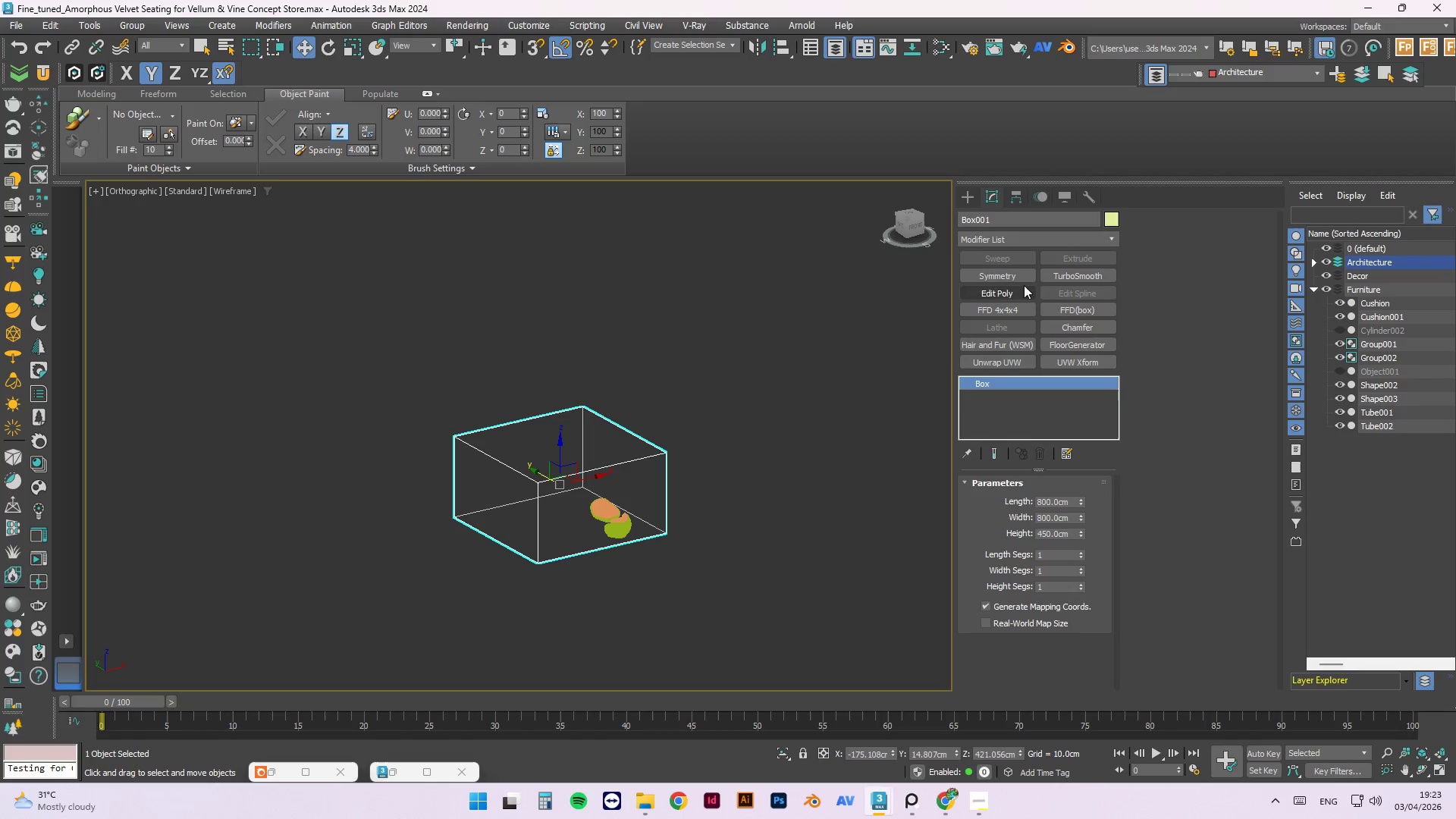 
left_click([1018, 291])
 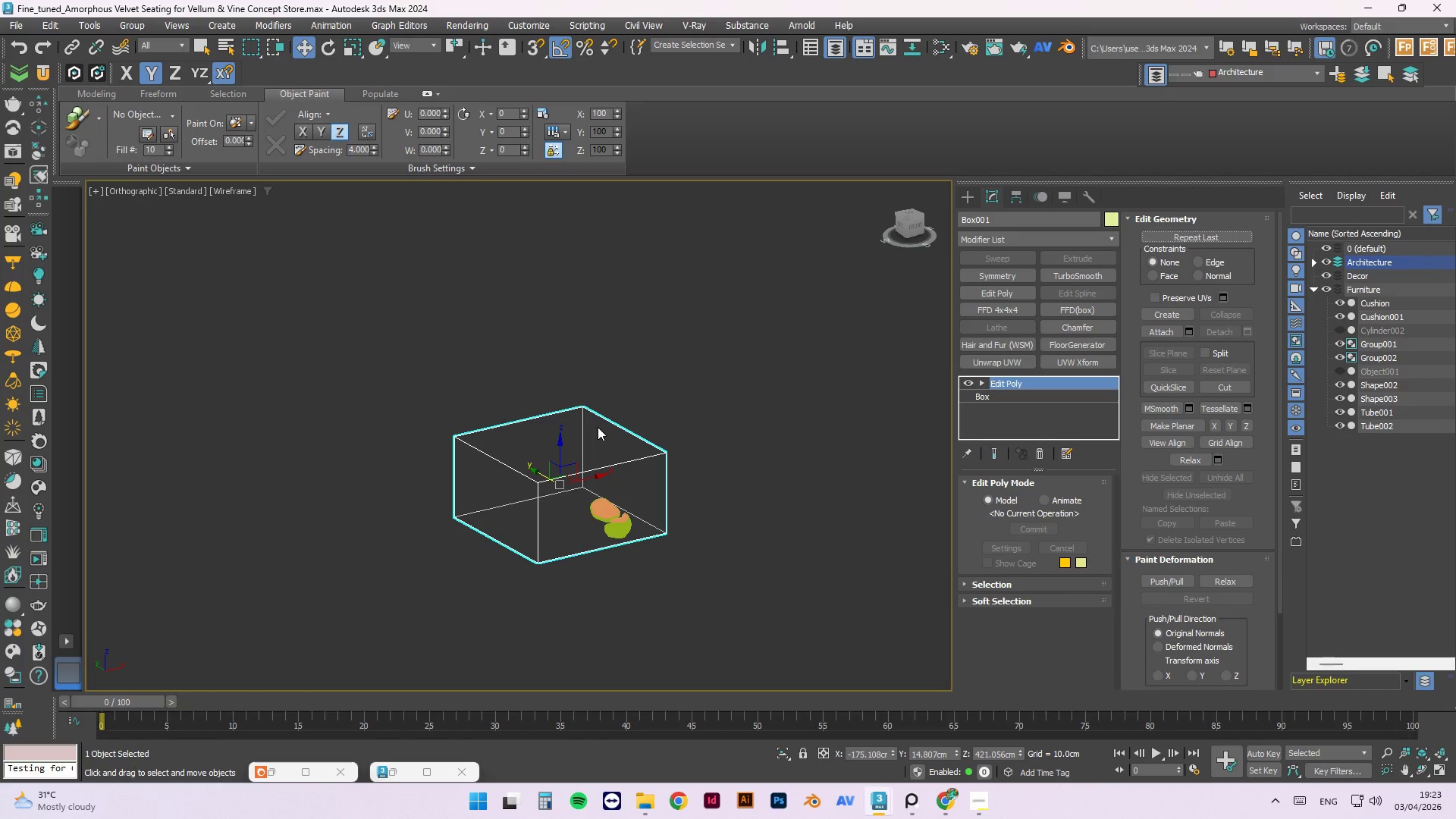 
key(Alt+1)
 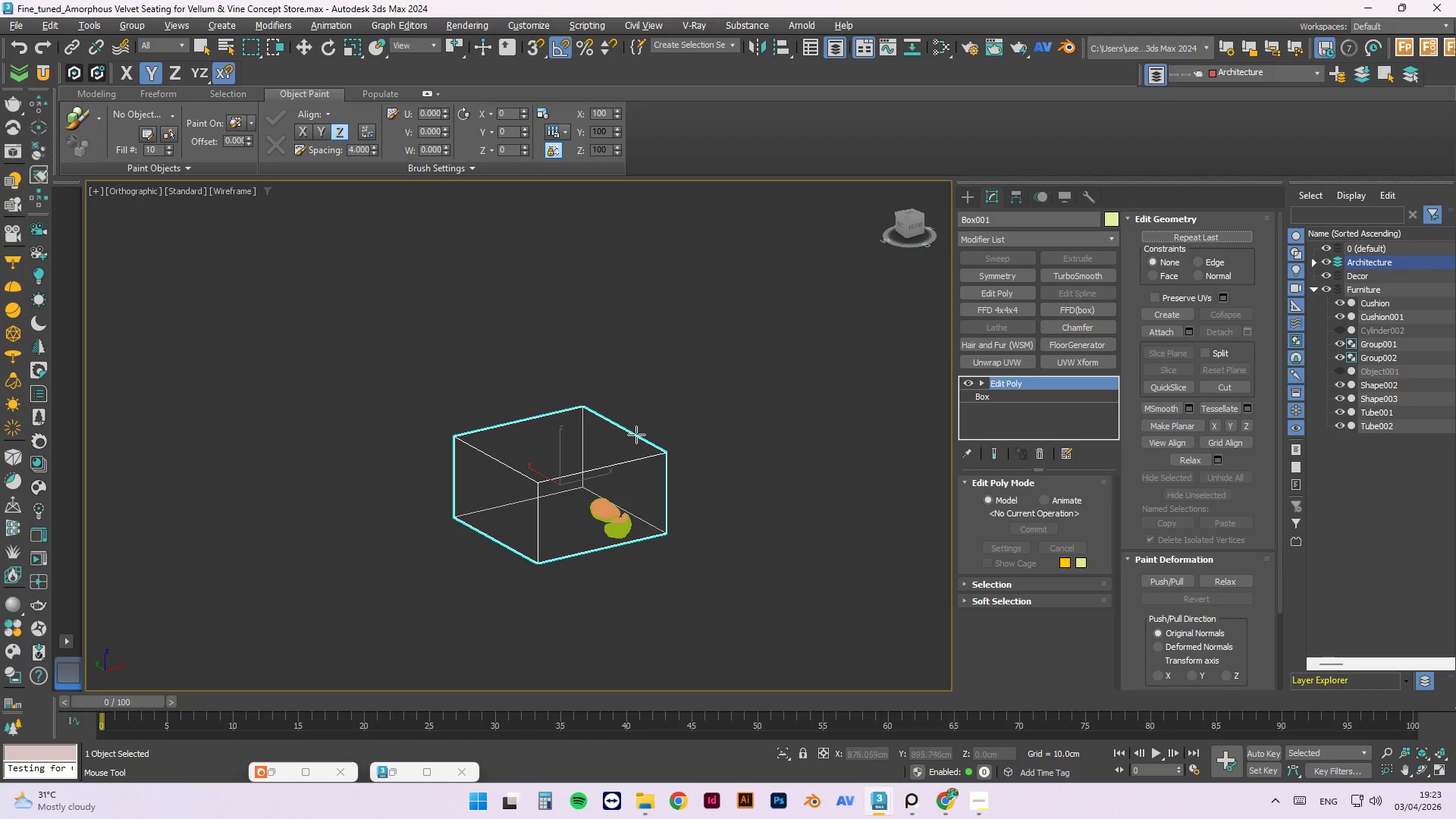 
hold_key(key=AltLeft, duration=0.78)
 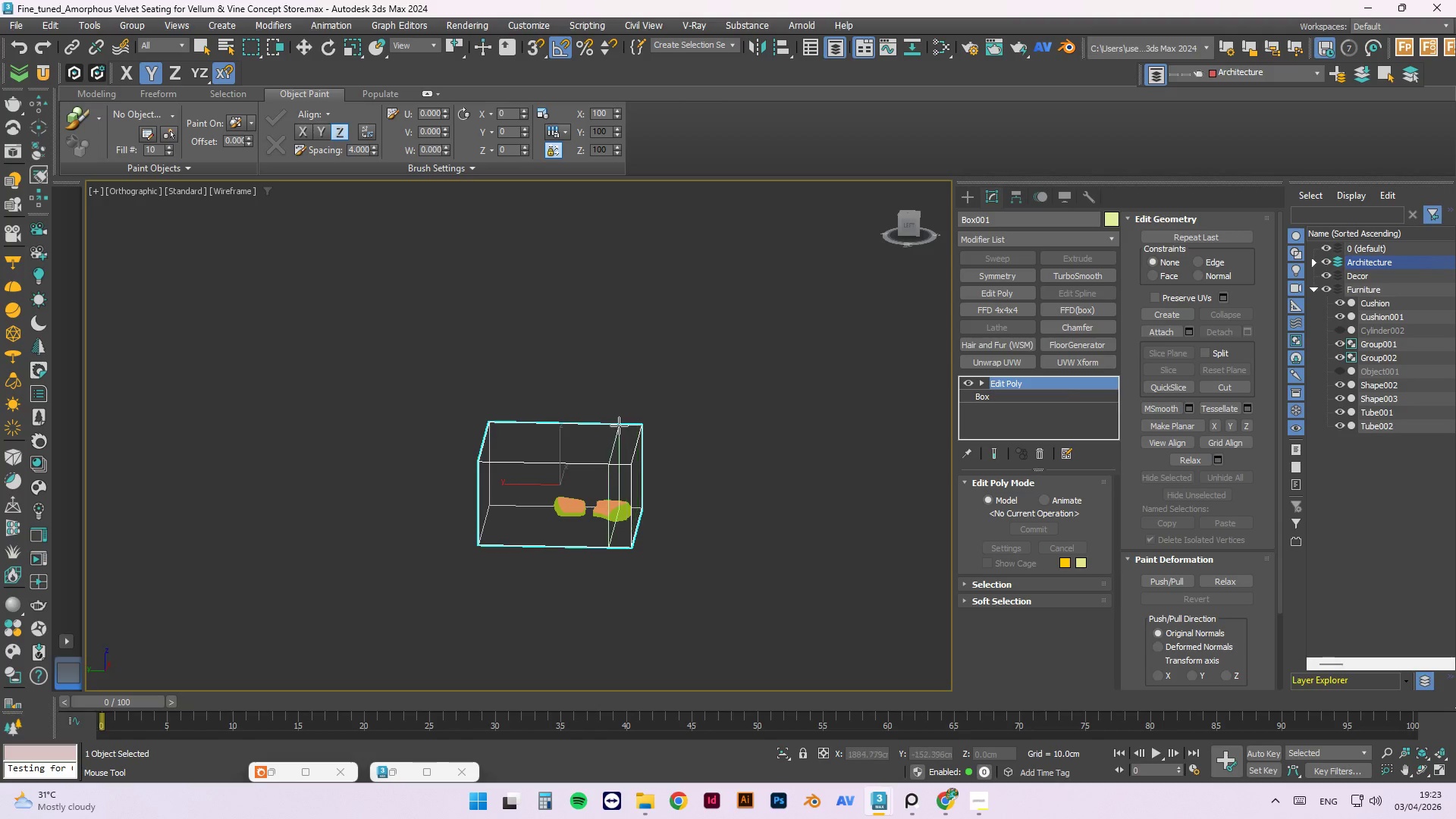 
scroll: coordinate [618, 425], scroll_direction: up, amount: 1.0
 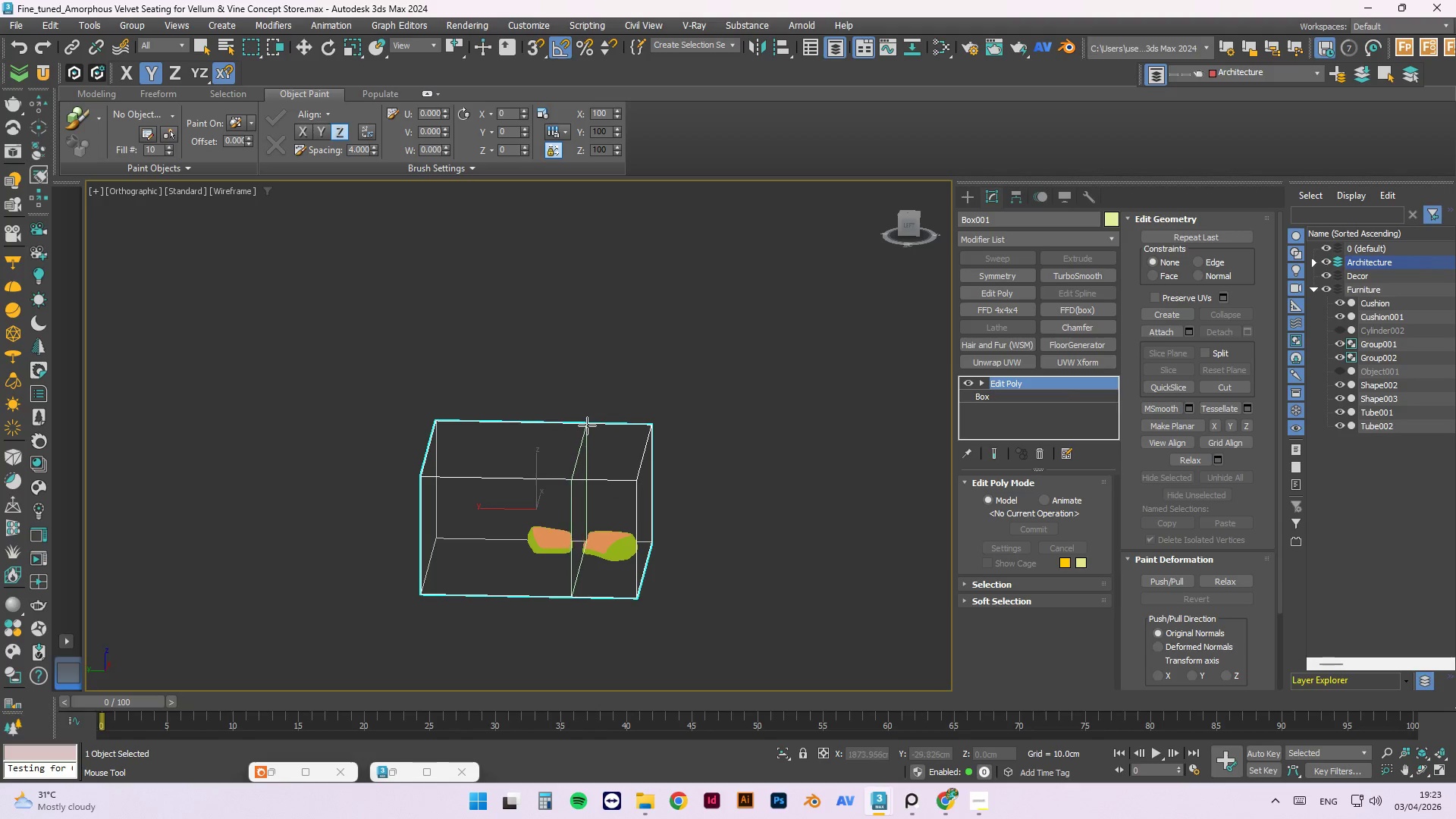 
left_click([588, 425])
 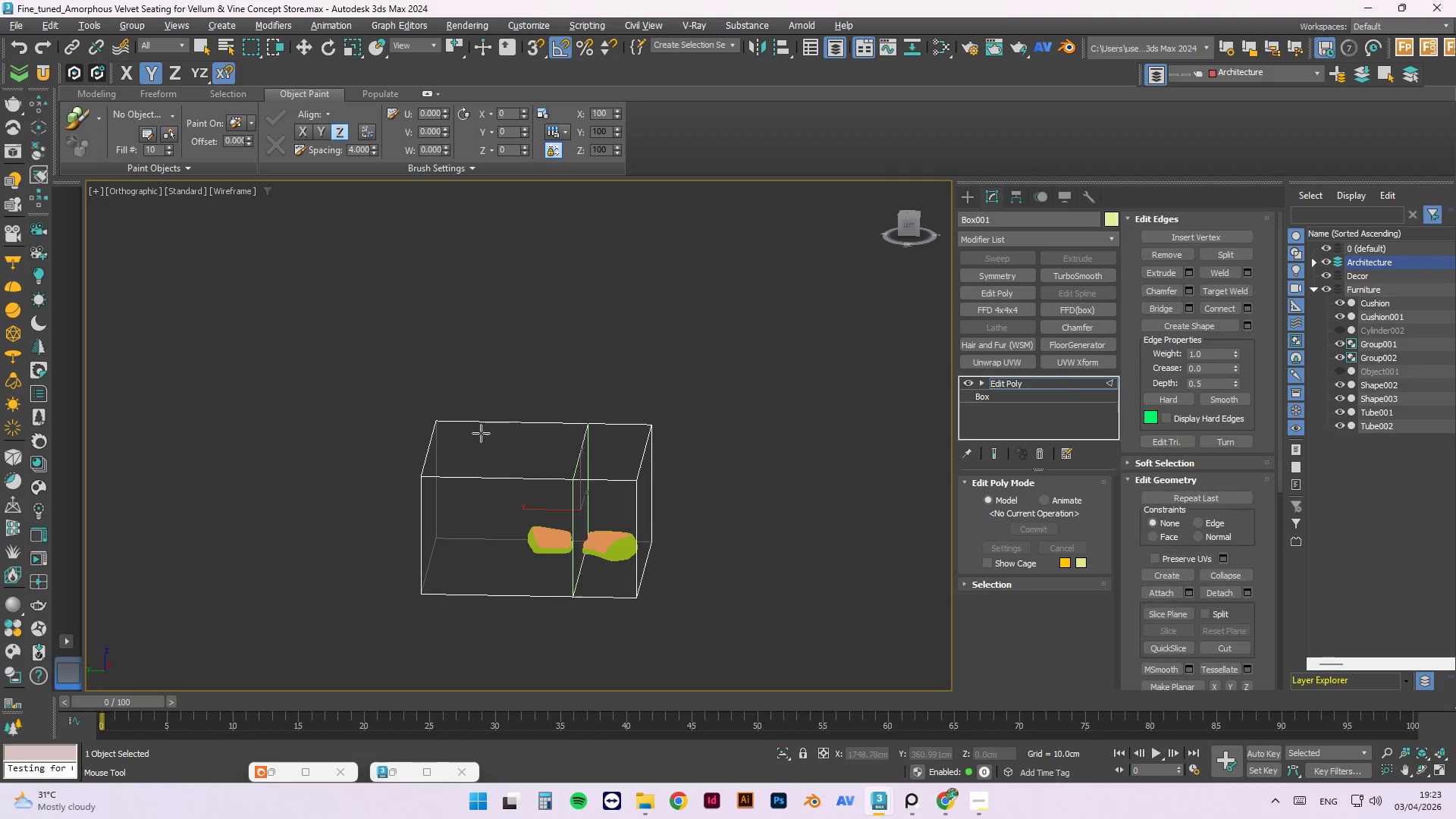 
hold_key(key=AltLeft, duration=0.67)
 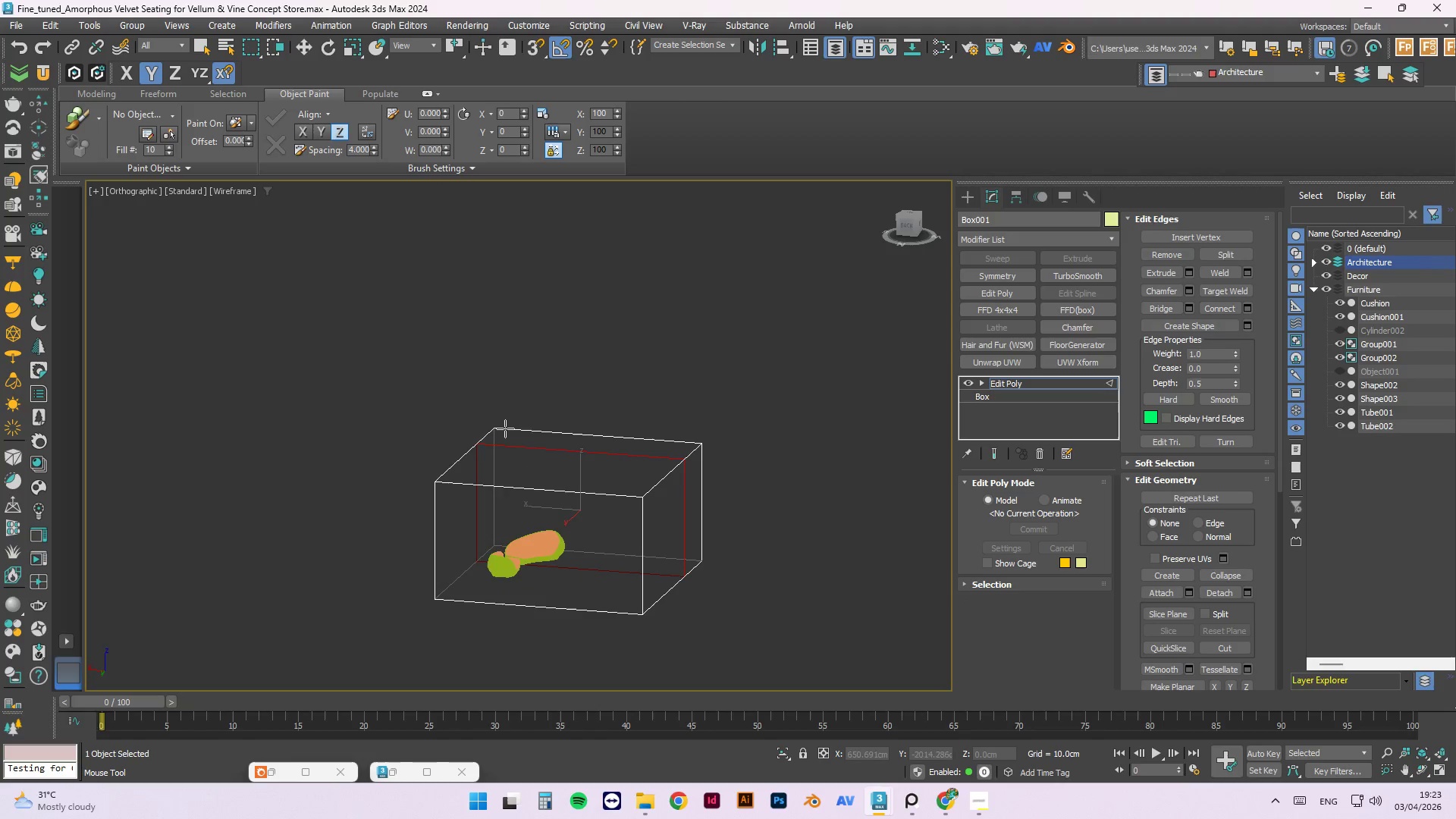 
hold_key(key=AltLeft, duration=0.5)
 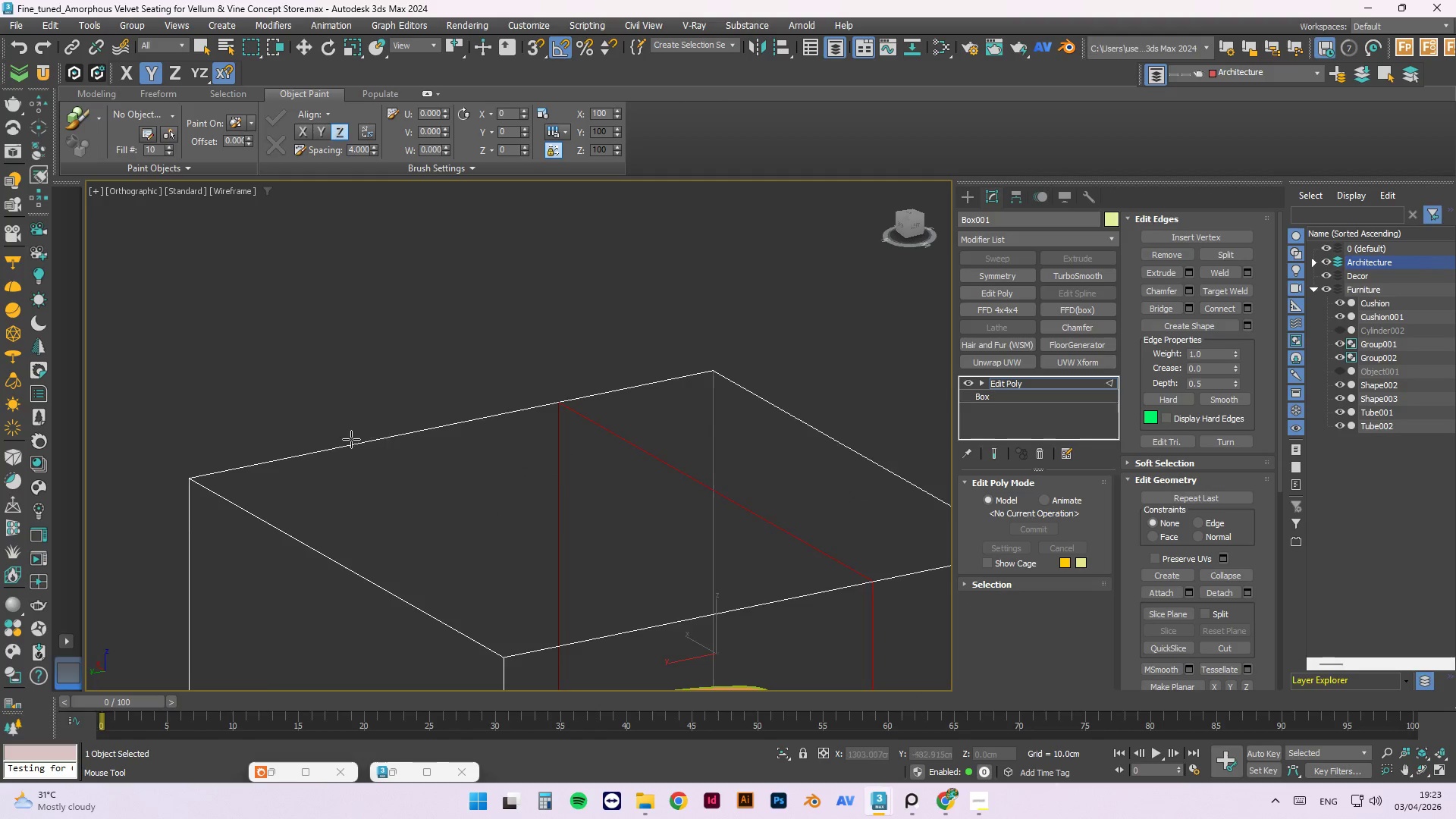 
scroll: coordinate [507, 431], scroll_direction: up, amount: 3.0
 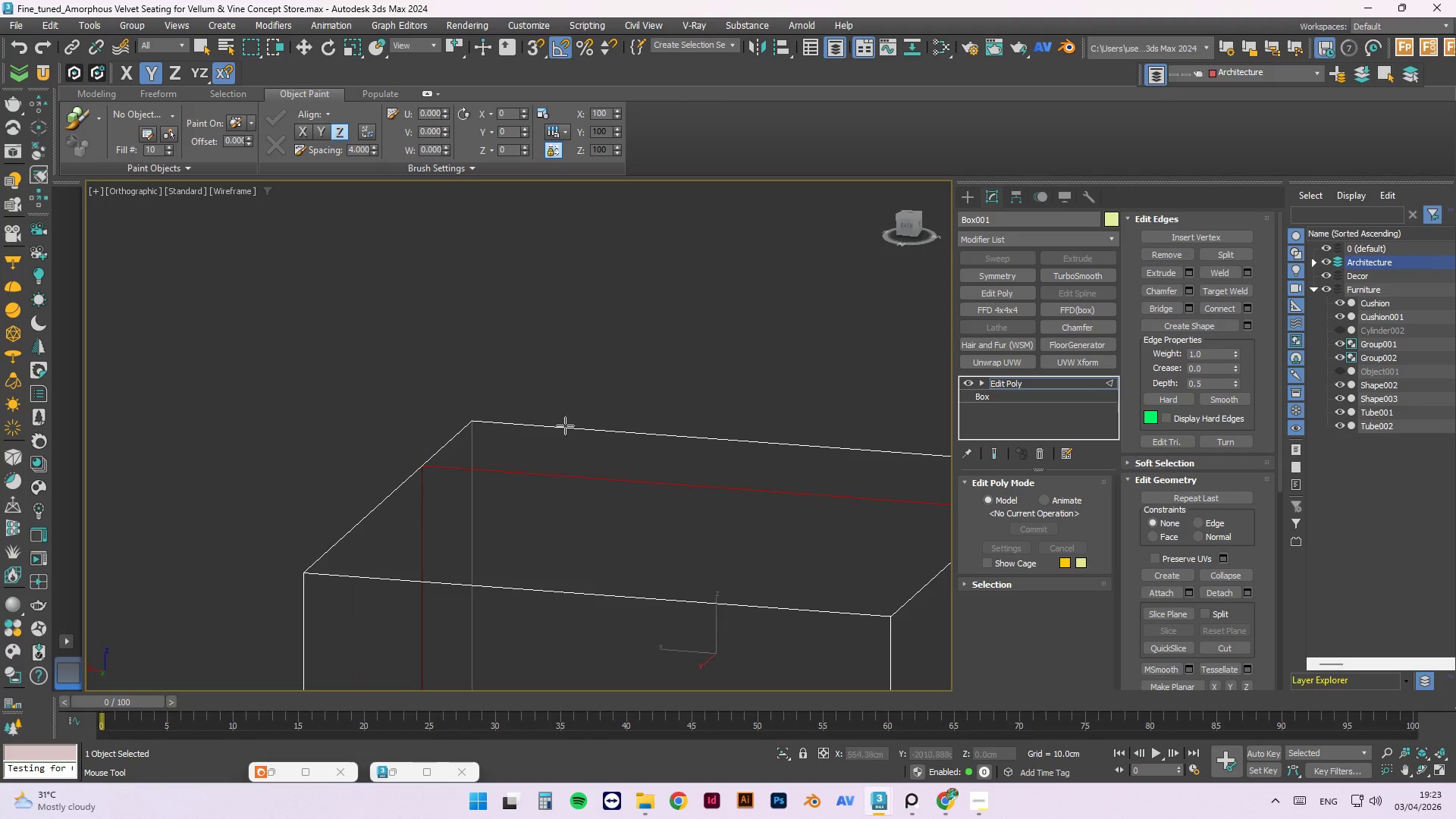 
scroll: coordinate [351, 439], scroll_direction: down, amount: 3.0
 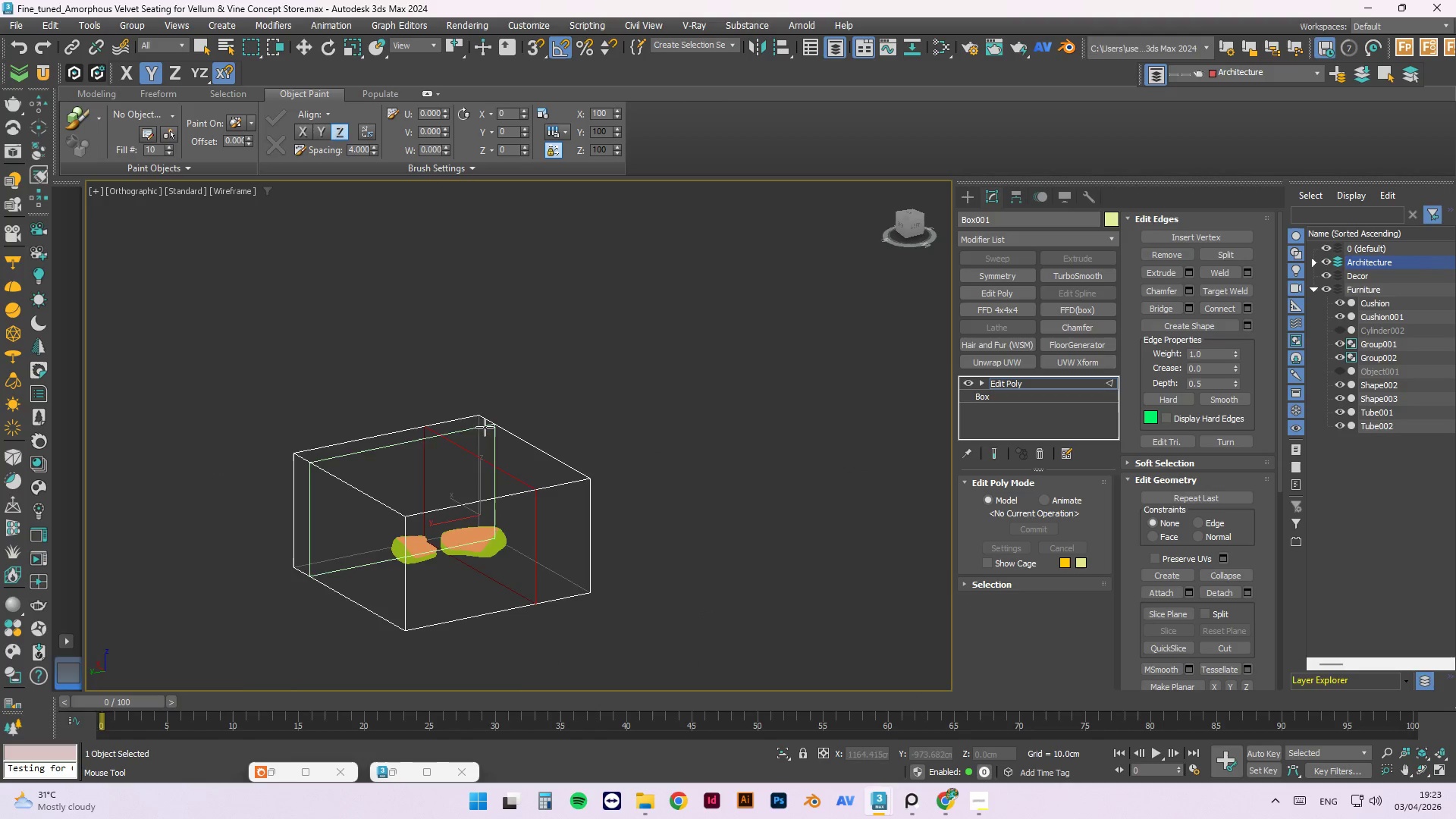 
scroll: coordinate [469, 421], scroll_direction: up, amount: 3.0
 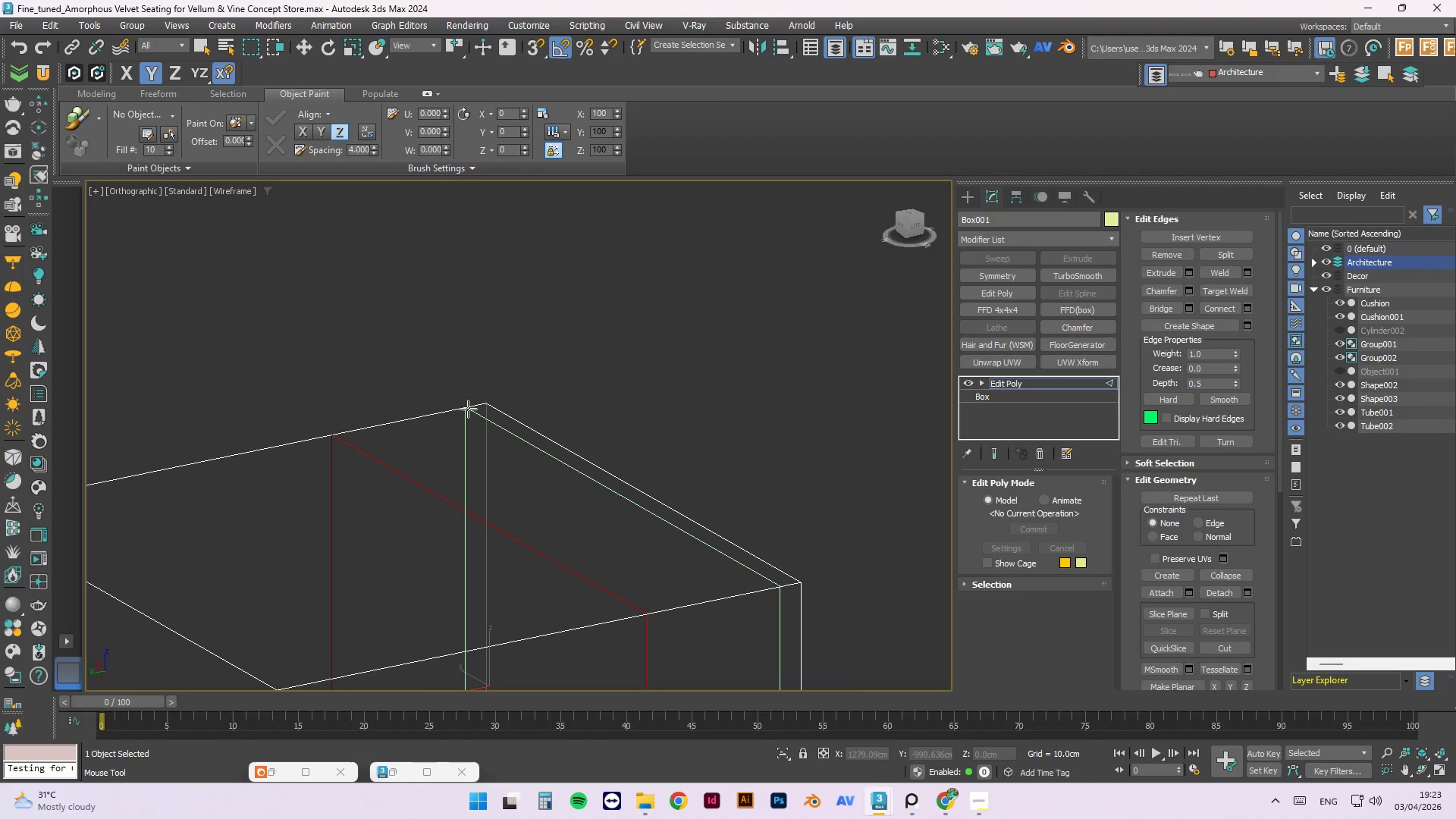 
left_click([468, 409])
 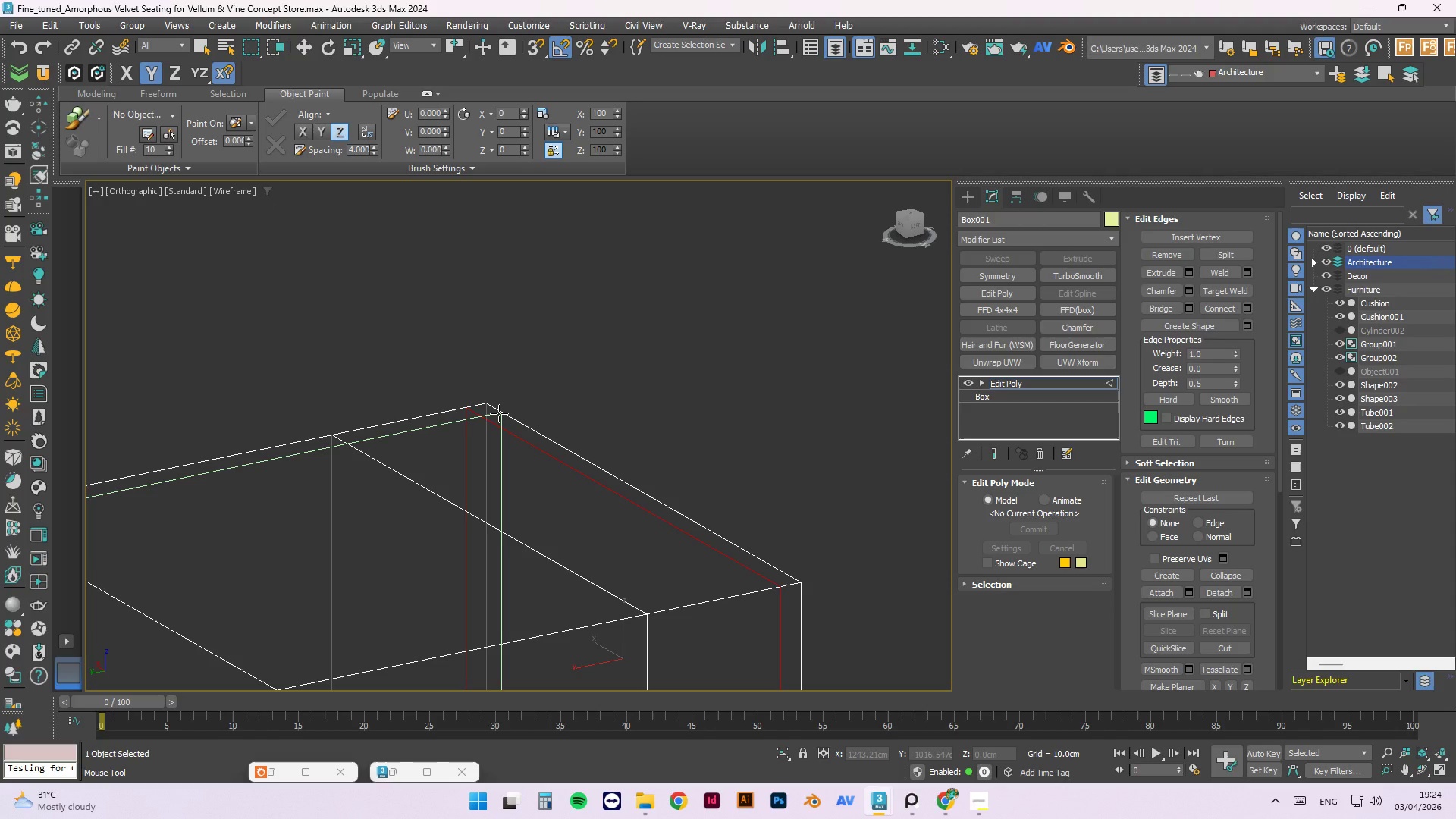 
left_click([499, 413])
 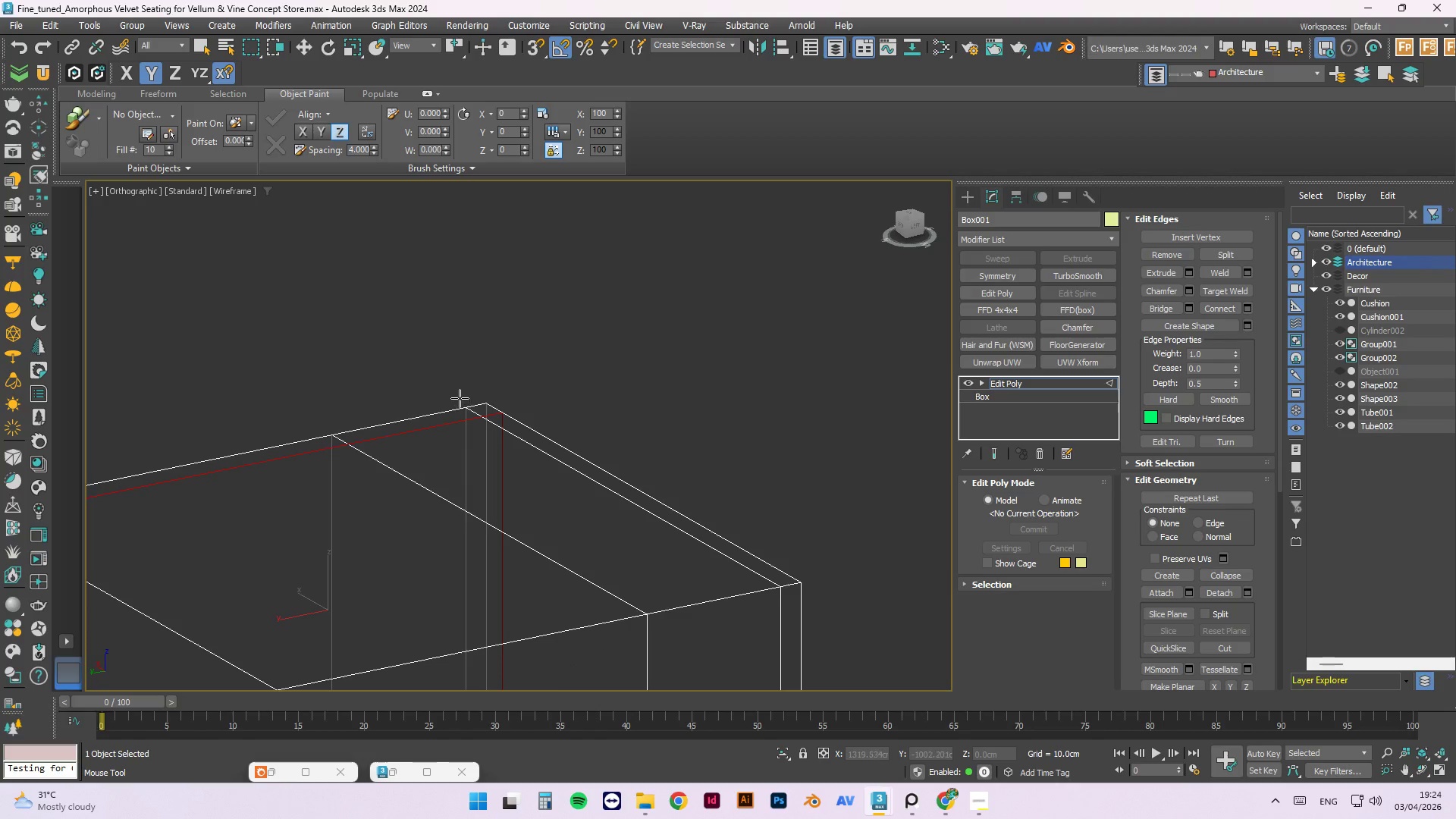 
scroll: coordinate [460, 398], scroll_direction: down, amount: 2.0
 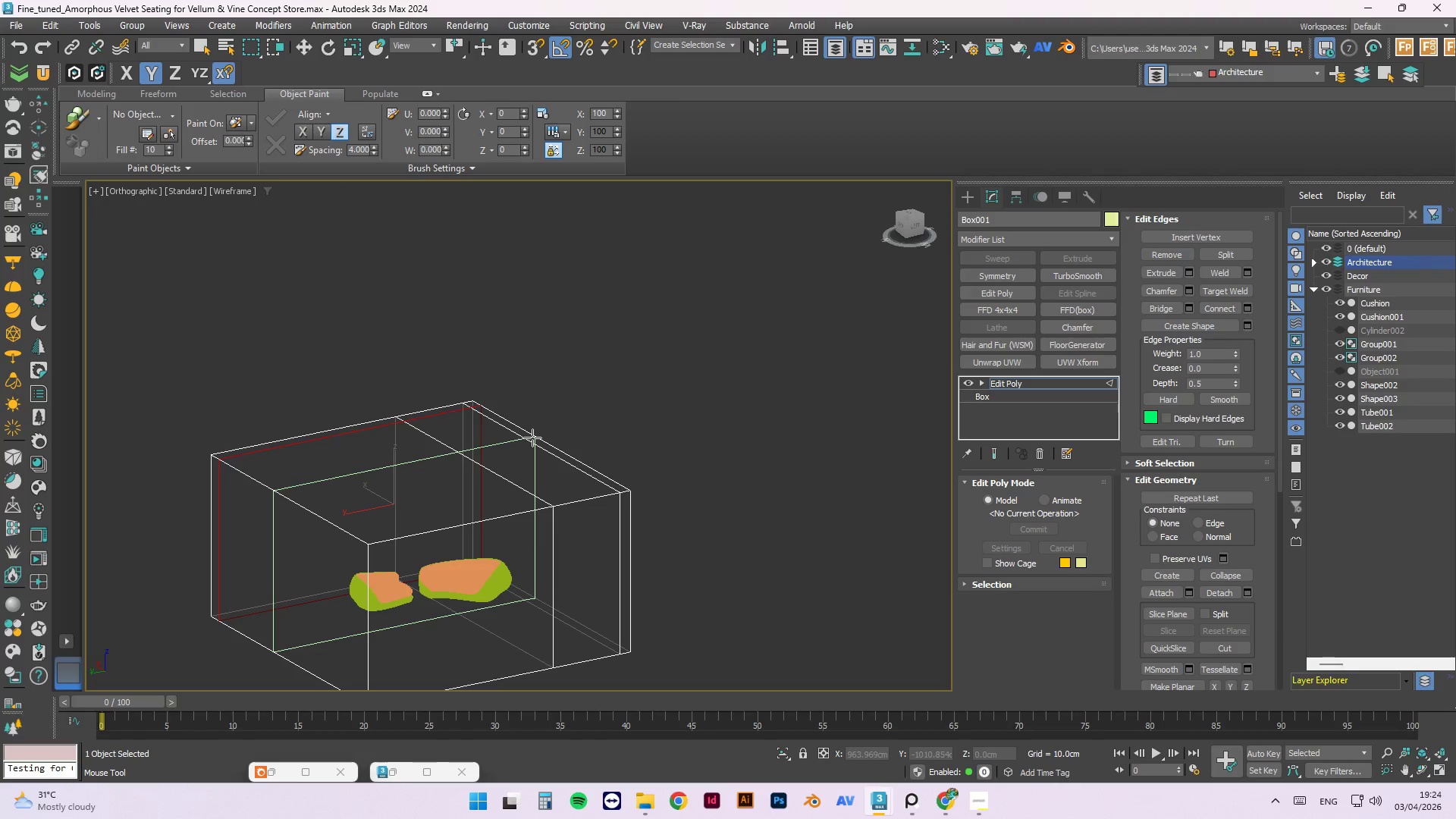 
left_click([532, 438])
 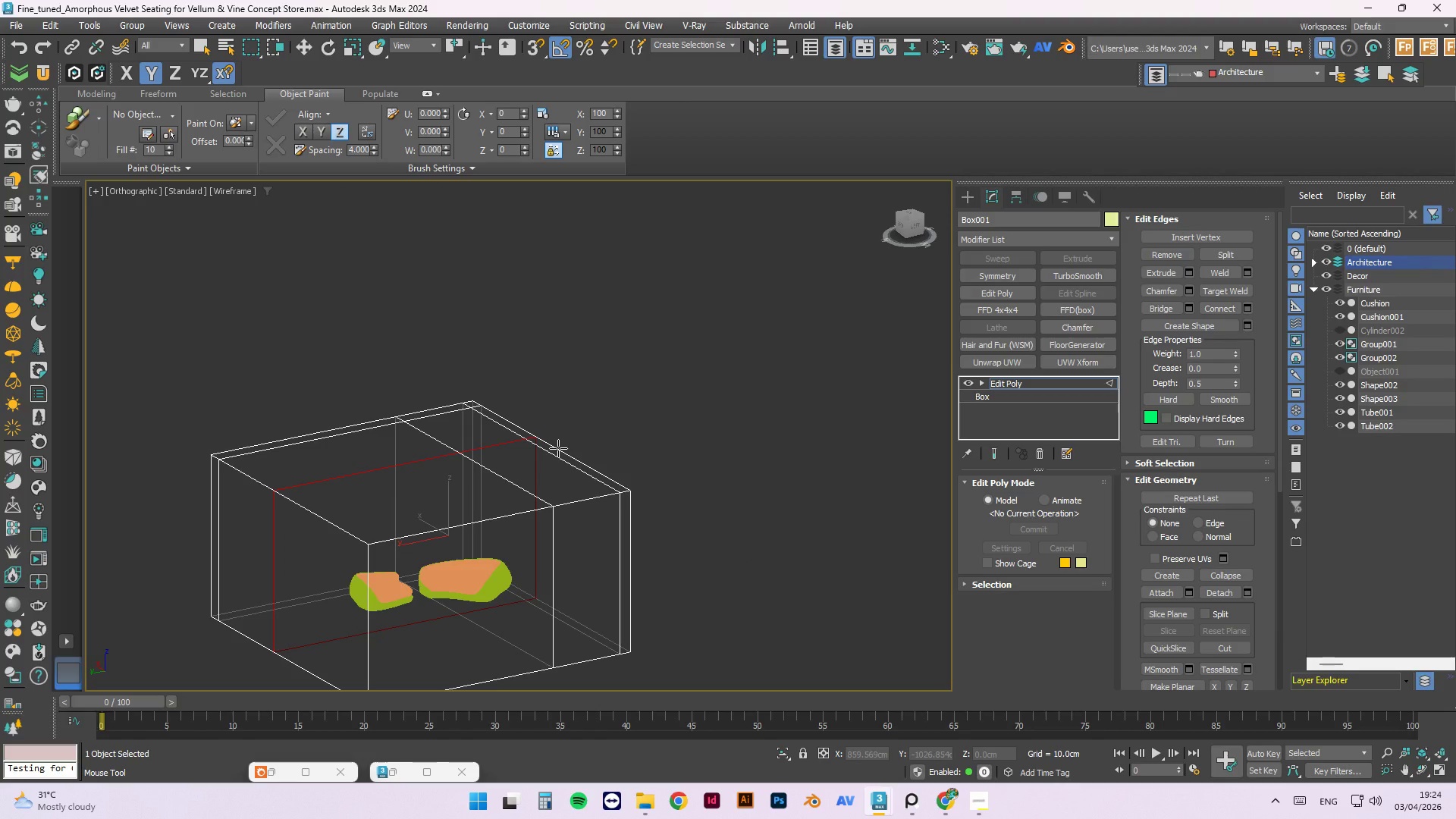 
key(Alt+1)
 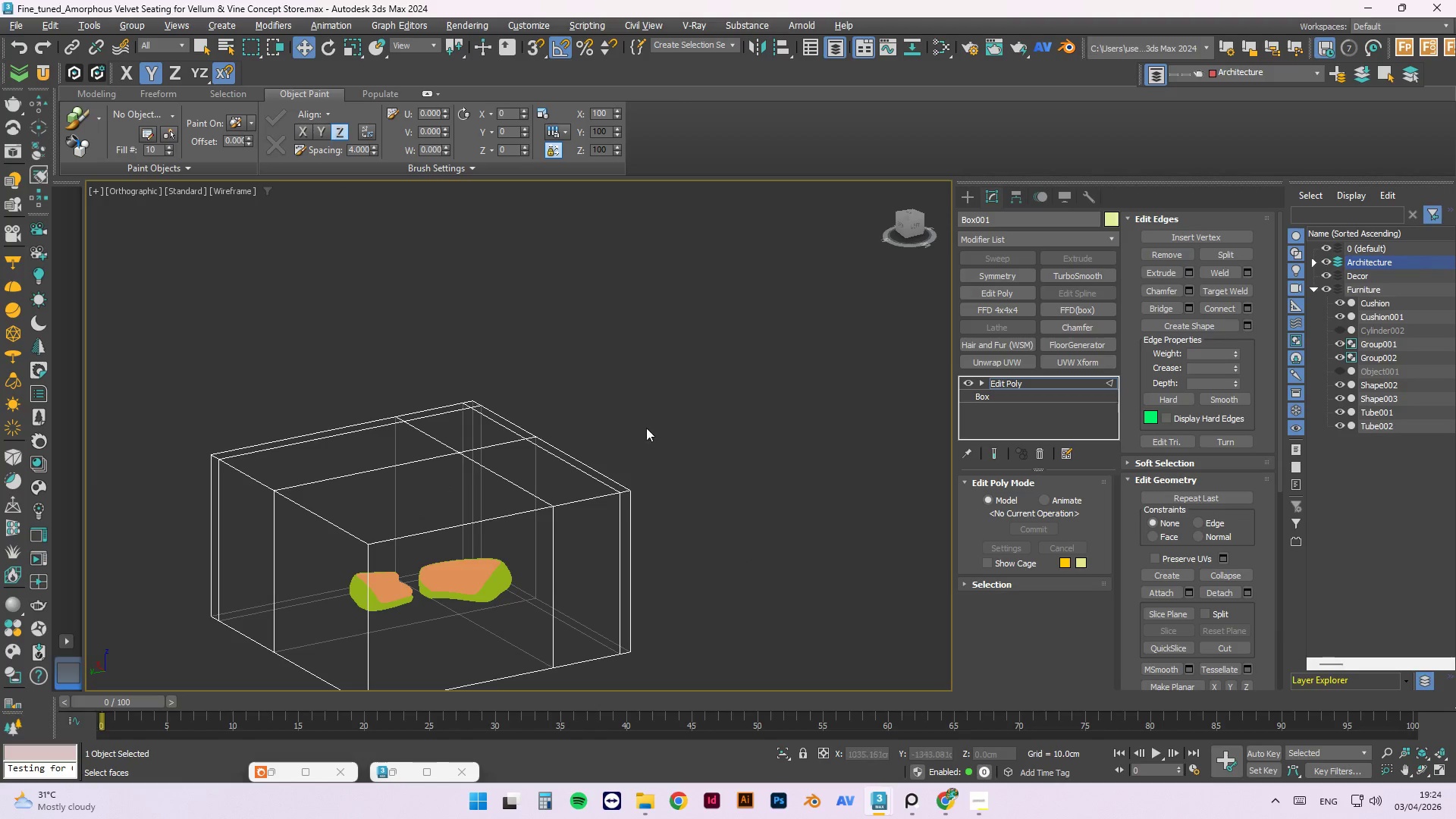 
hold_key(key=AltLeft, duration=1.53)
 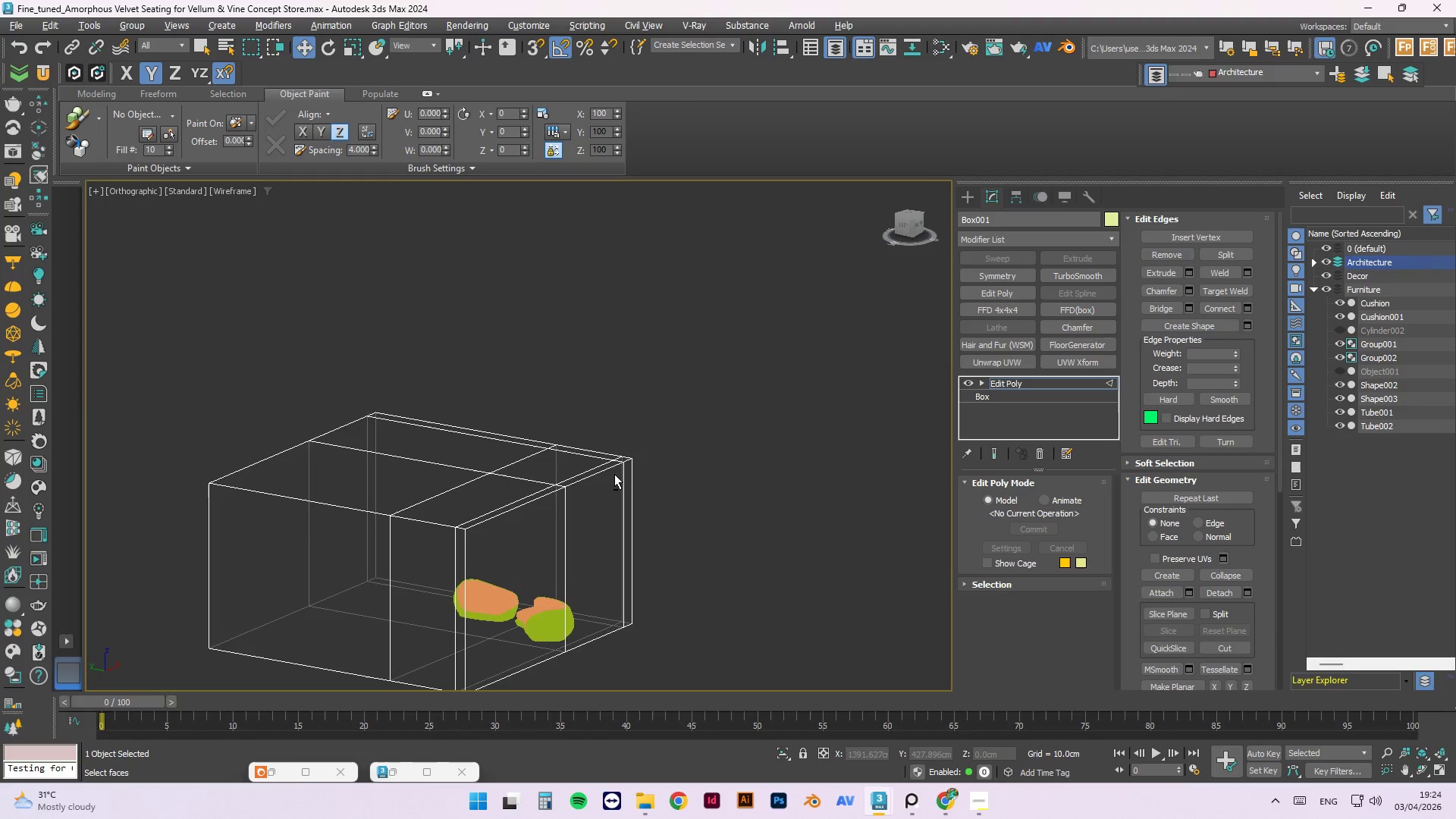 
hold_key(key=AltLeft, duration=1.52)
 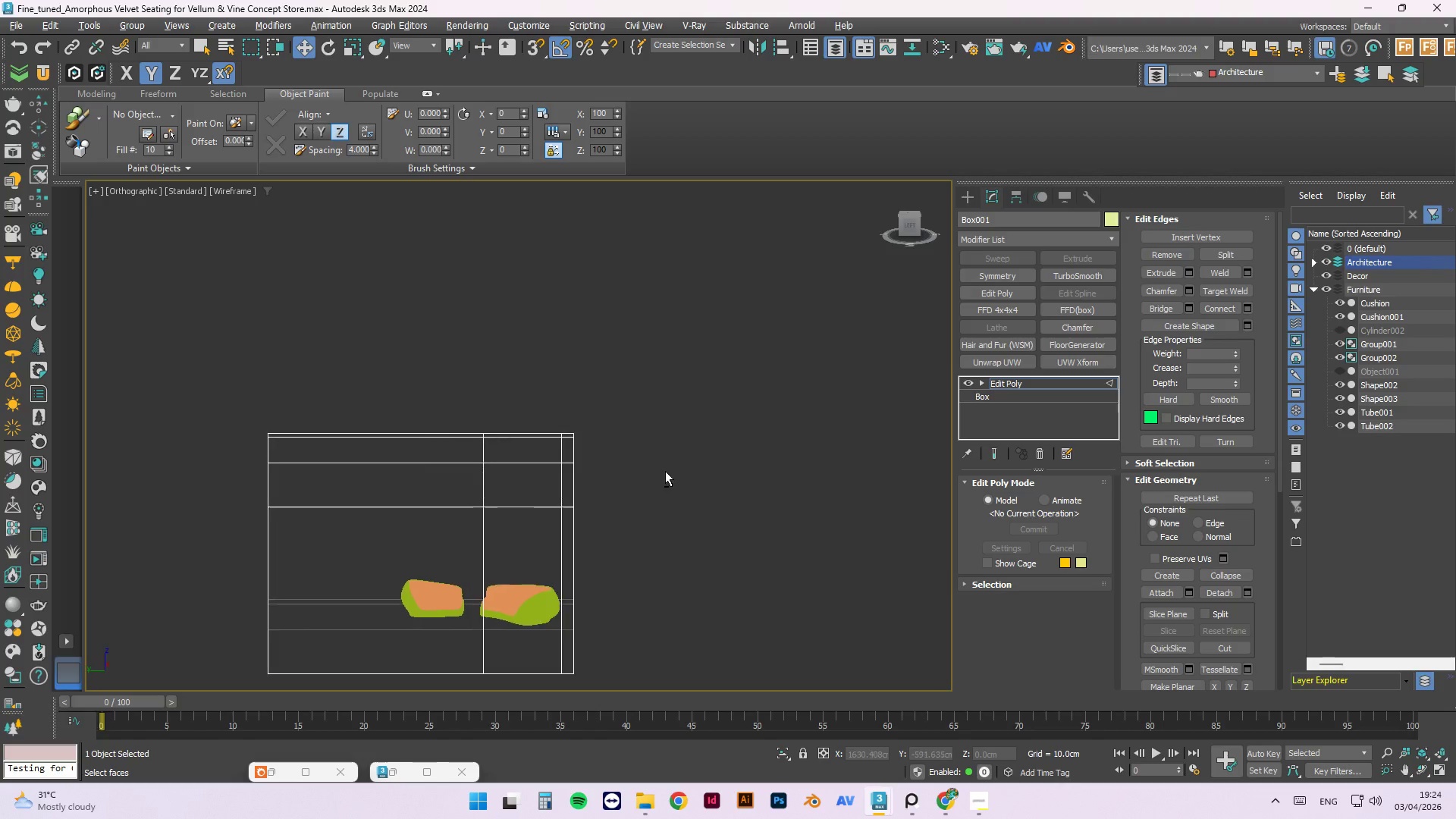 
hold_key(key=AltLeft, duration=0.66)
 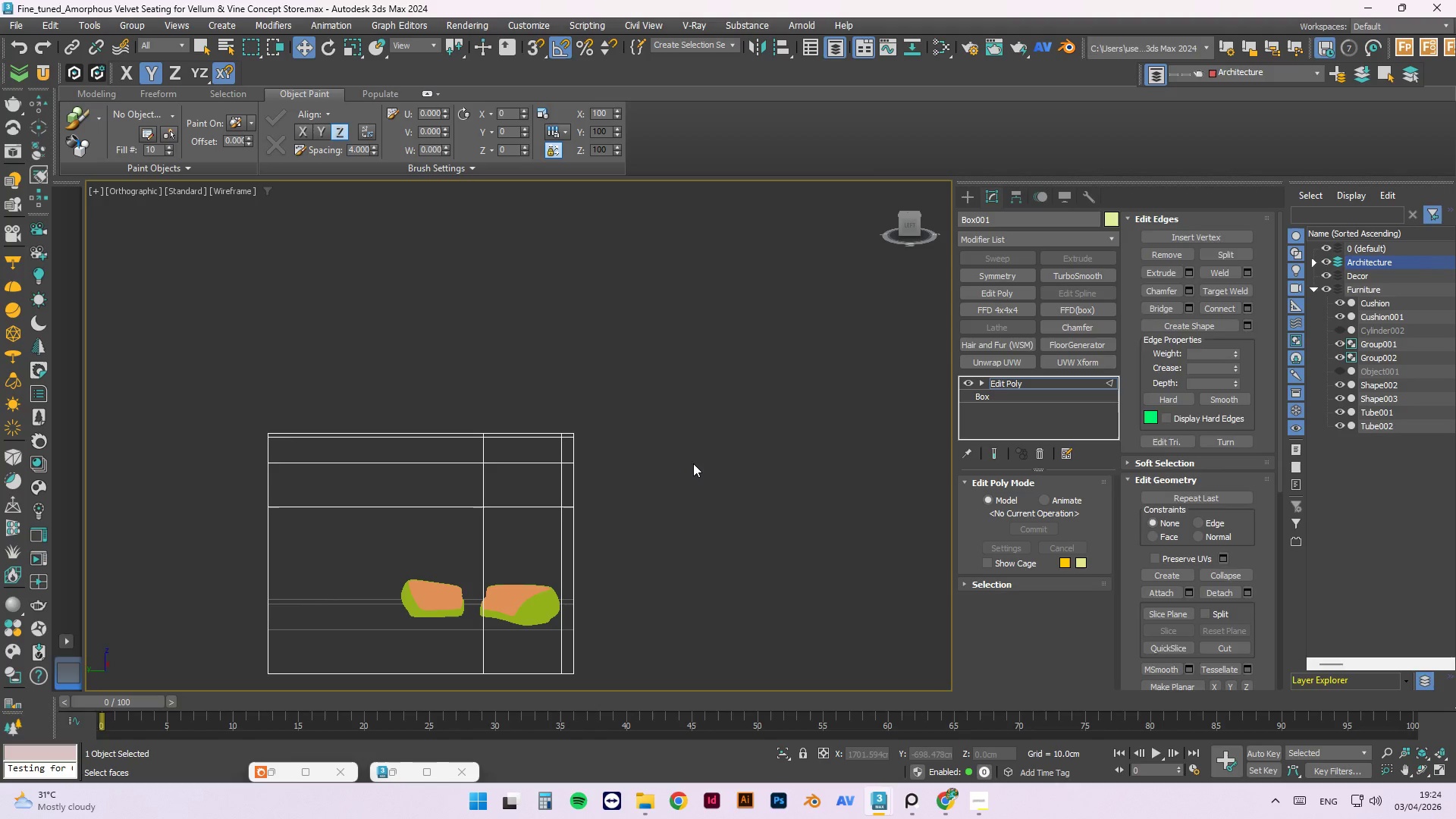 
key(4)
 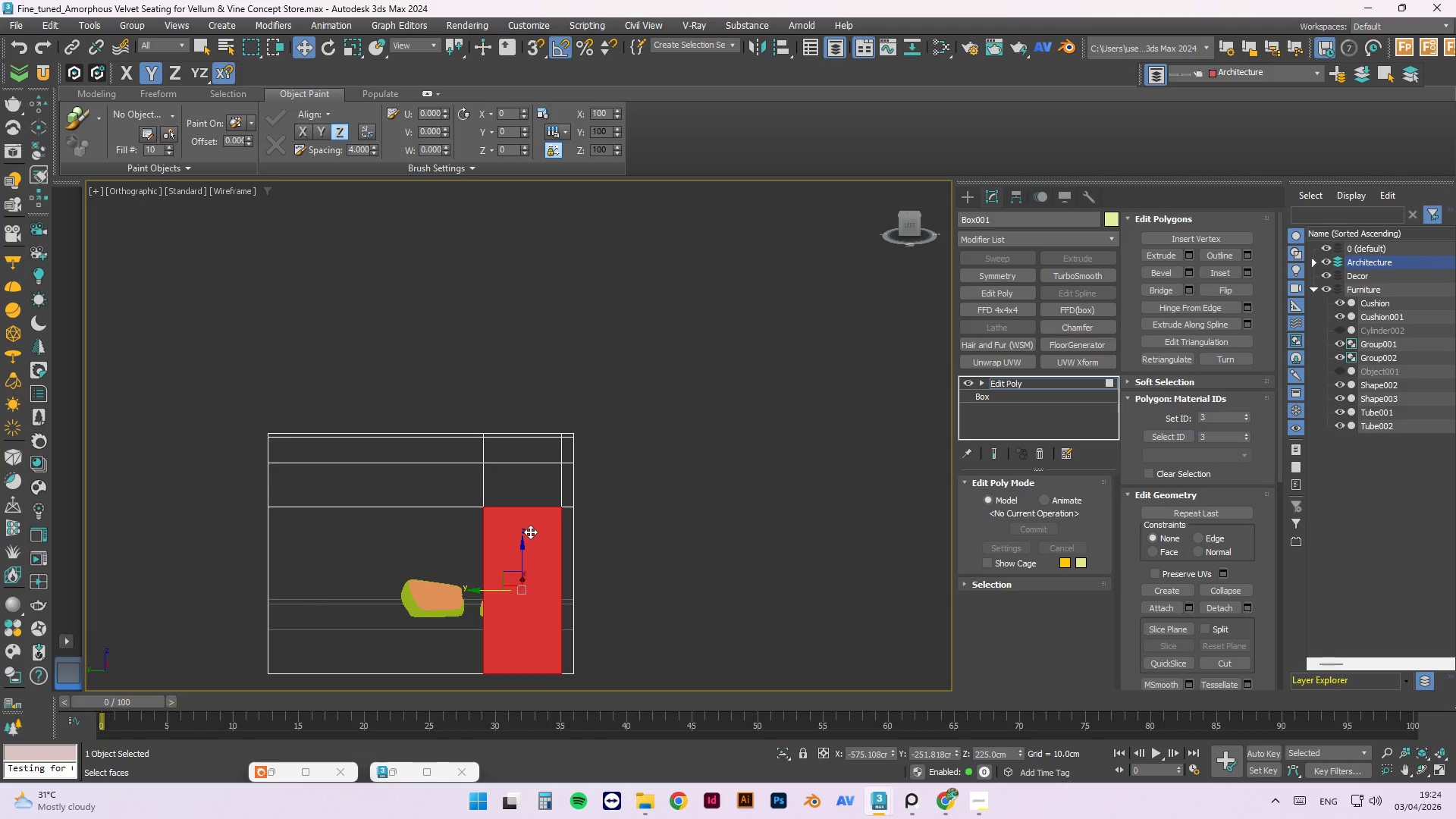 
hold_key(key=AltLeft, duration=1.06)
 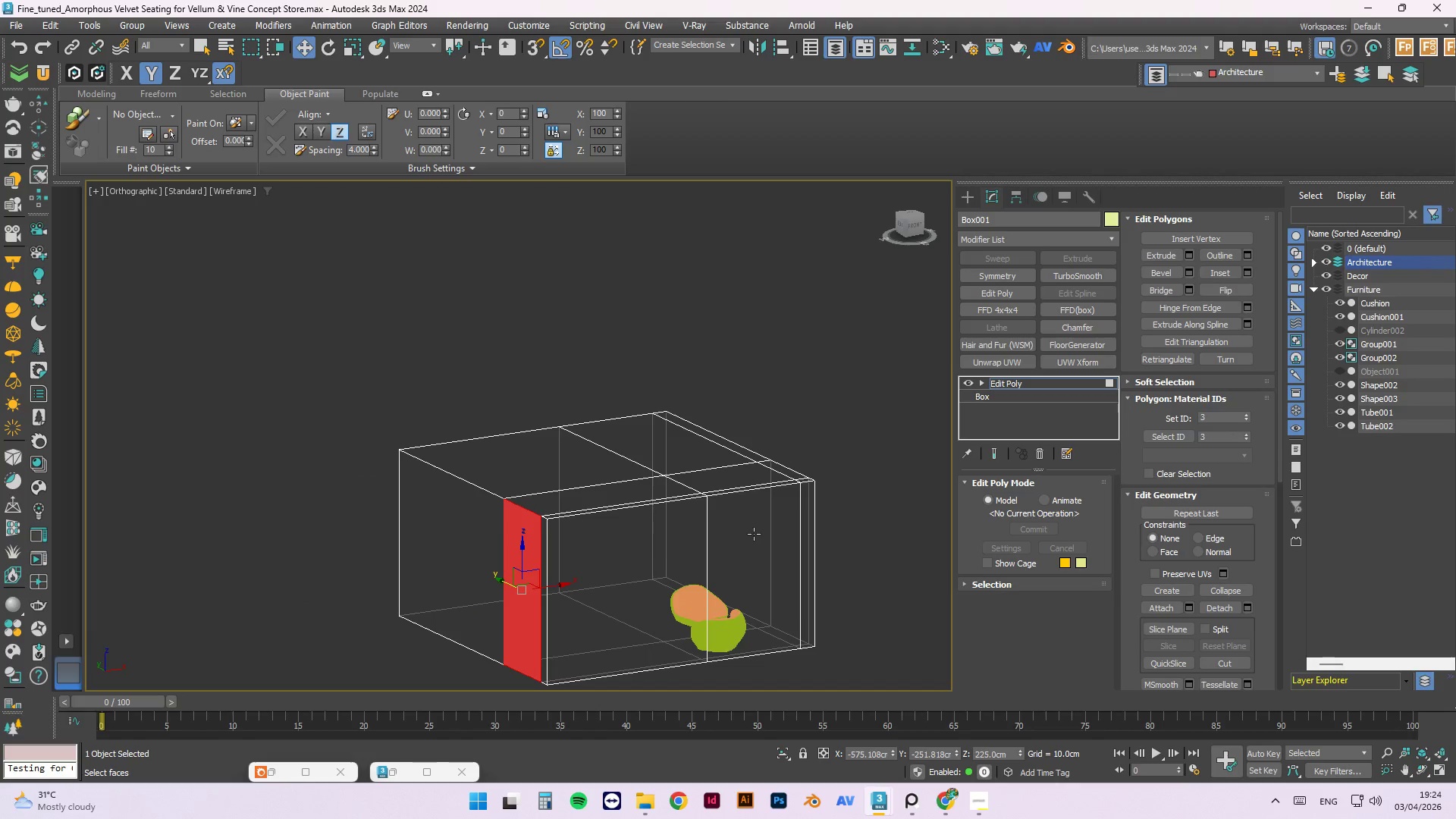 
hold_key(key=ControlLeft, duration=0.38)
 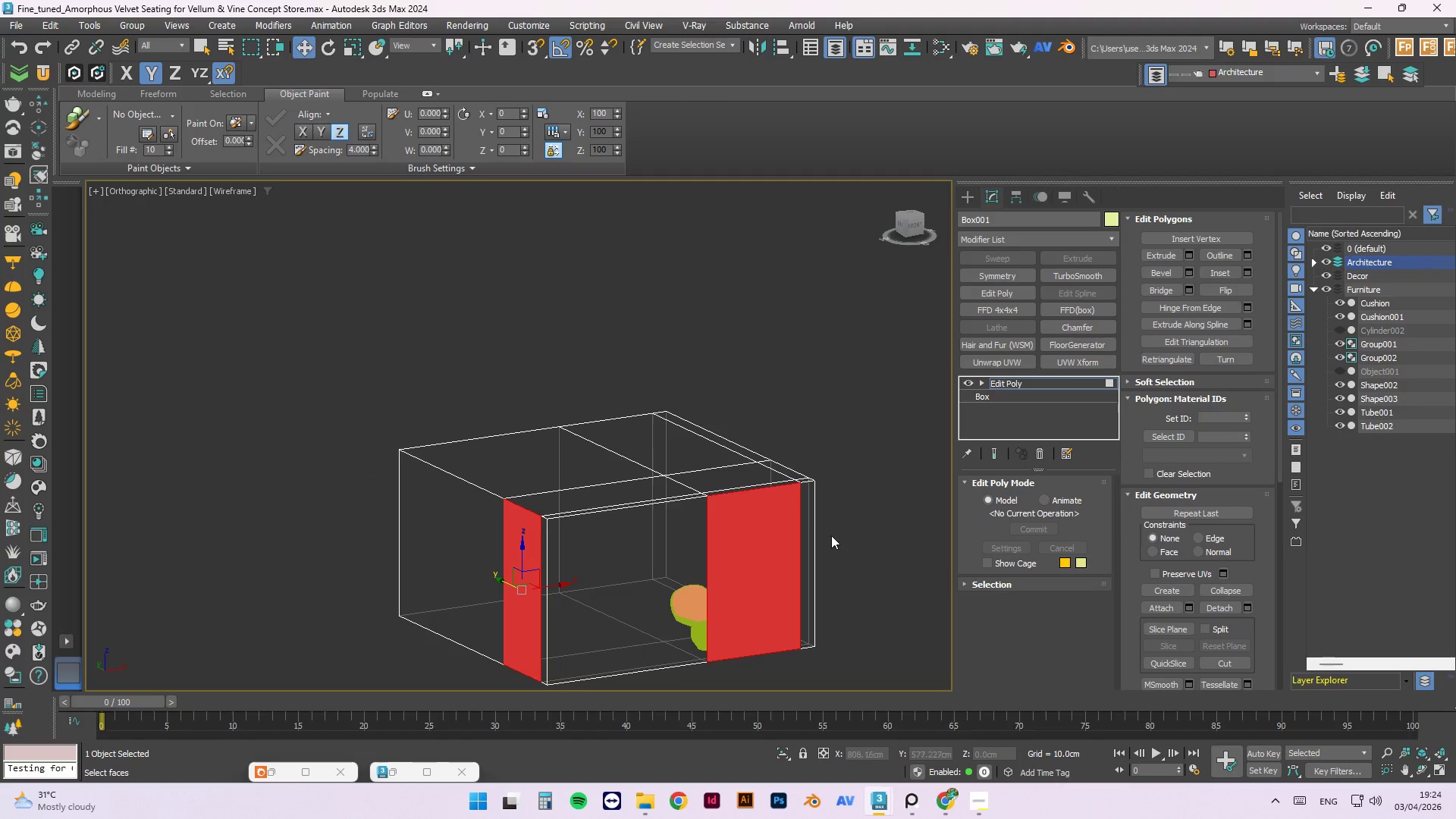 
hold_key(key=AltLeft, duration=0.53)
 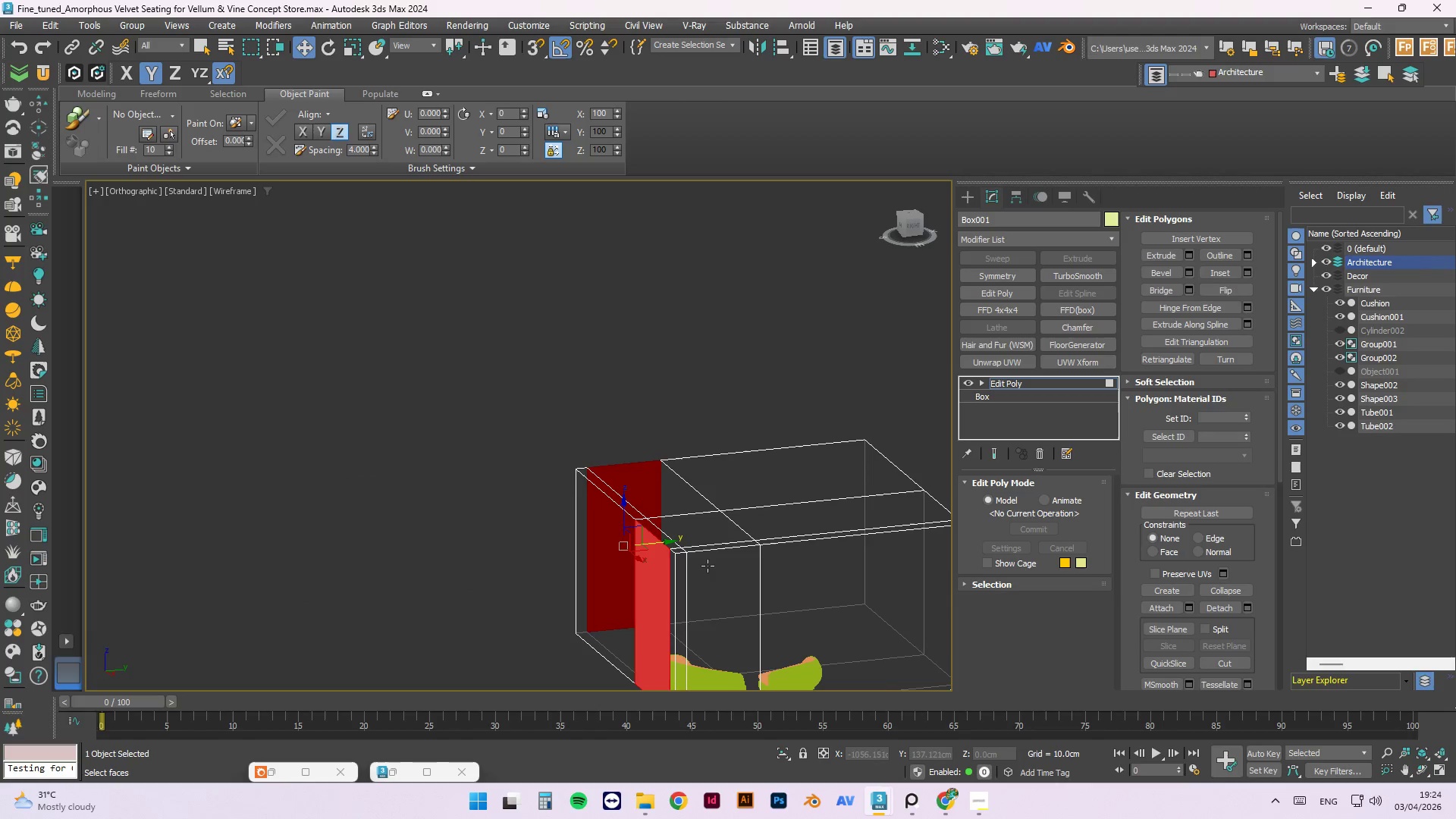 
hold_key(key=ControlLeft, duration=0.45)
left_click([720, 572])
 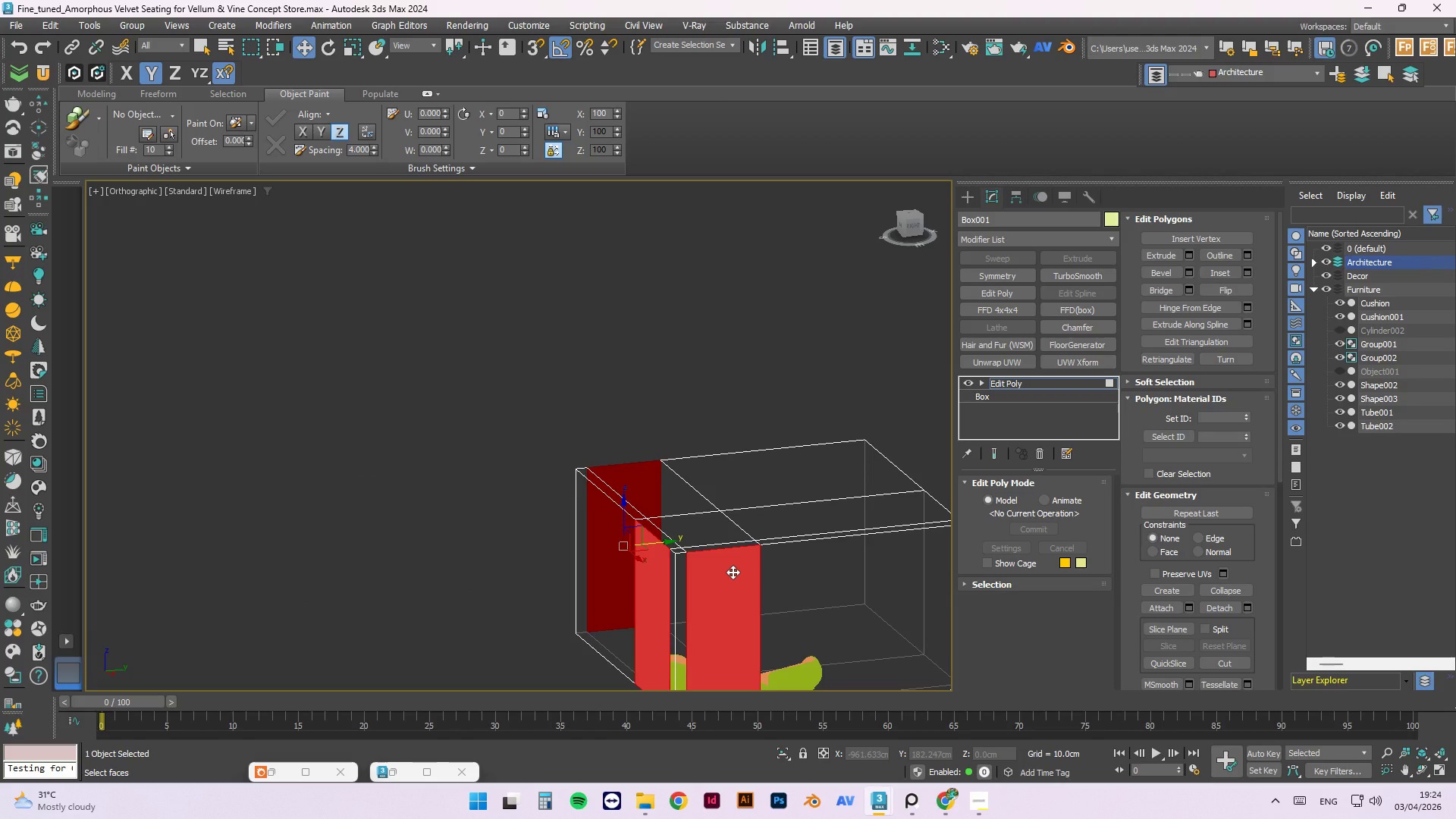 
key(Delete)
 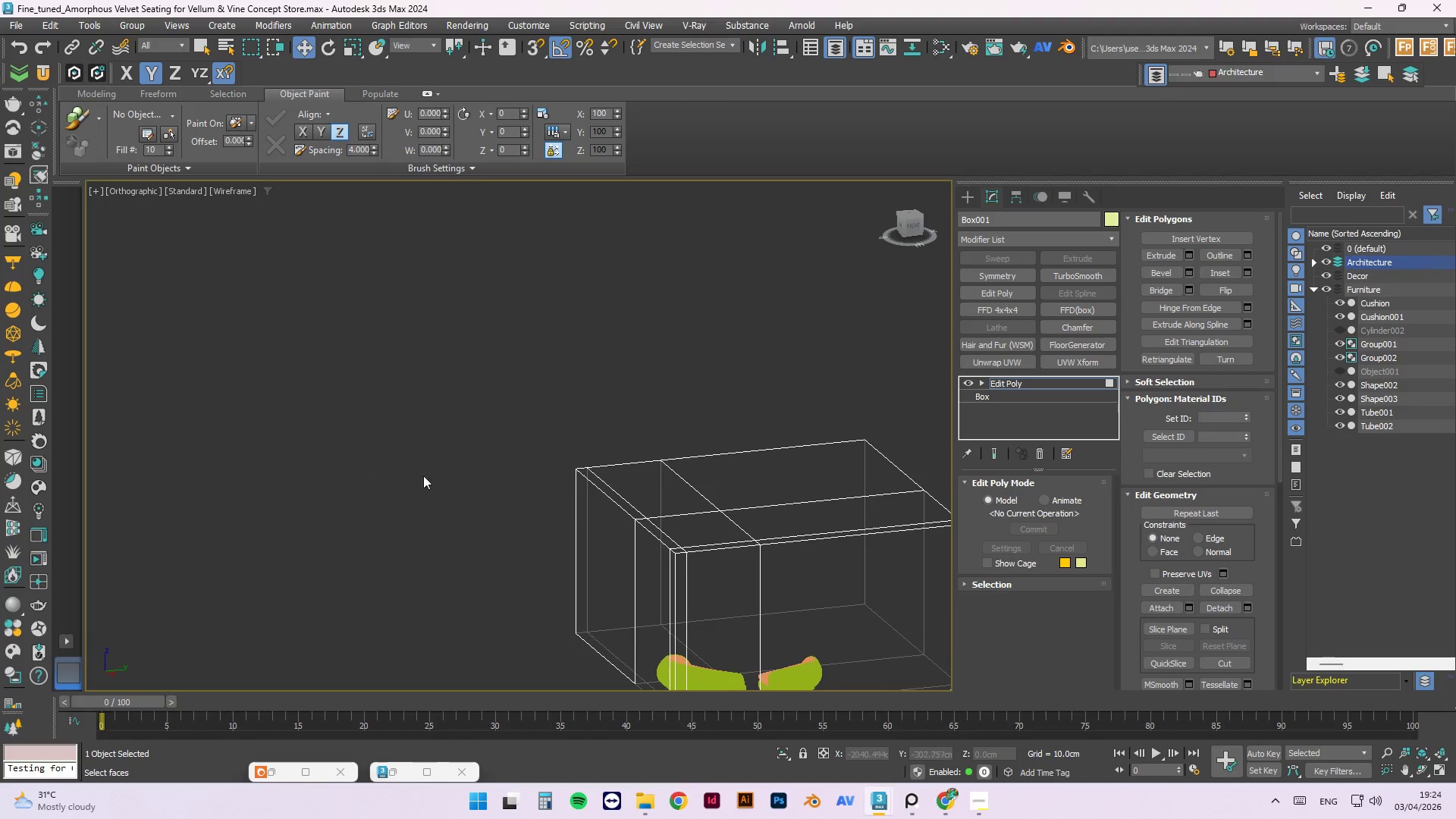 
hold_key(key=AltLeft, duration=1.5)
 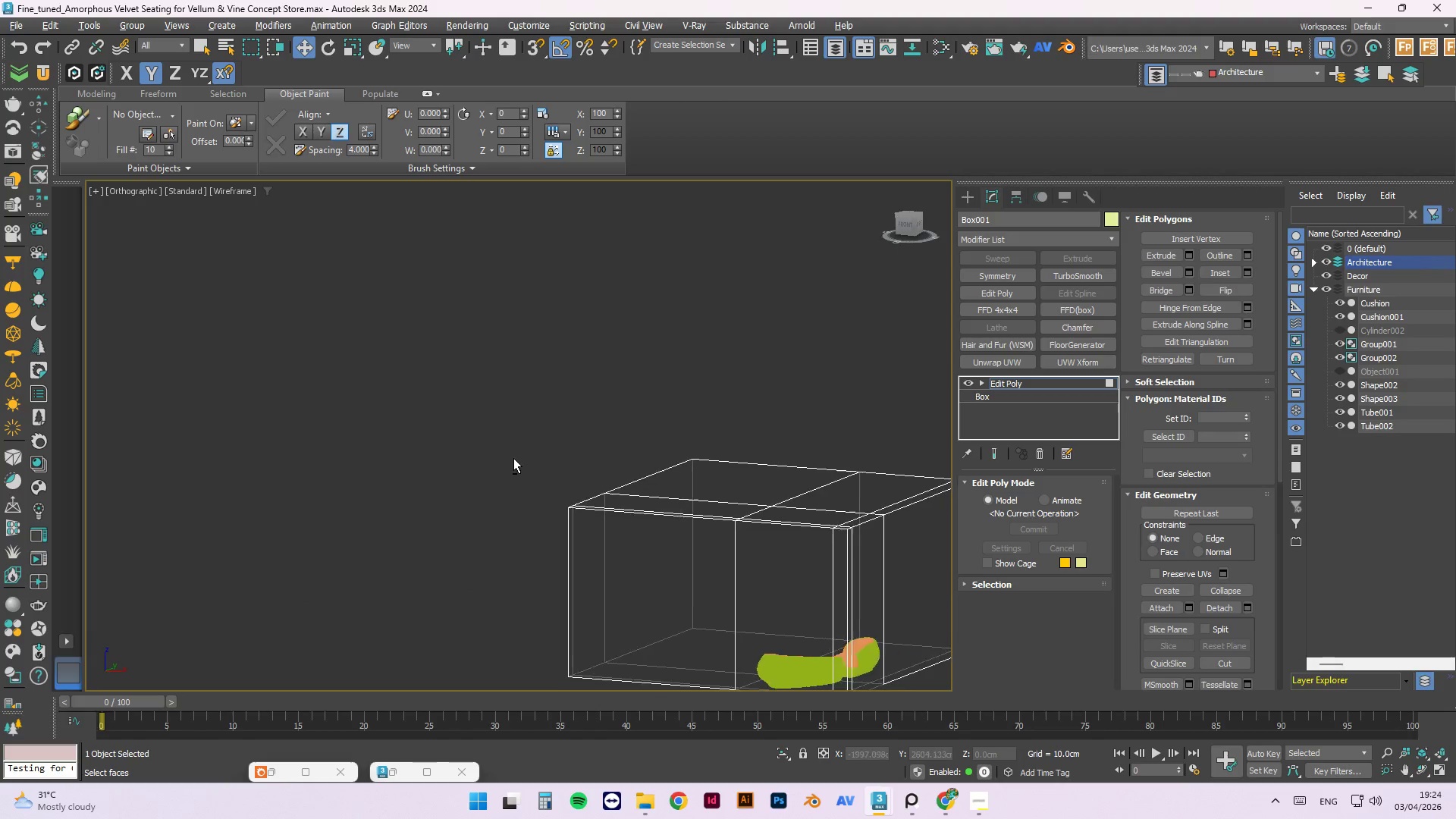 
hold_key(key=AltLeft, duration=1.52)
 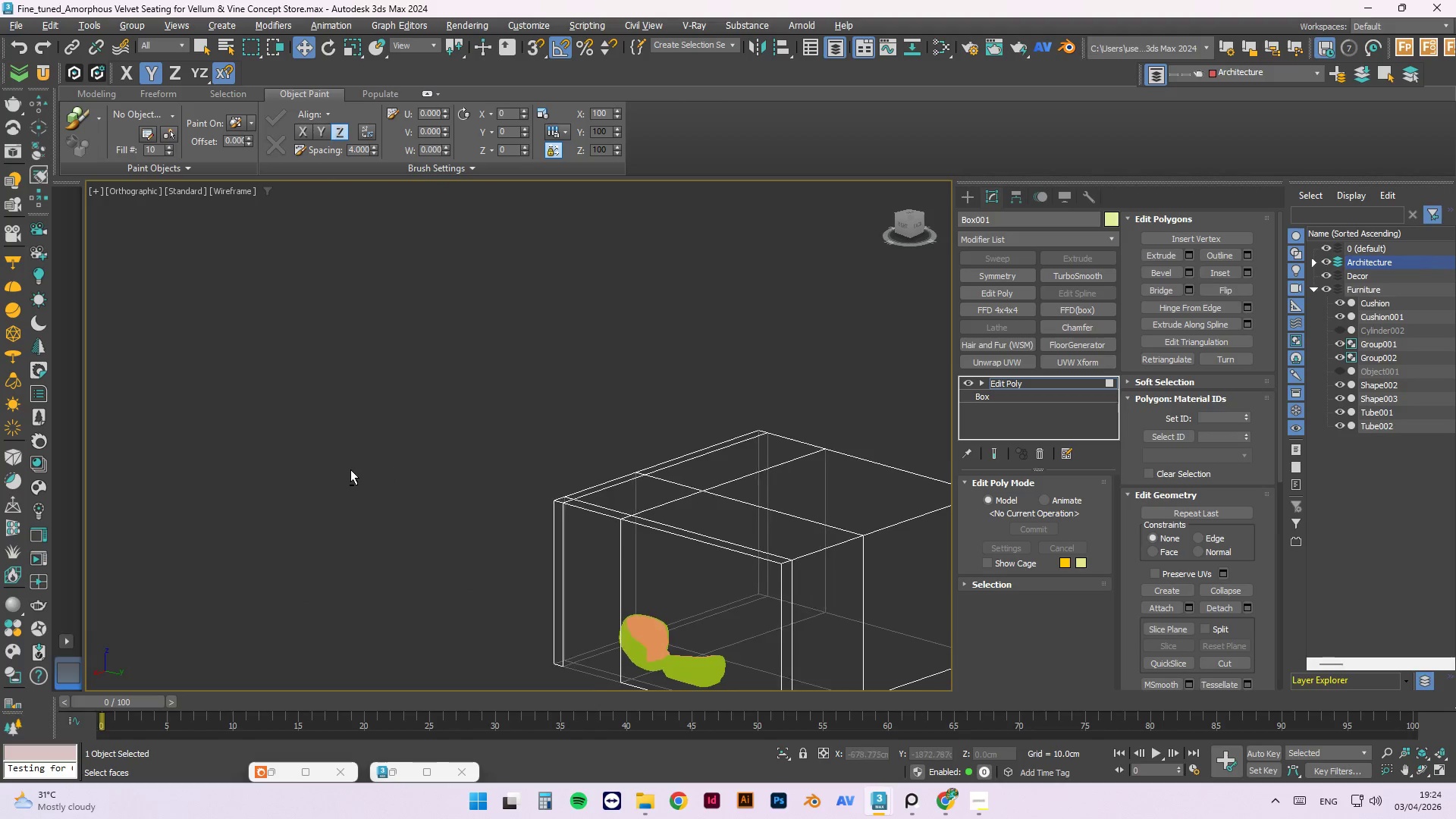 
hold_key(key=AltLeft, duration=1.51)
 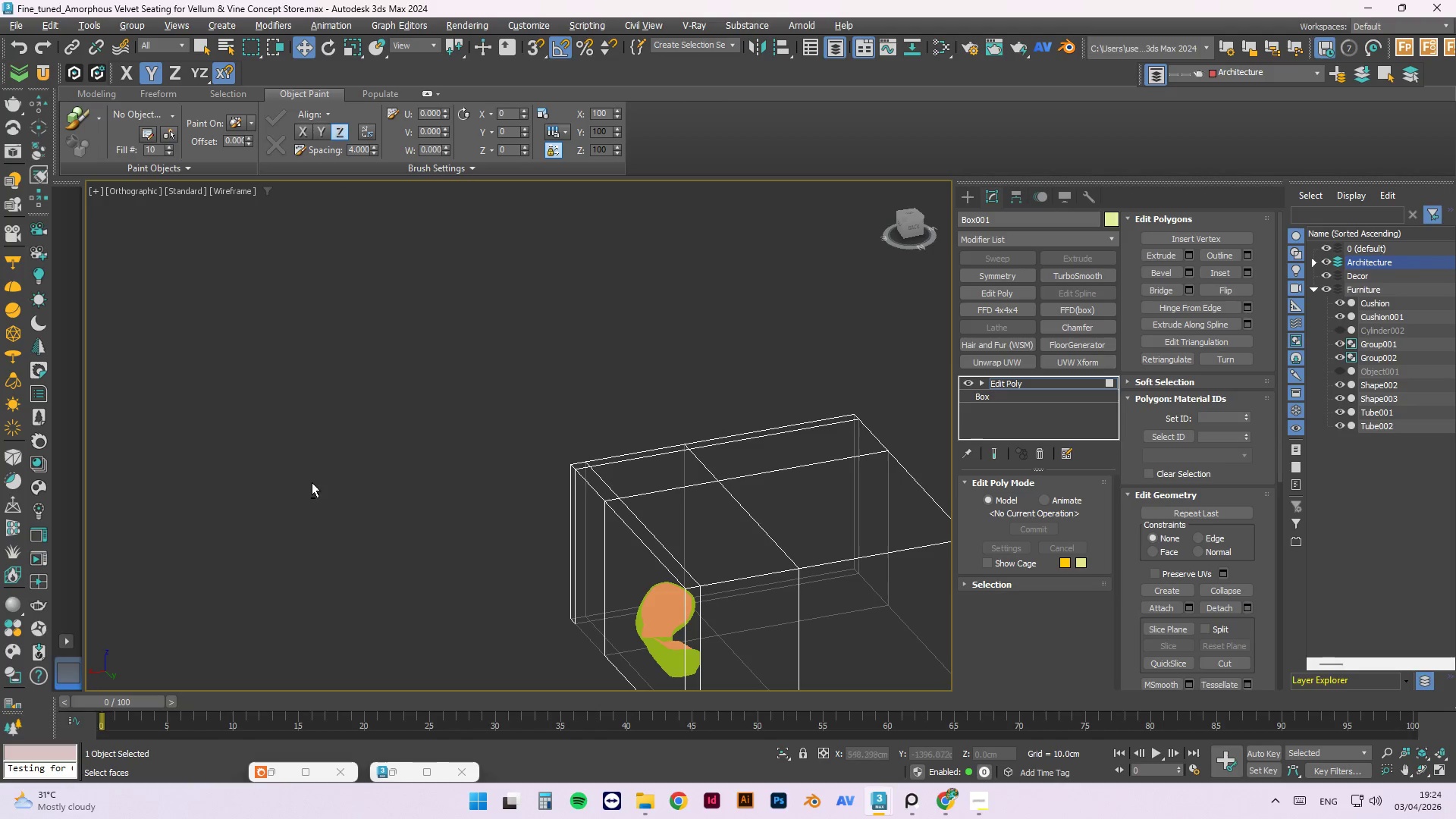 
key(Alt+AltLeft)
 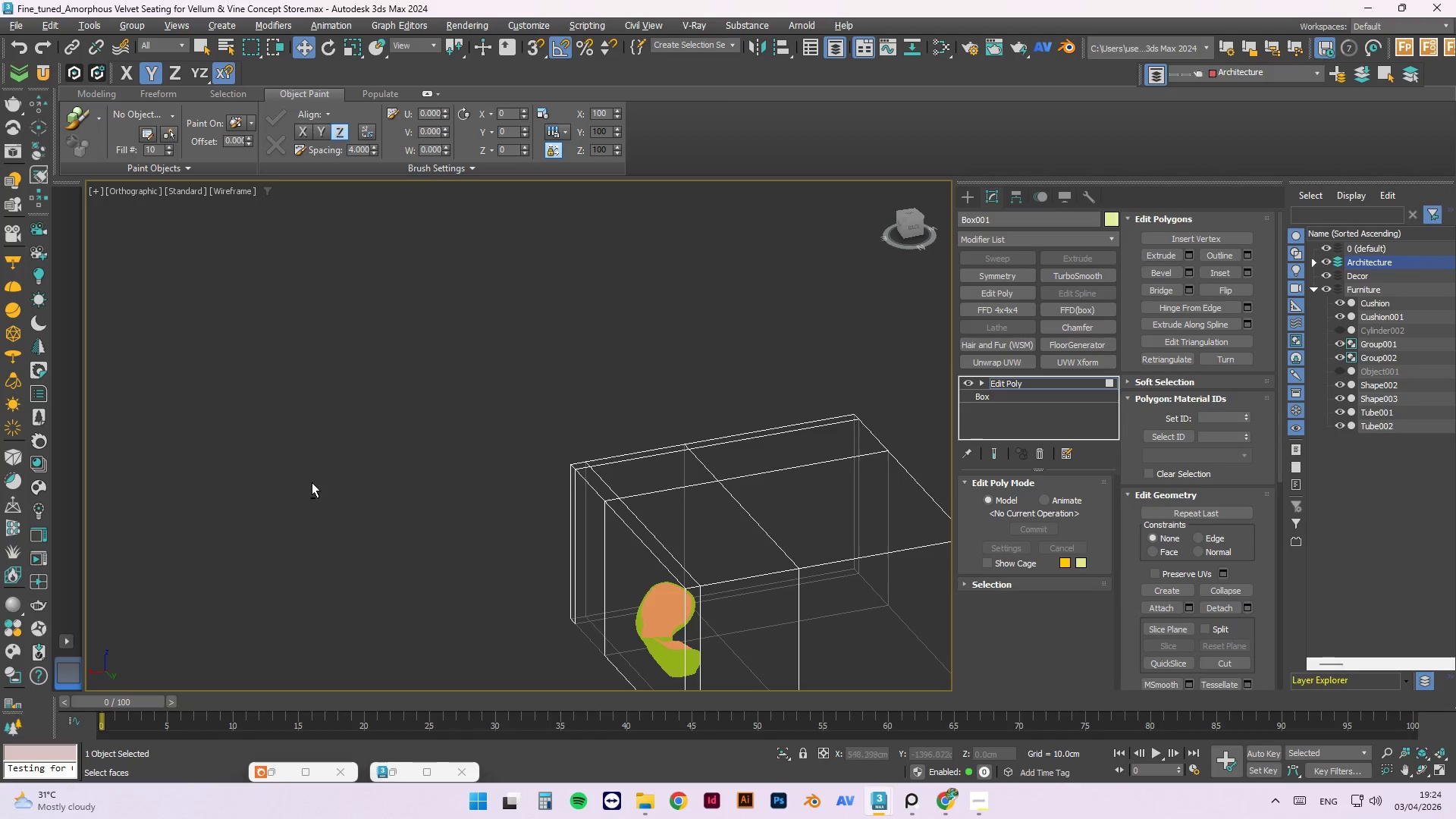 
key(Alt+AltLeft)
 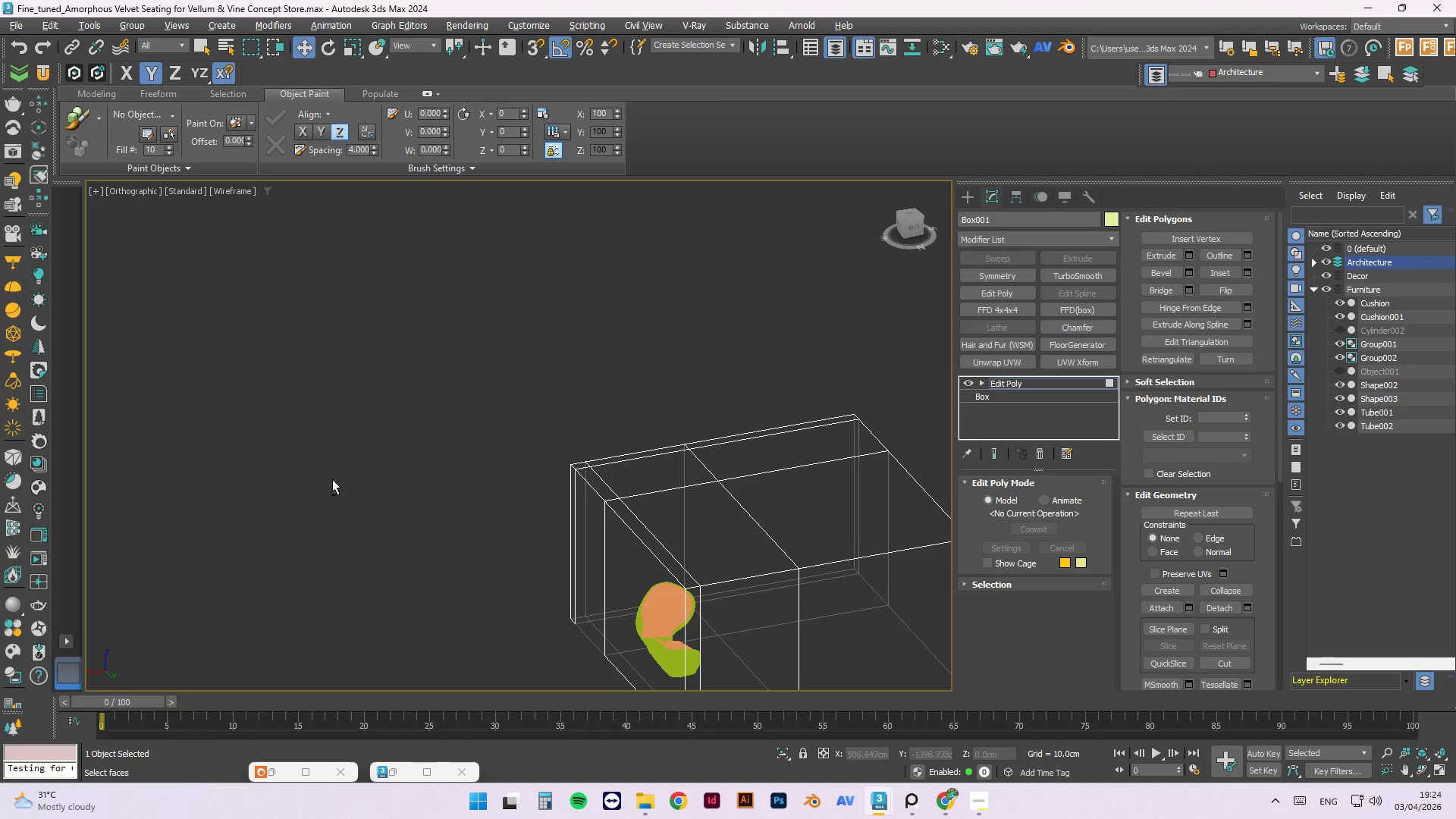 
key(Alt+AltLeft)
 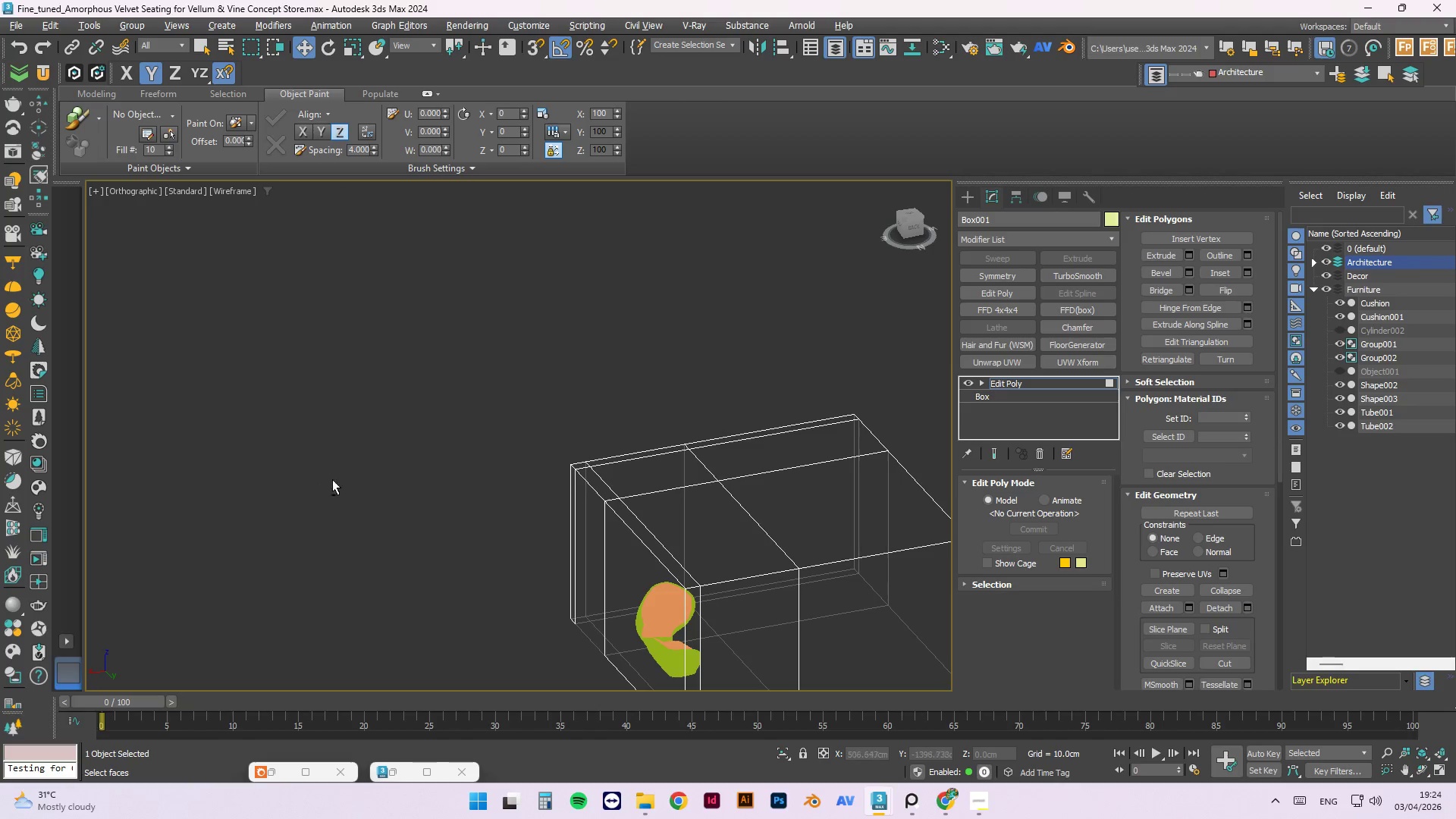 
key(Alt+AltLeft)
 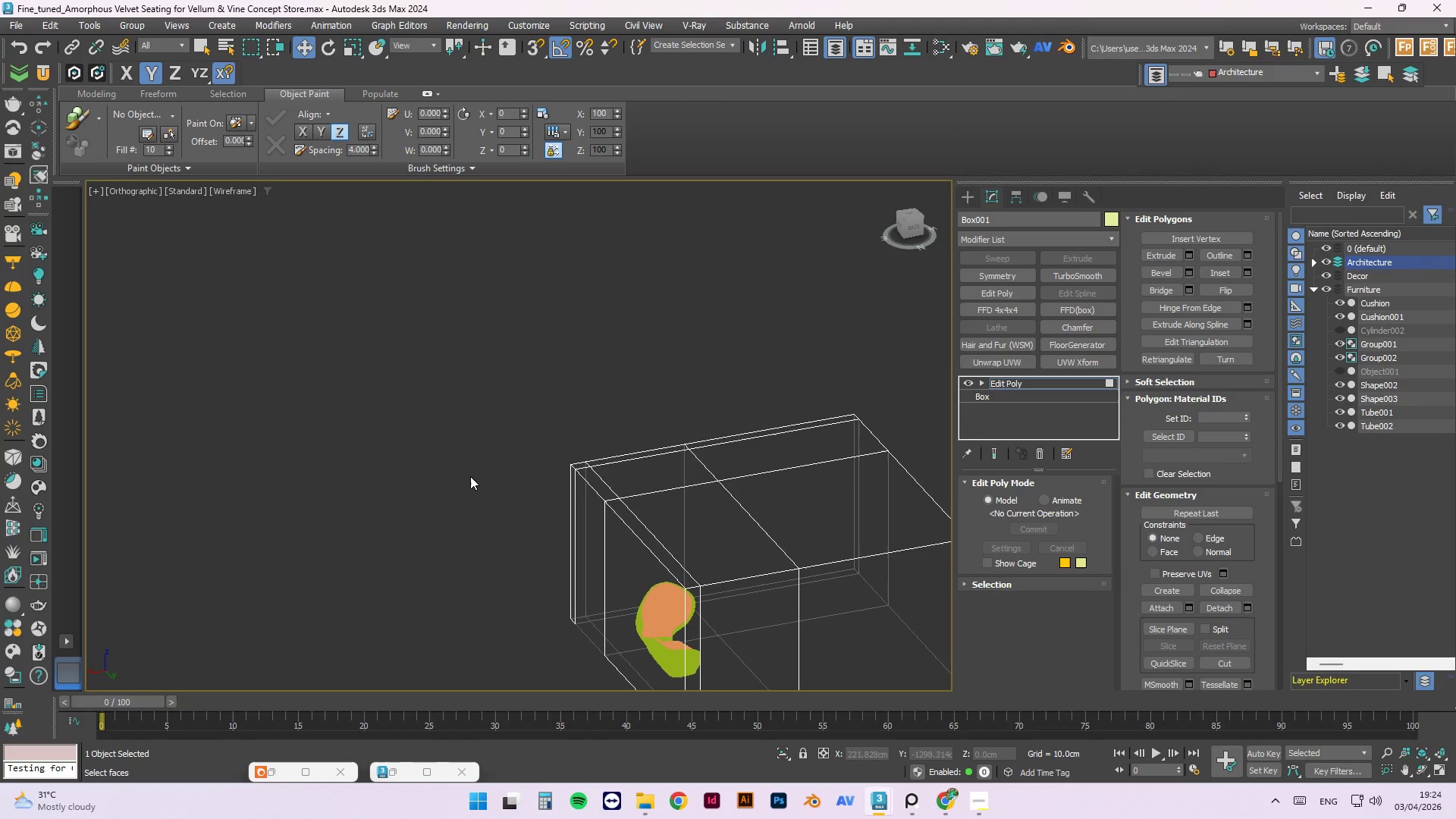 
hold_key(key=AltLeft, duration=9.03)
right_click([626, 366])
 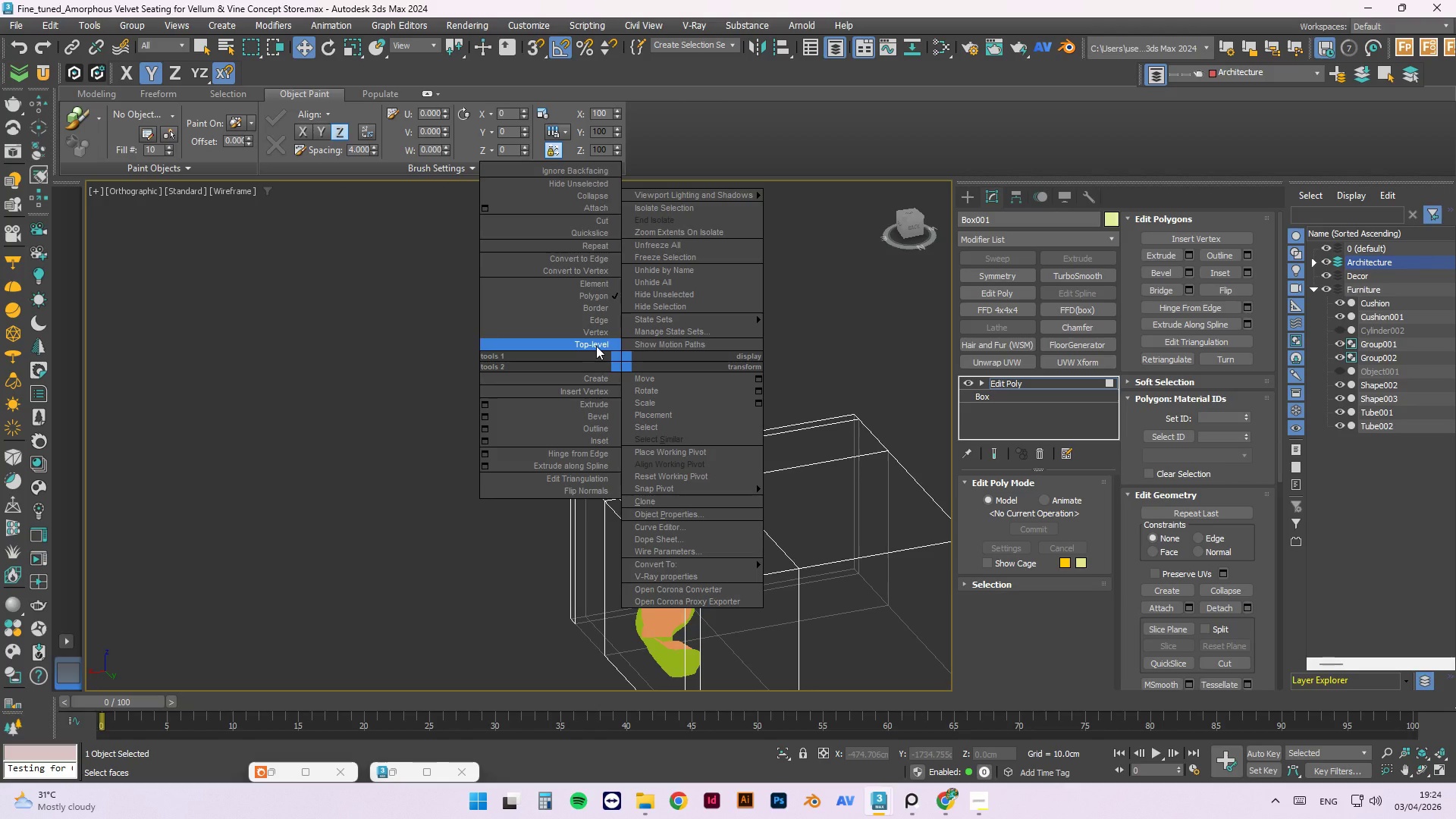 
left_click([596, 346])
 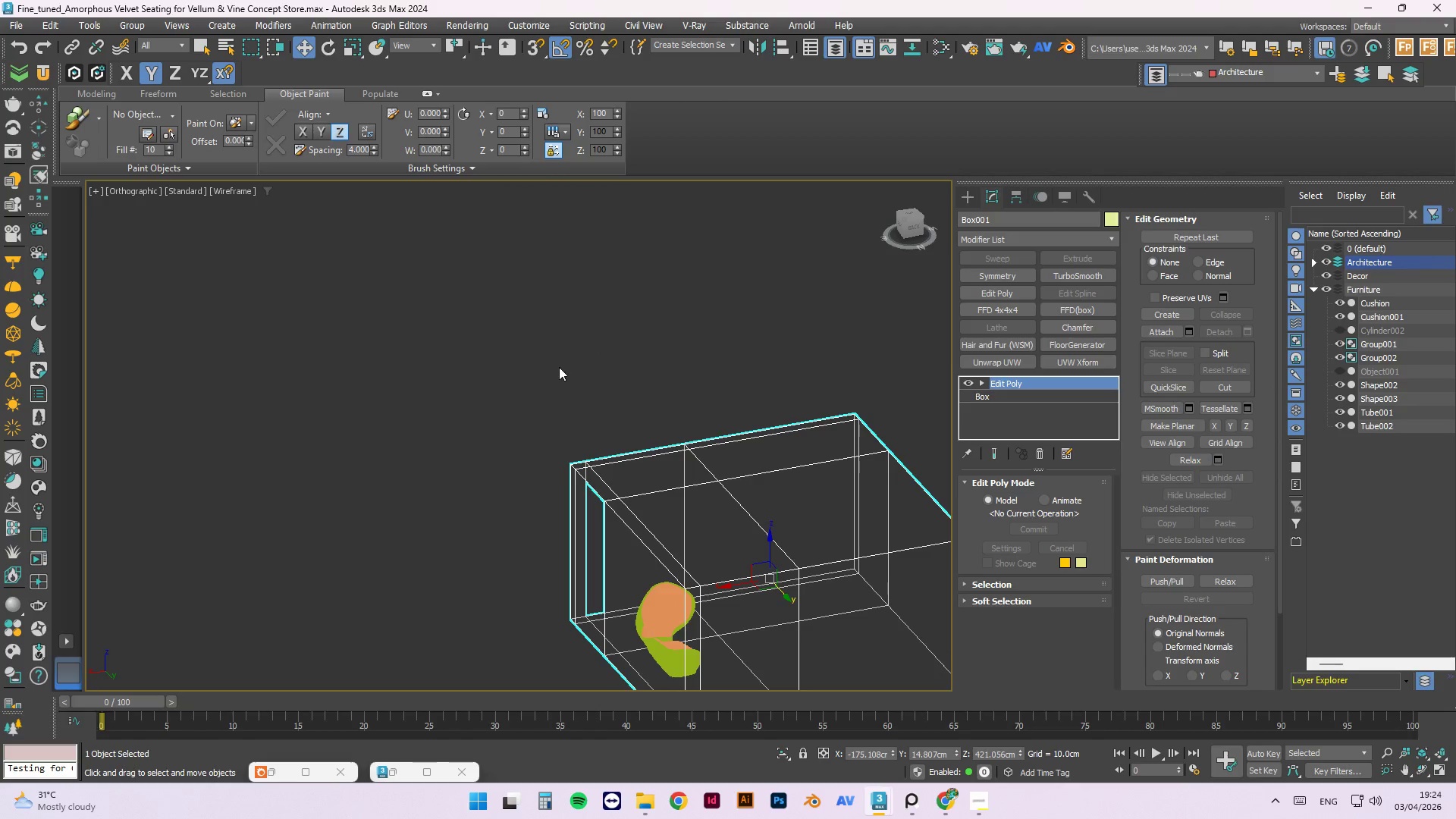 
right_click([594, 331])
 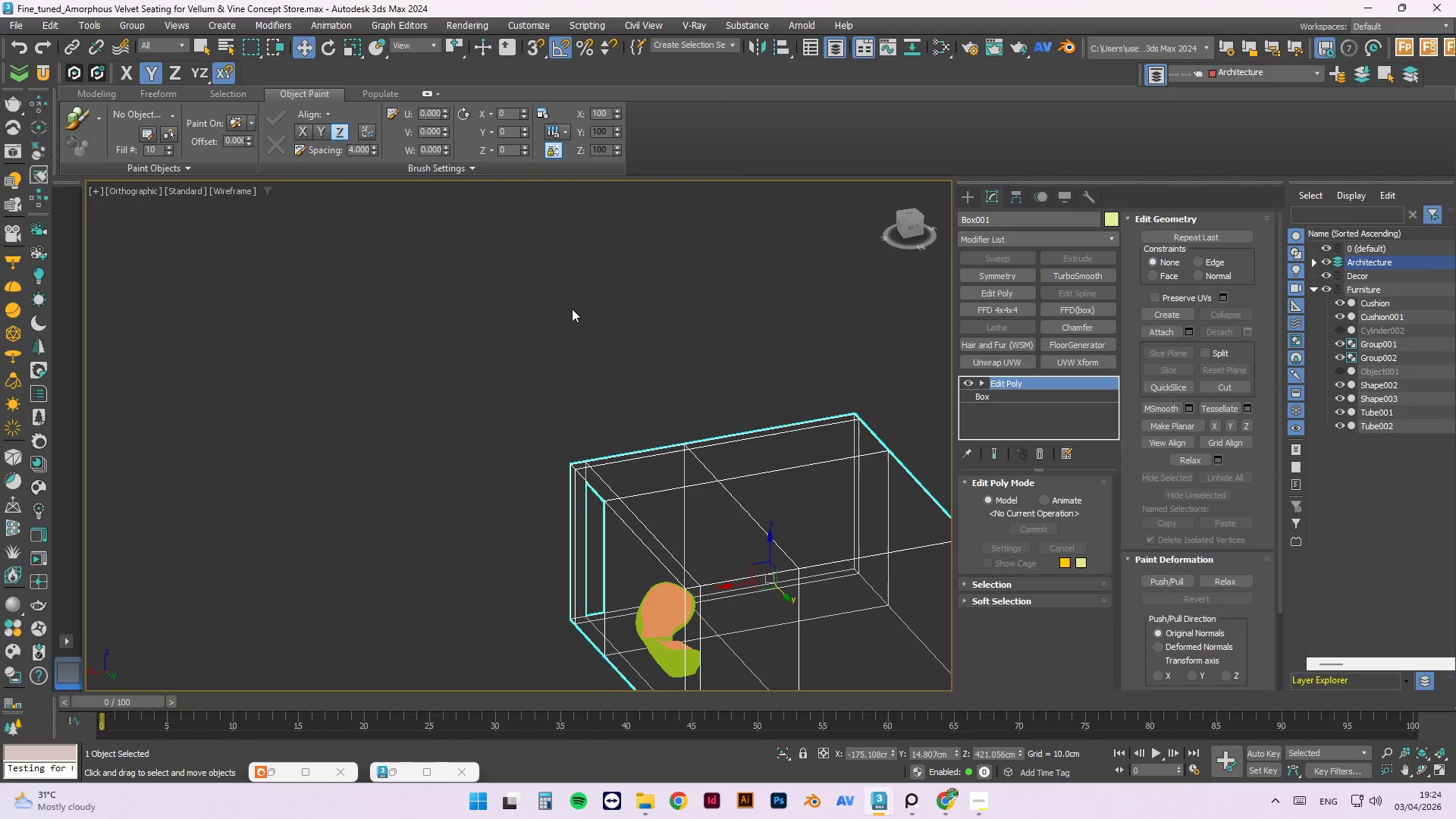 
double_click([766, 383])
 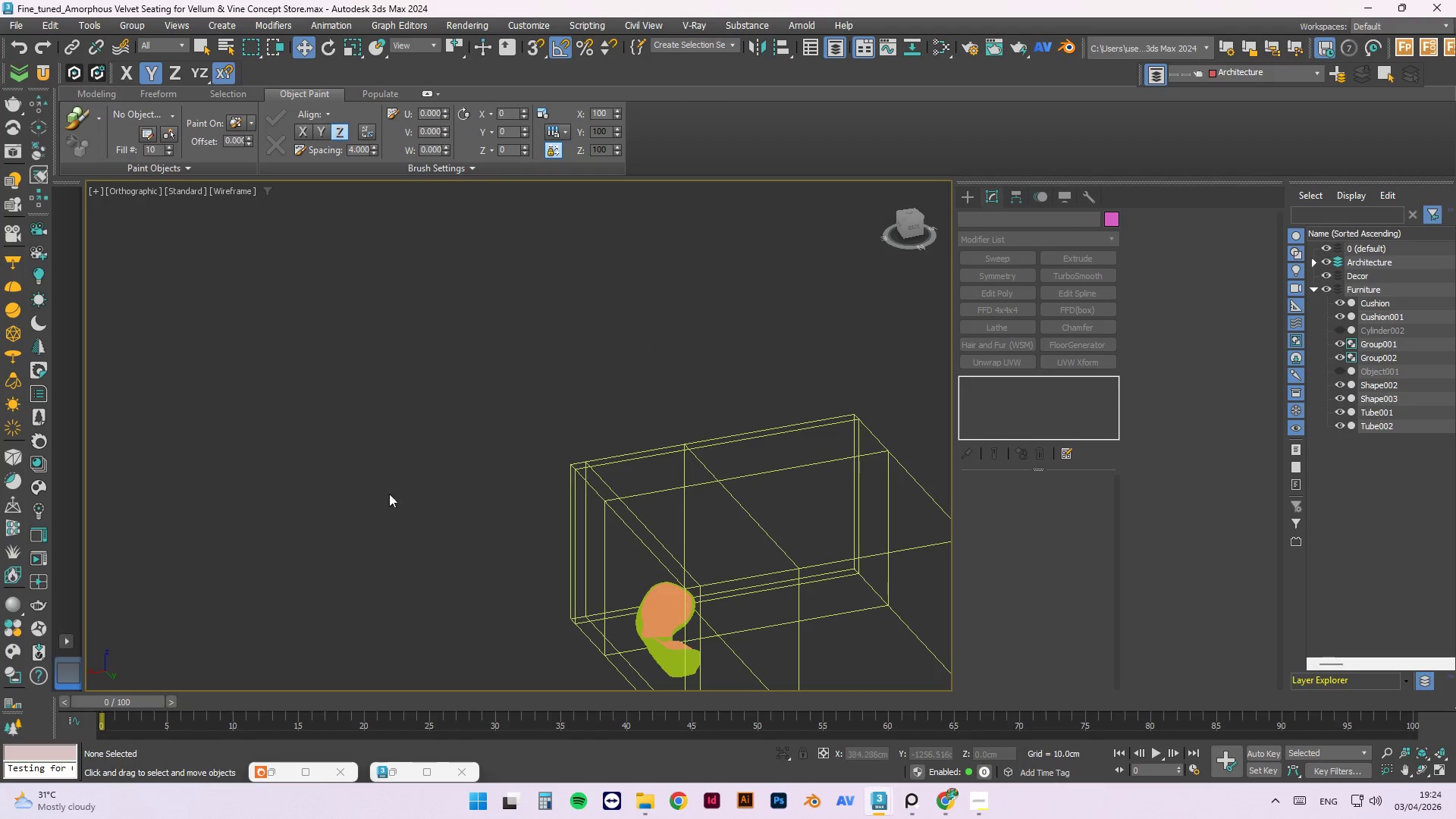 
hold_key(key=AltLeft, duration=0.55)
 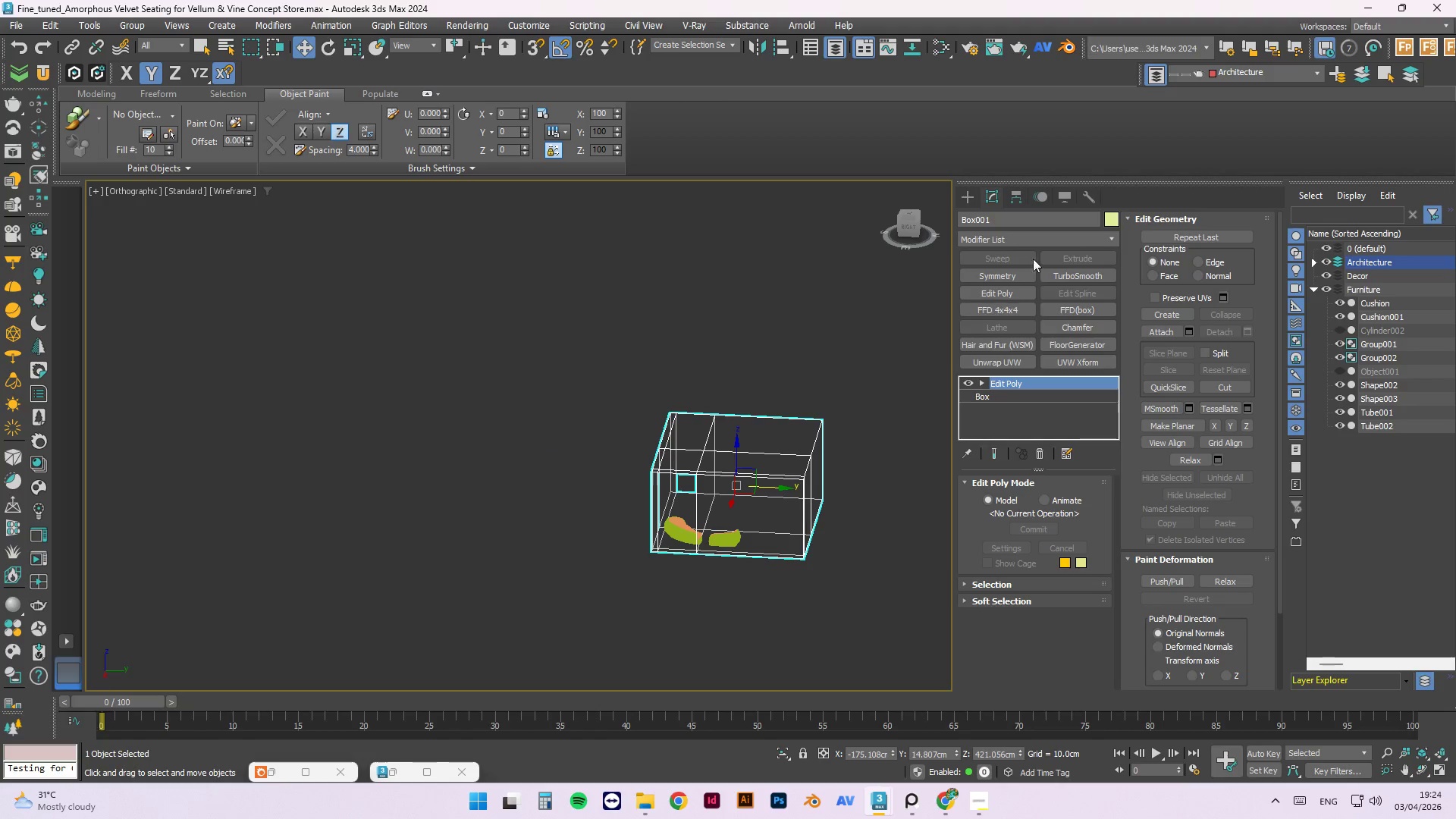 
scroll: coordinate [507, 440], scroll_direction: down, amount: 2.0
 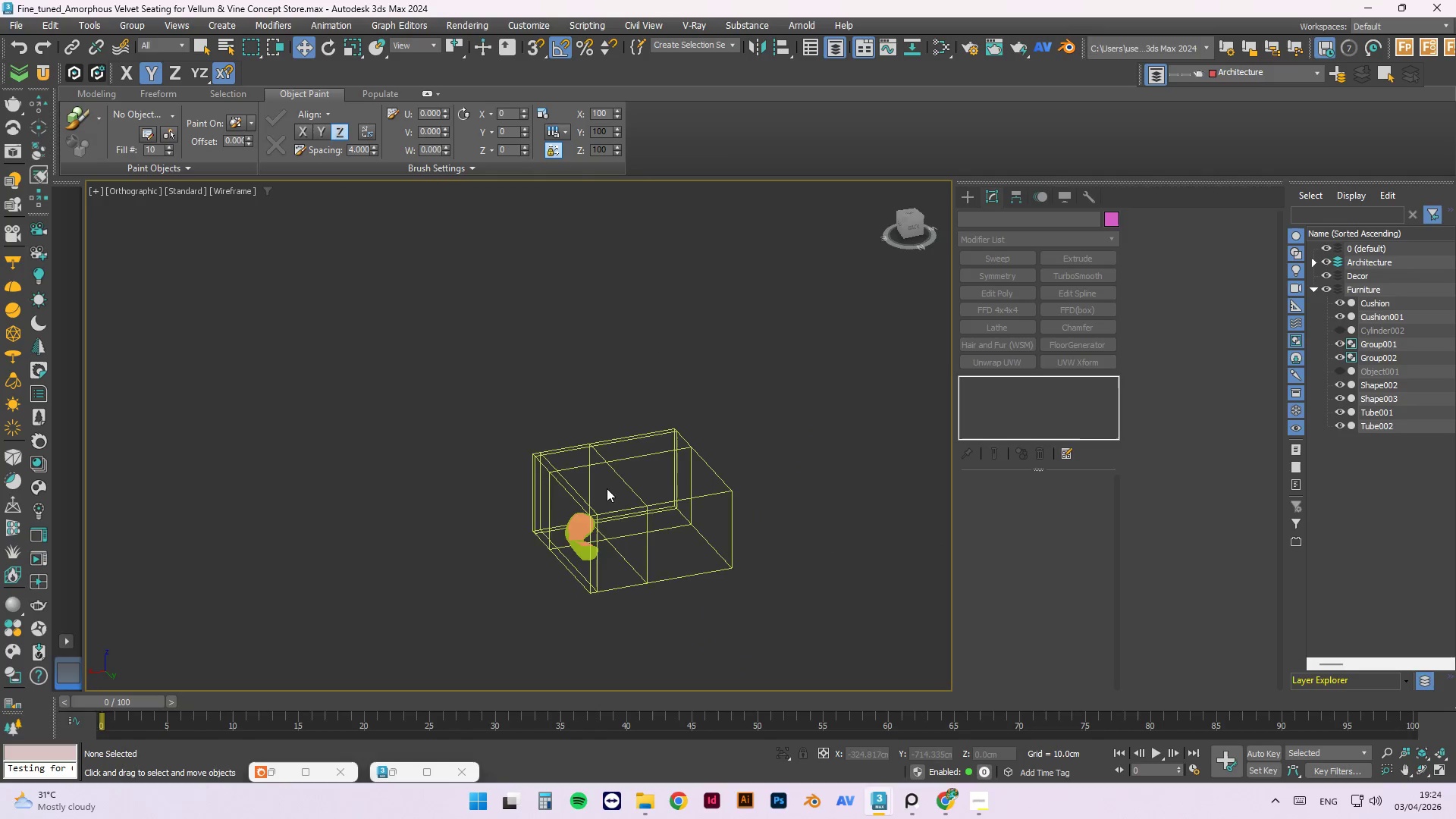 
left_click([1031, 242])
 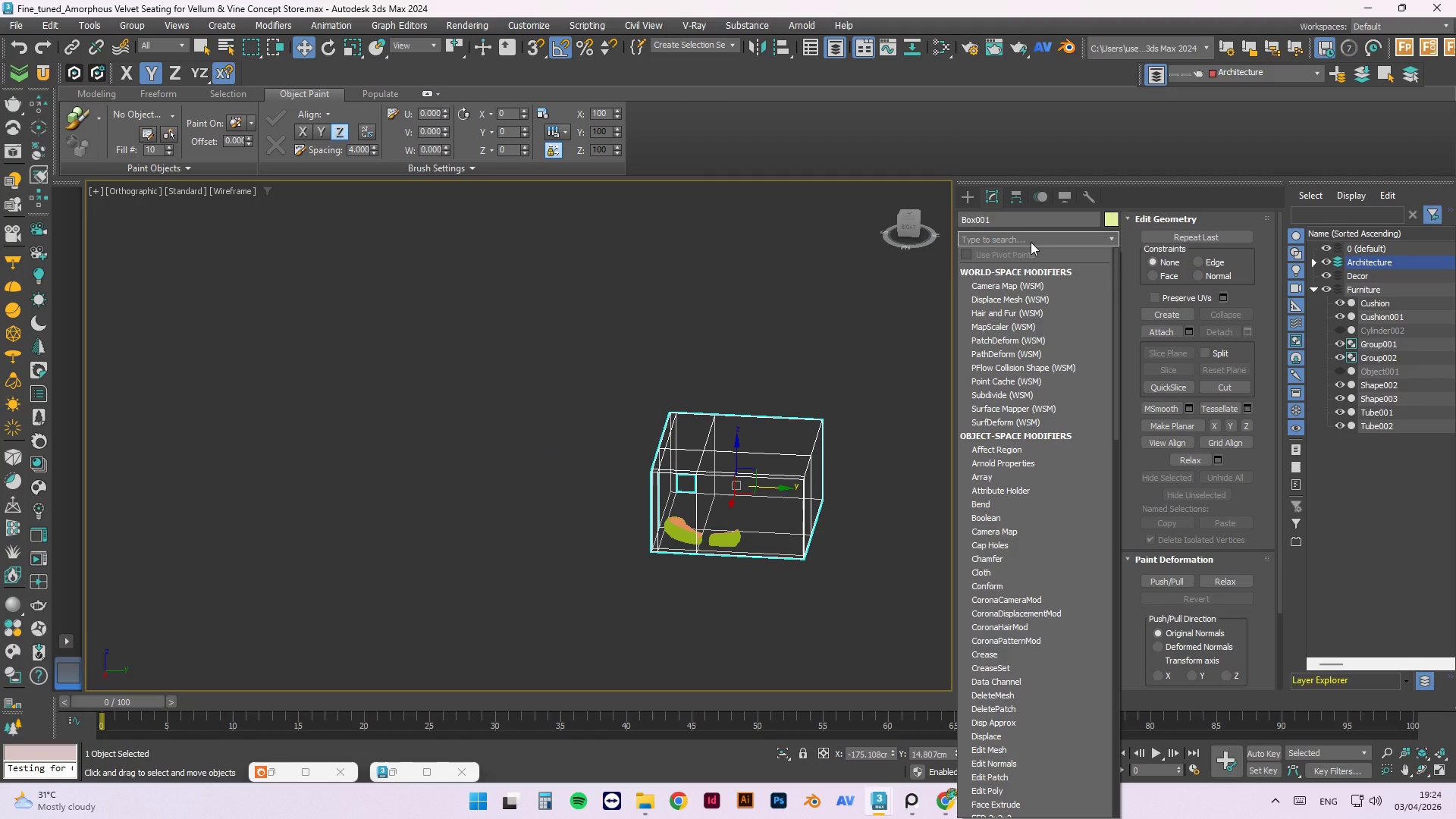 
type(str)
key(Backspace)
key(Backspace)
key(Backspace)
type(c)
key(Backspace)
key(Backspace)
 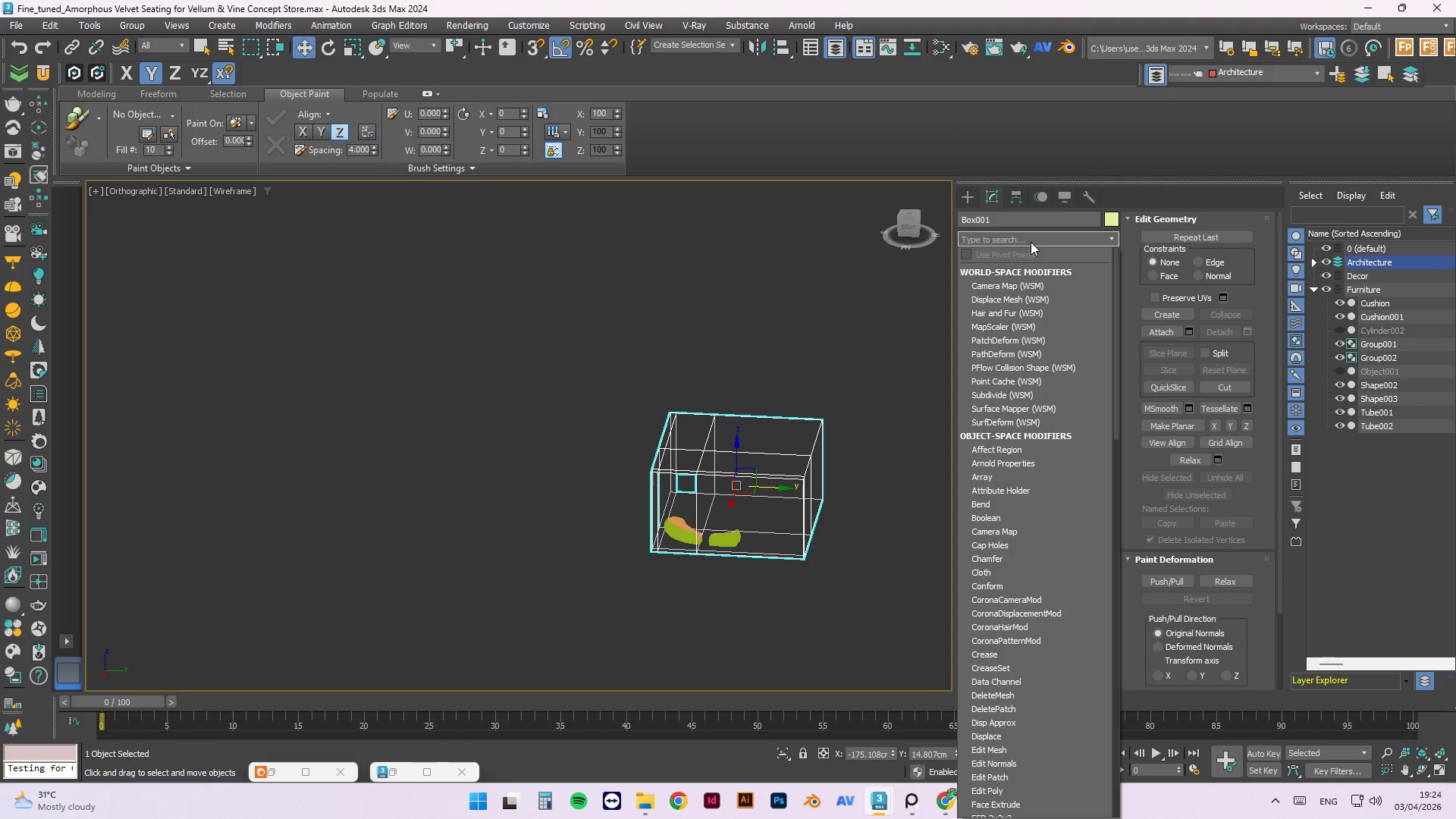 
wait(19.34)
 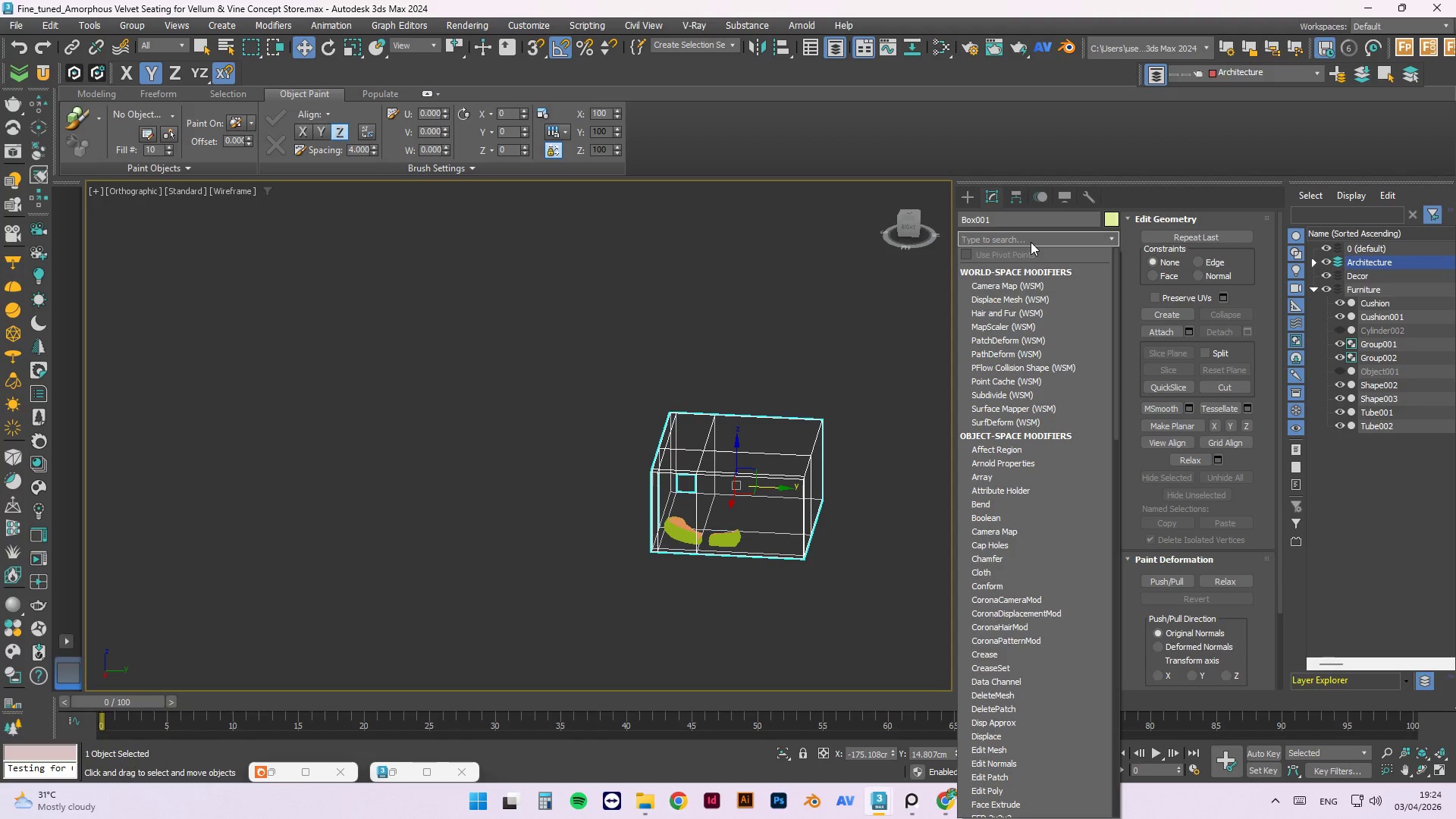 
scroll: coordinate [752, 322], scroll_direction: down, amount: 1.0
 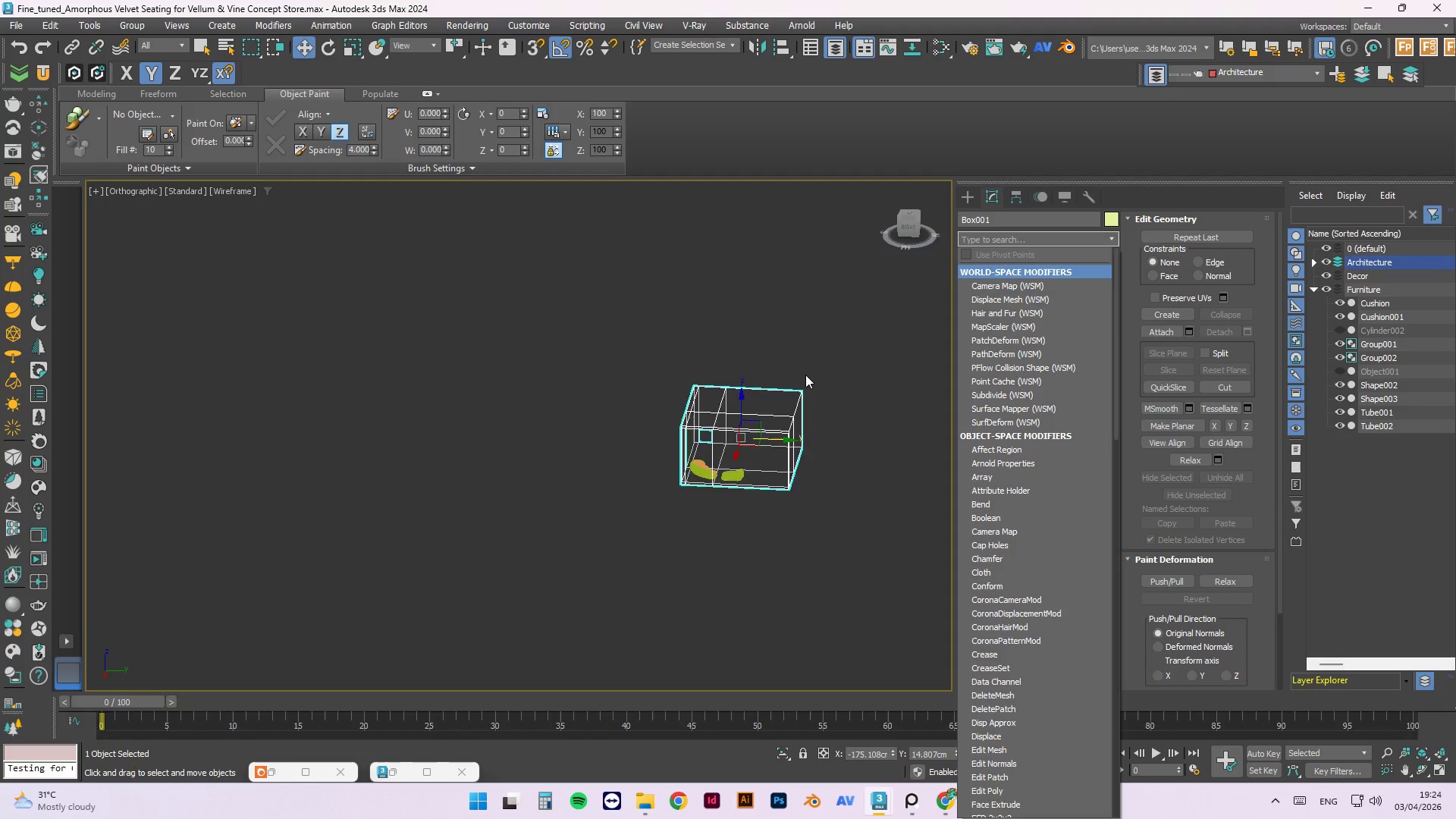 
left_click([697, 378])
 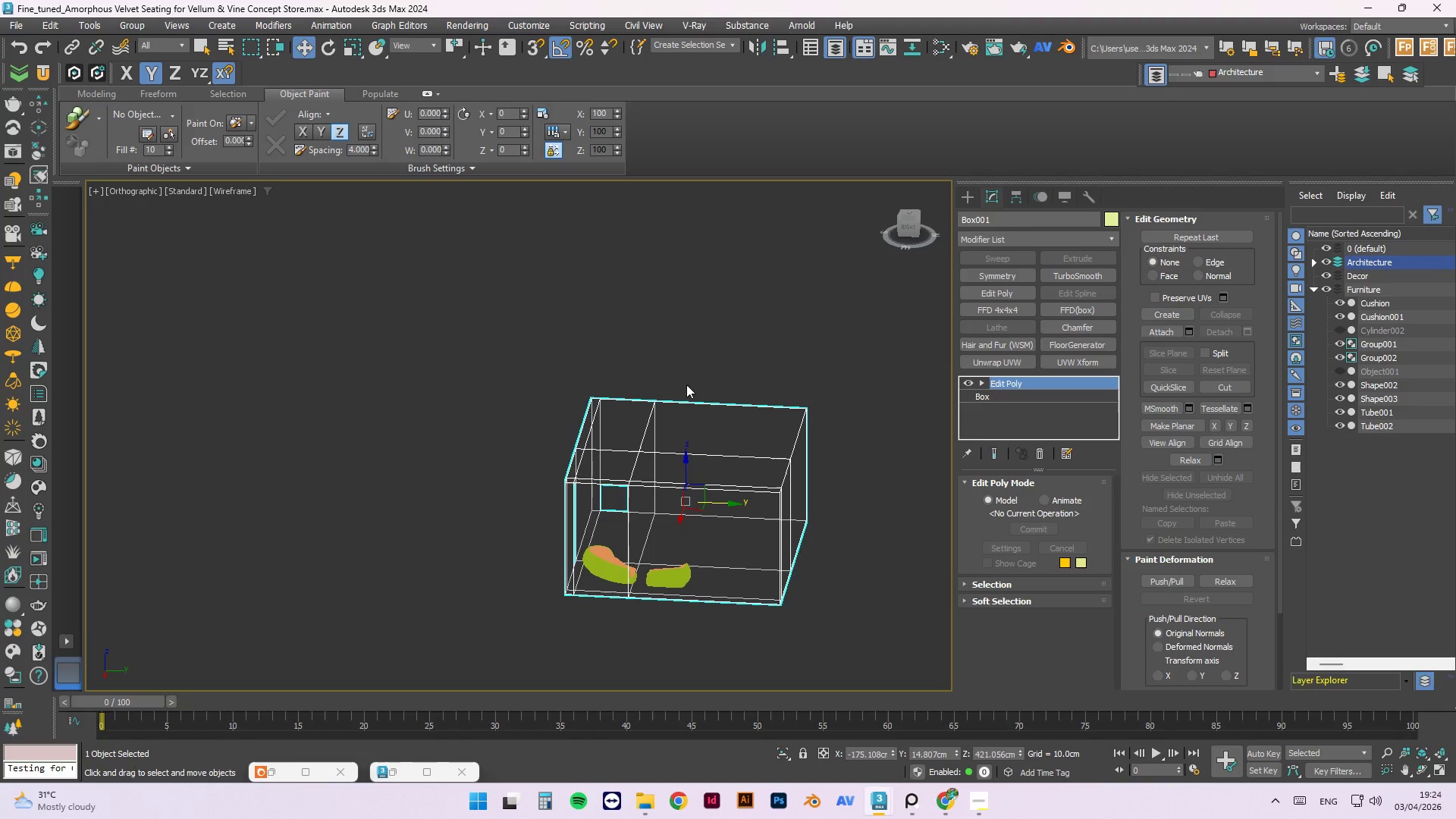 
scroll: coordinate [792, 372], scroll_direction: up, amount: 2.0
 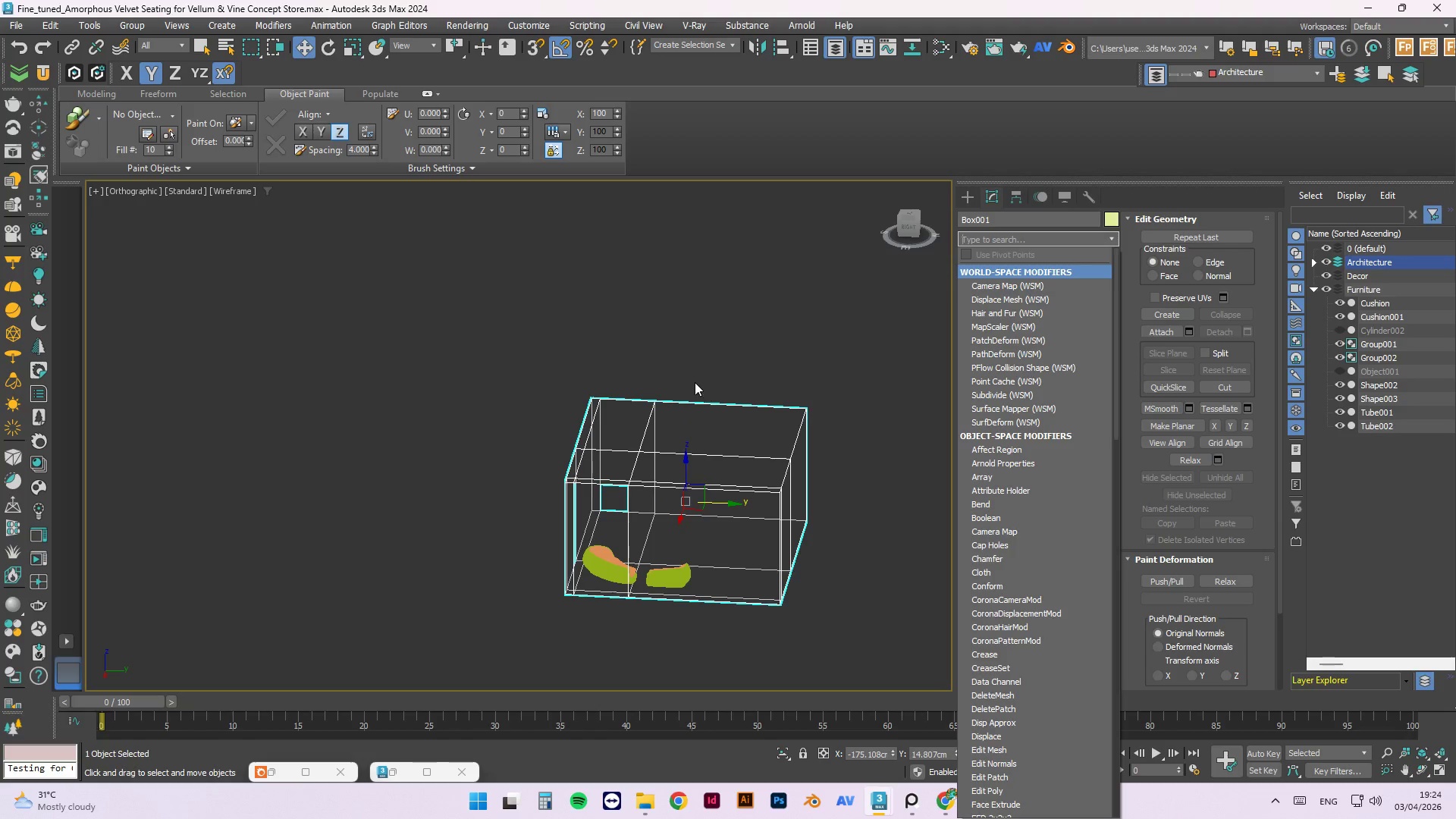 
hold_key(key=AltLeft, duration=1.5)
 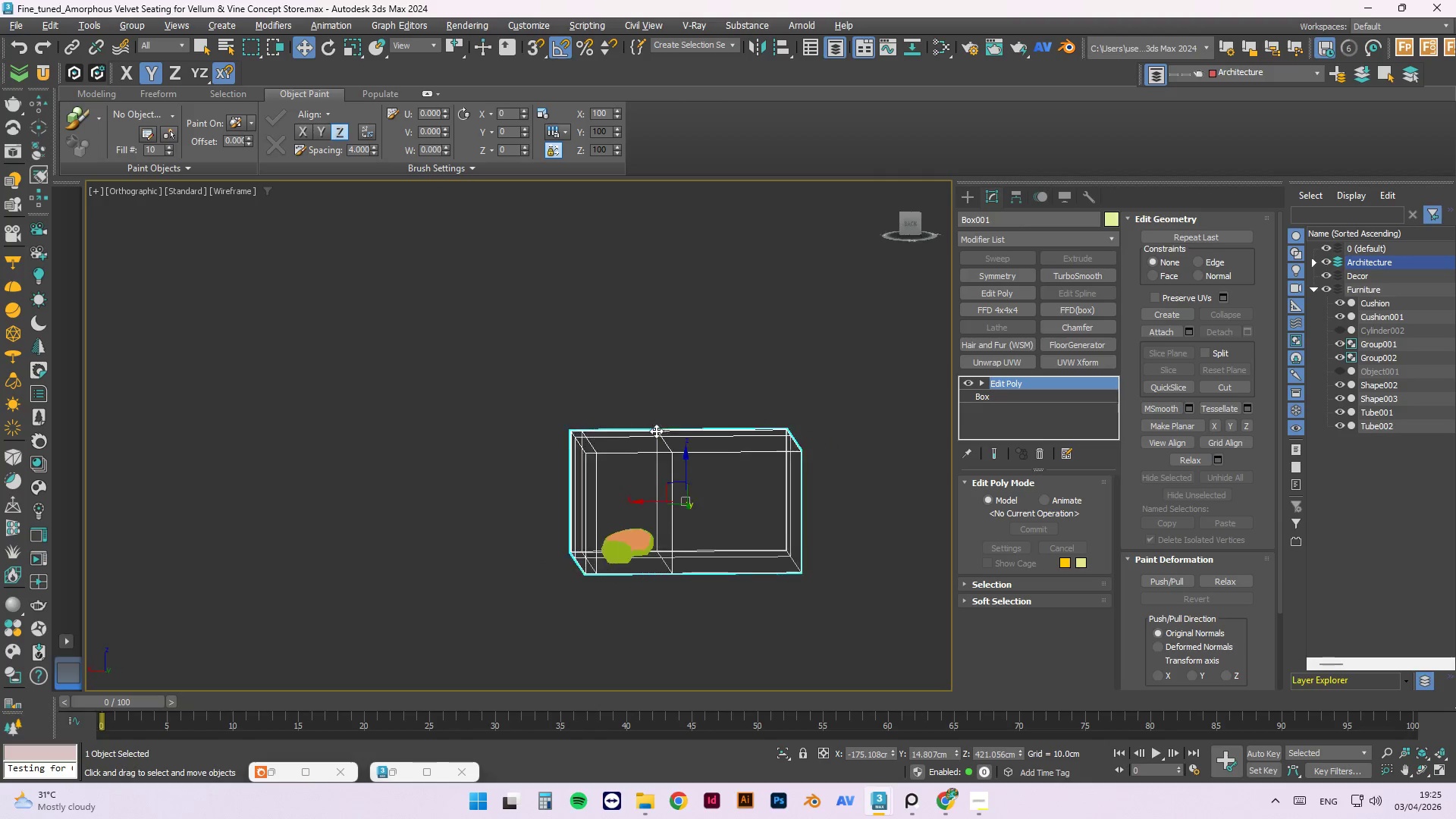 
hold_key(key=AltLeft, duration=1.52)
 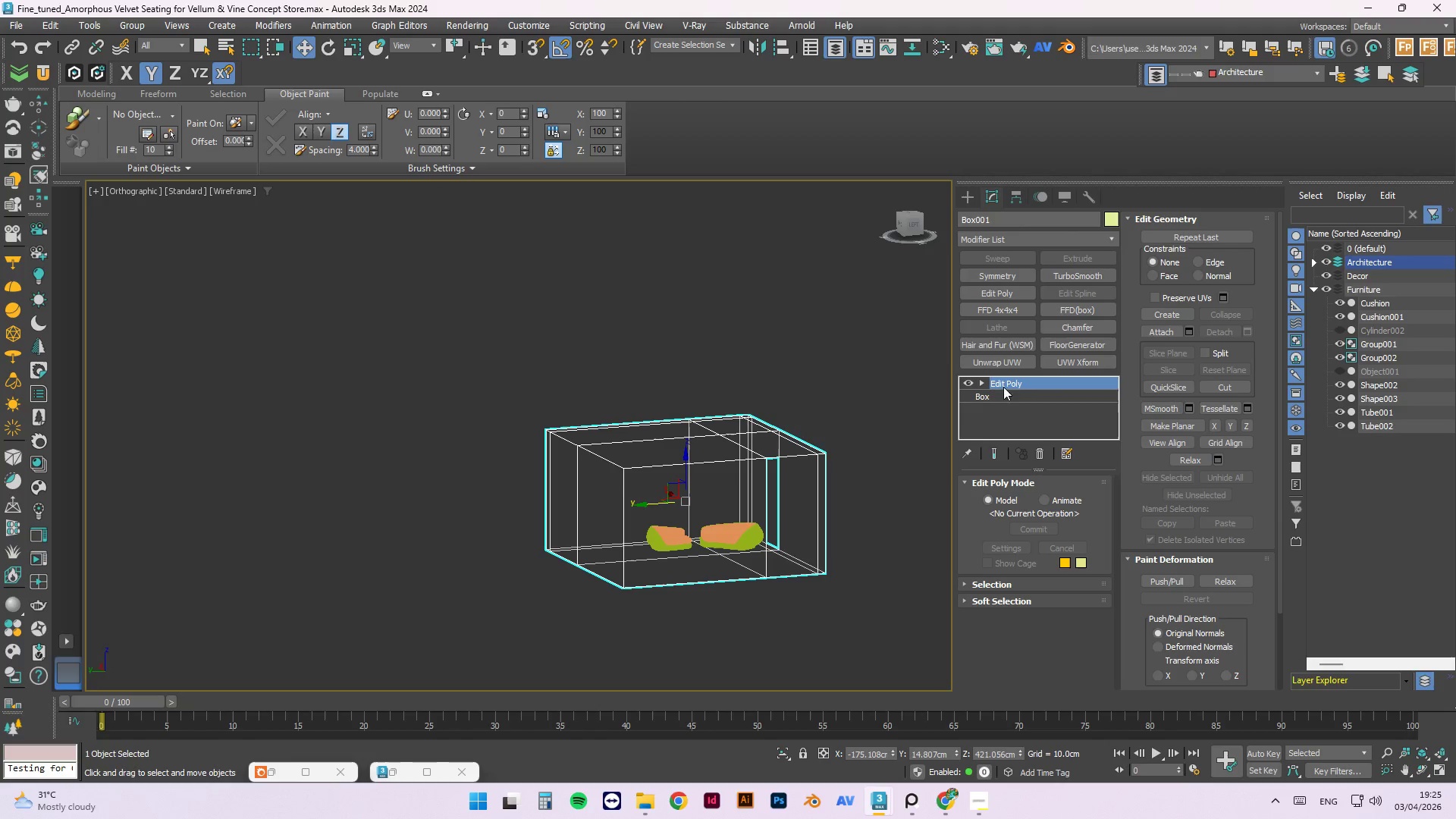 
left_click([1027, 234])
 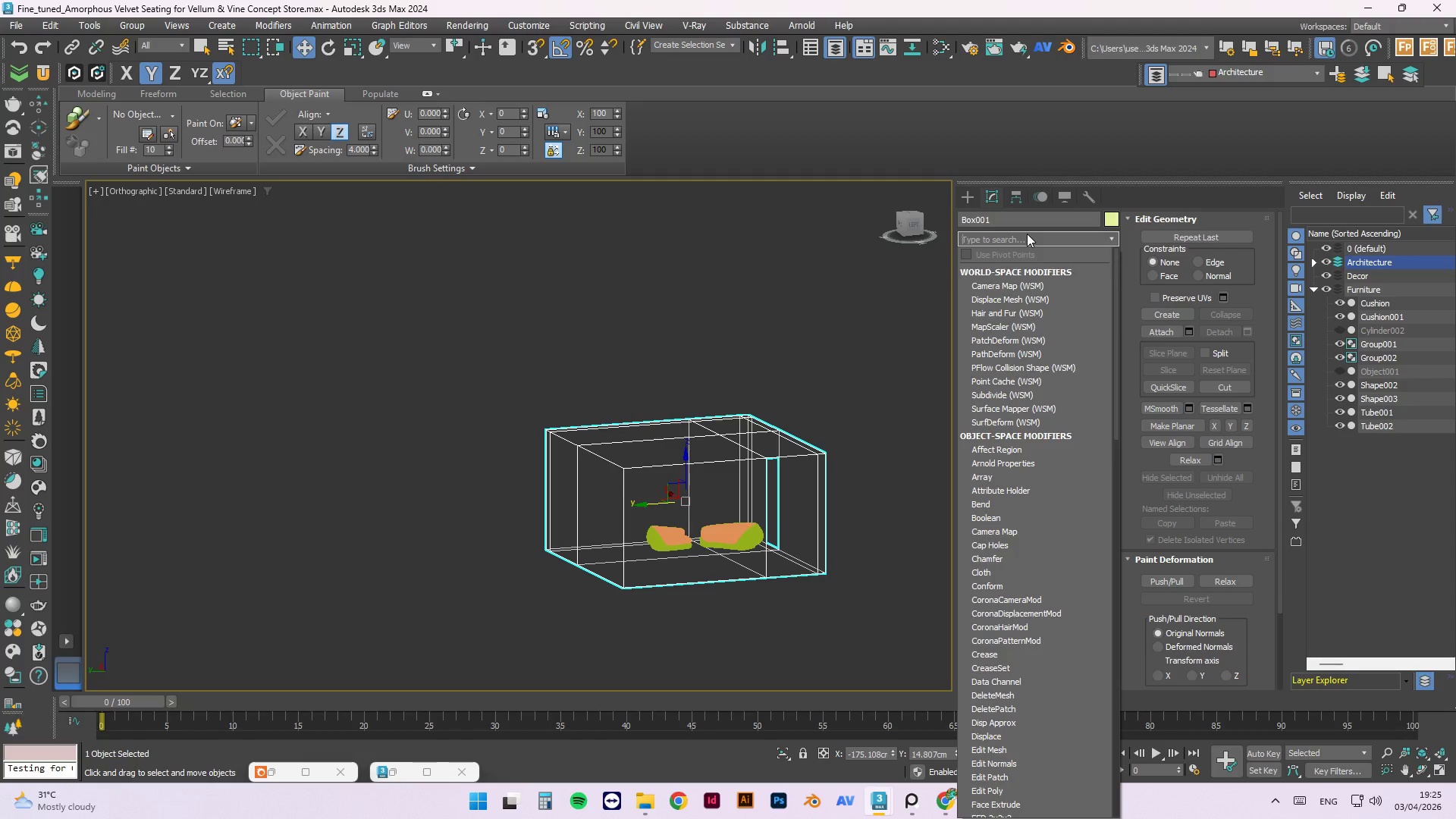 
type(sh)
 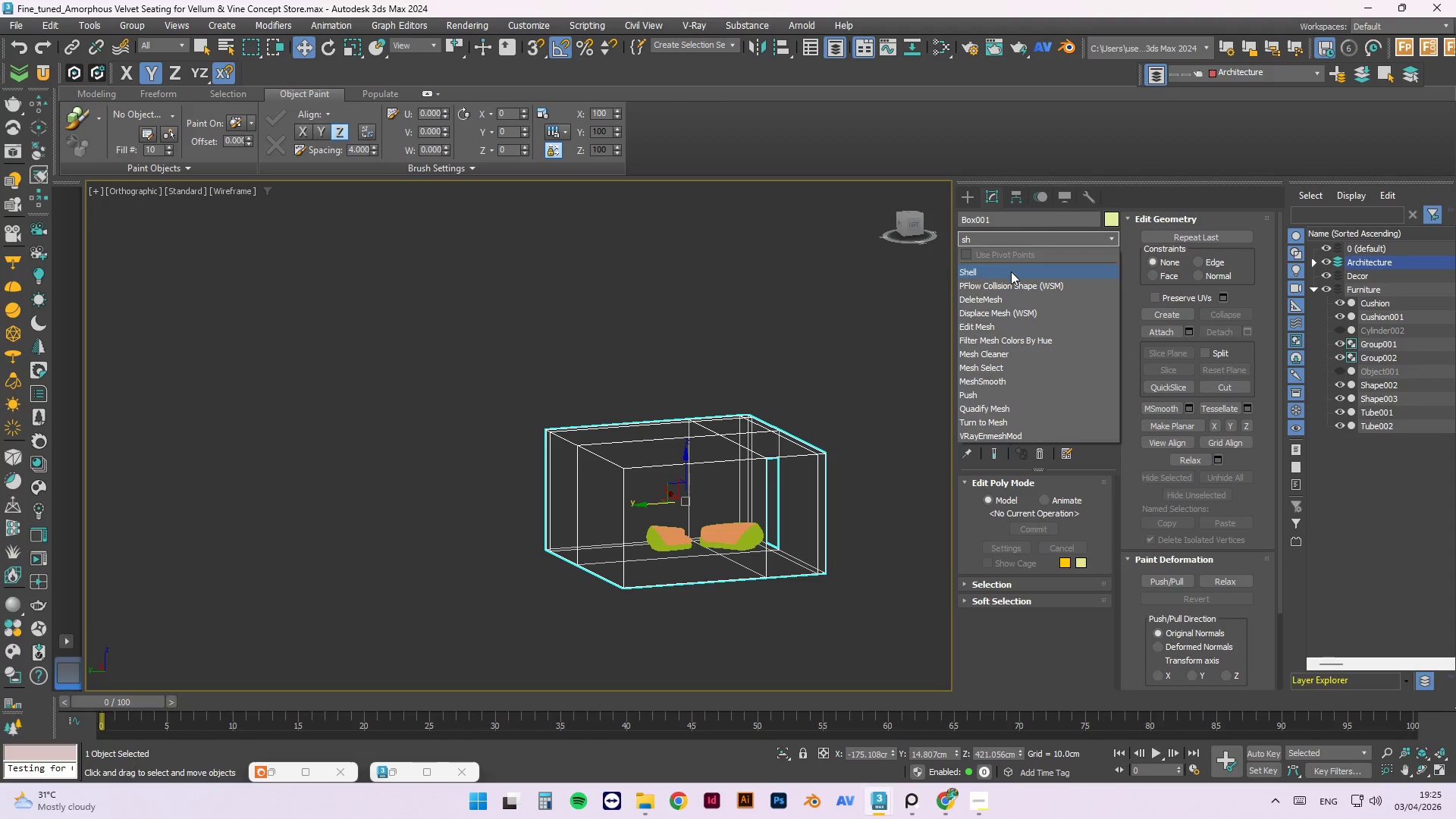 
left_click([1011, 271])
 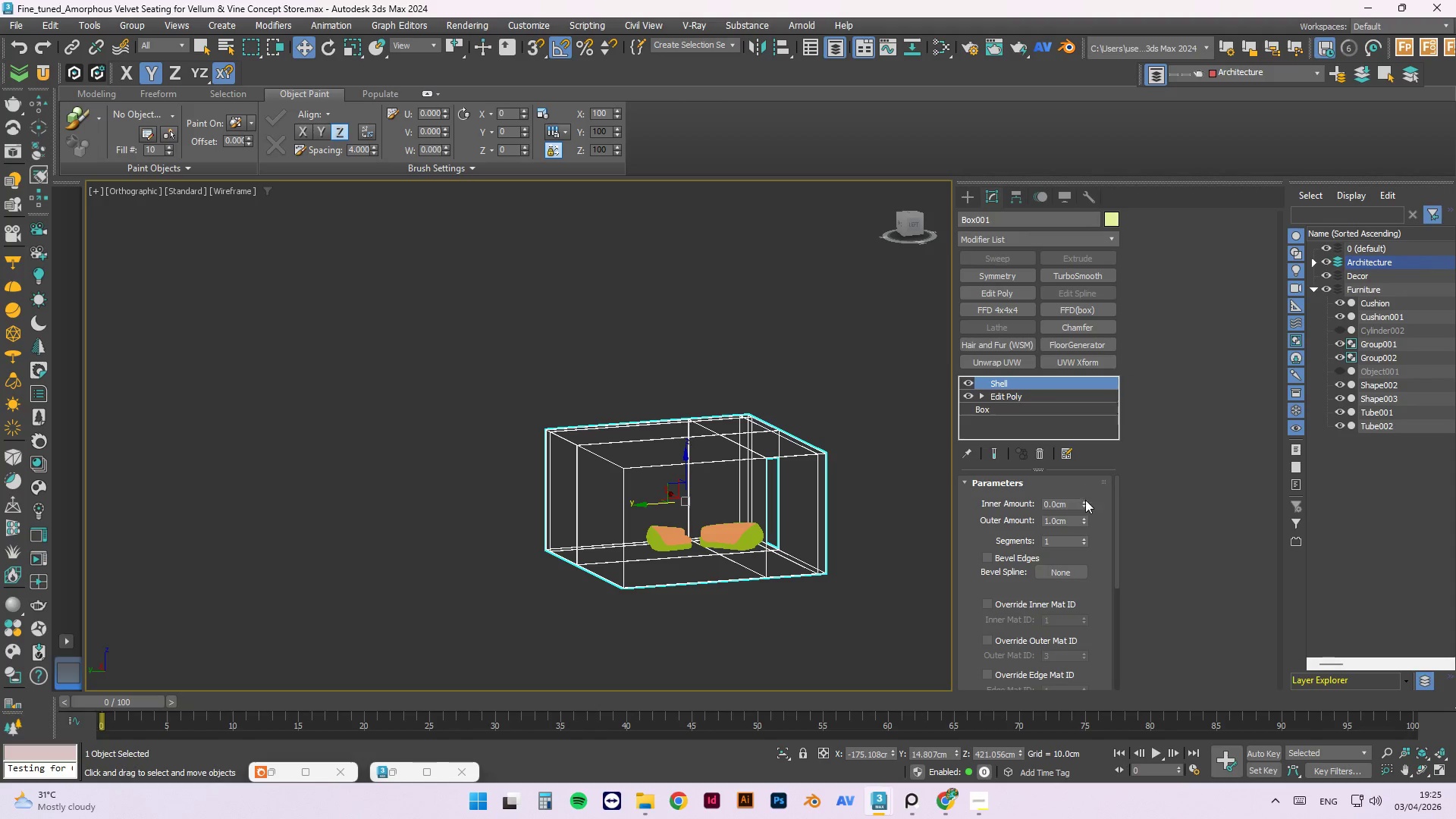 
left_click_drag(start_coordinate=[1084, 500], to_coordinate=[944, 71])
 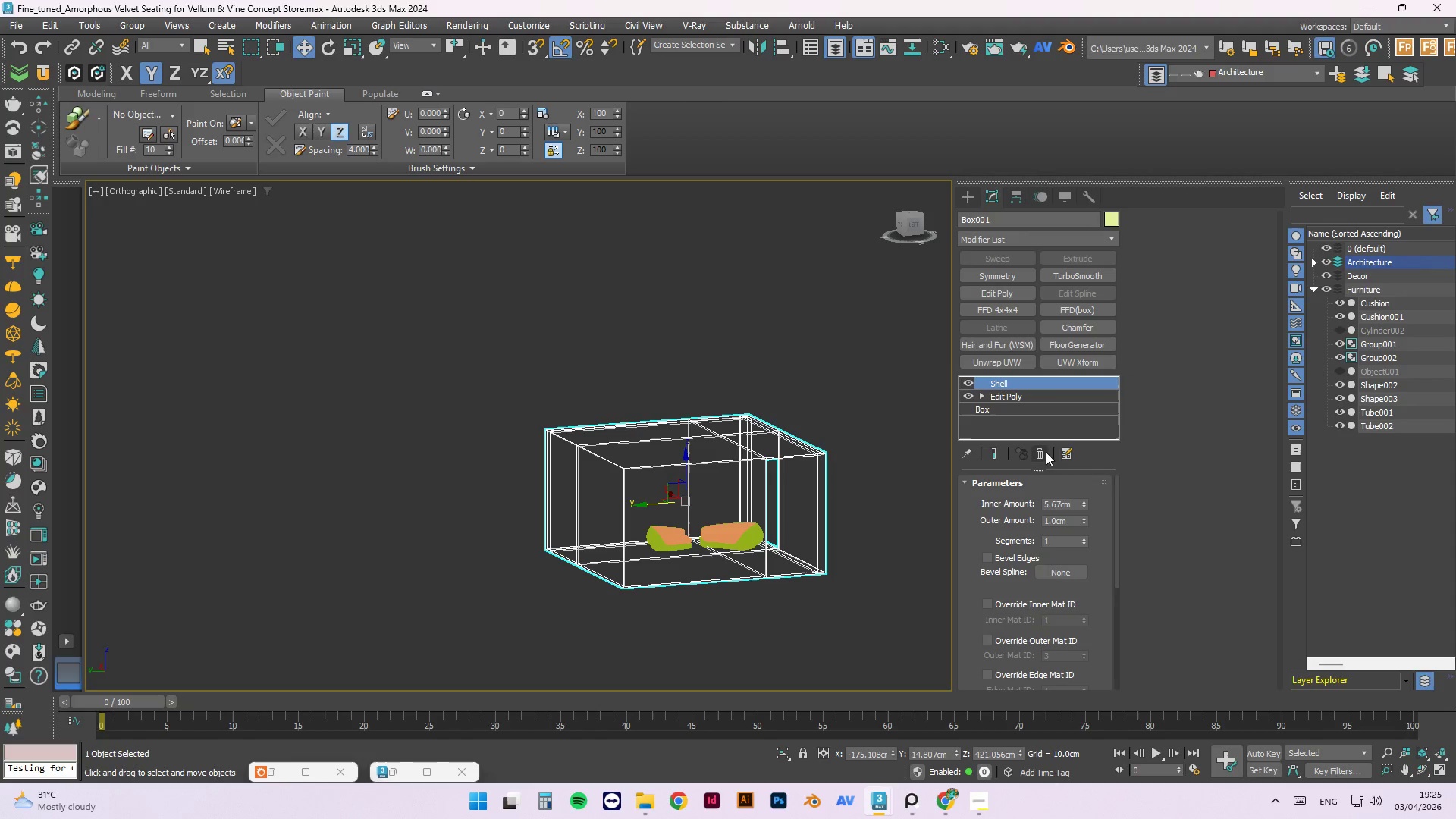 
left_click([1041, 447])
 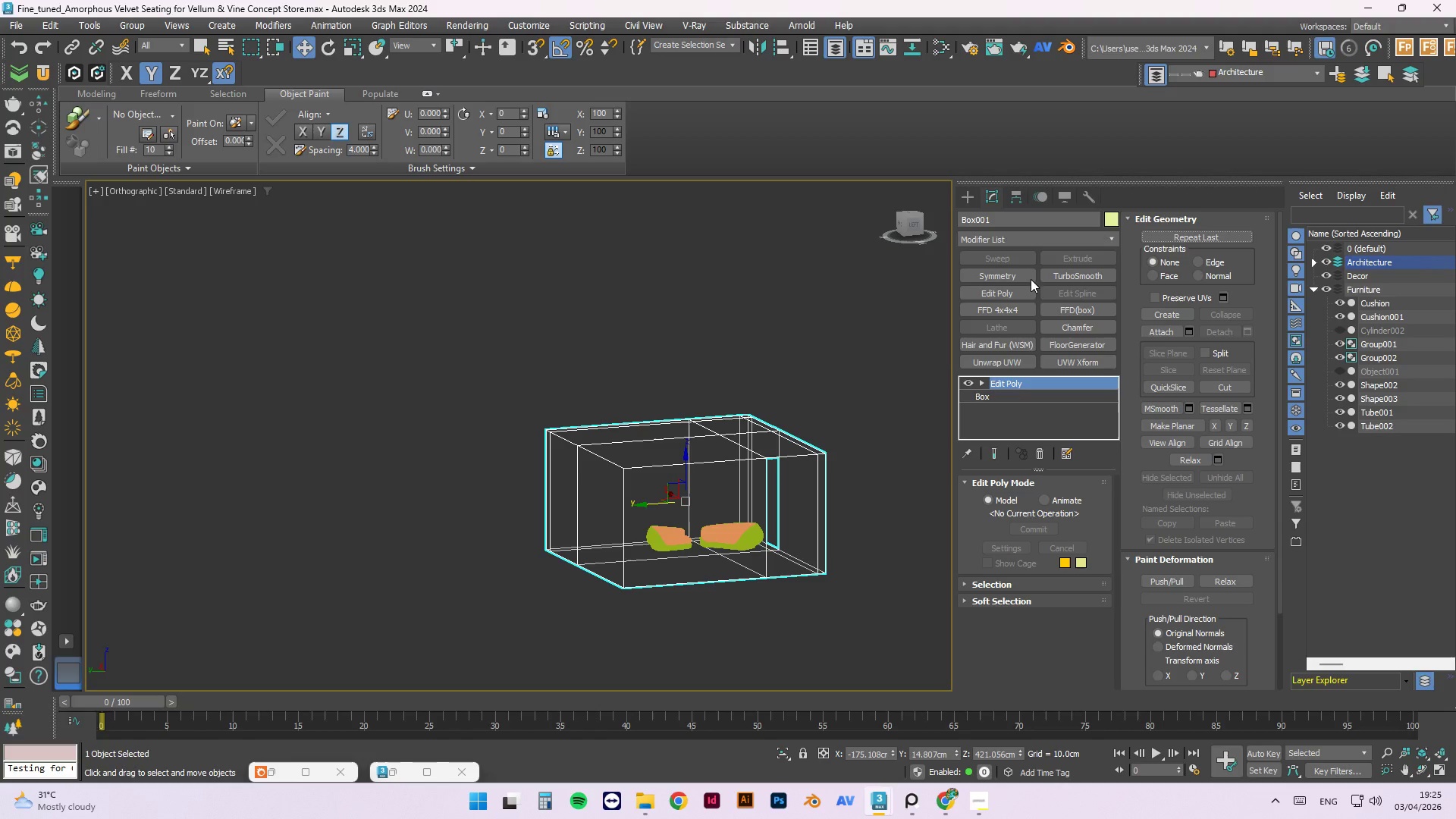 
wait(6.42)
 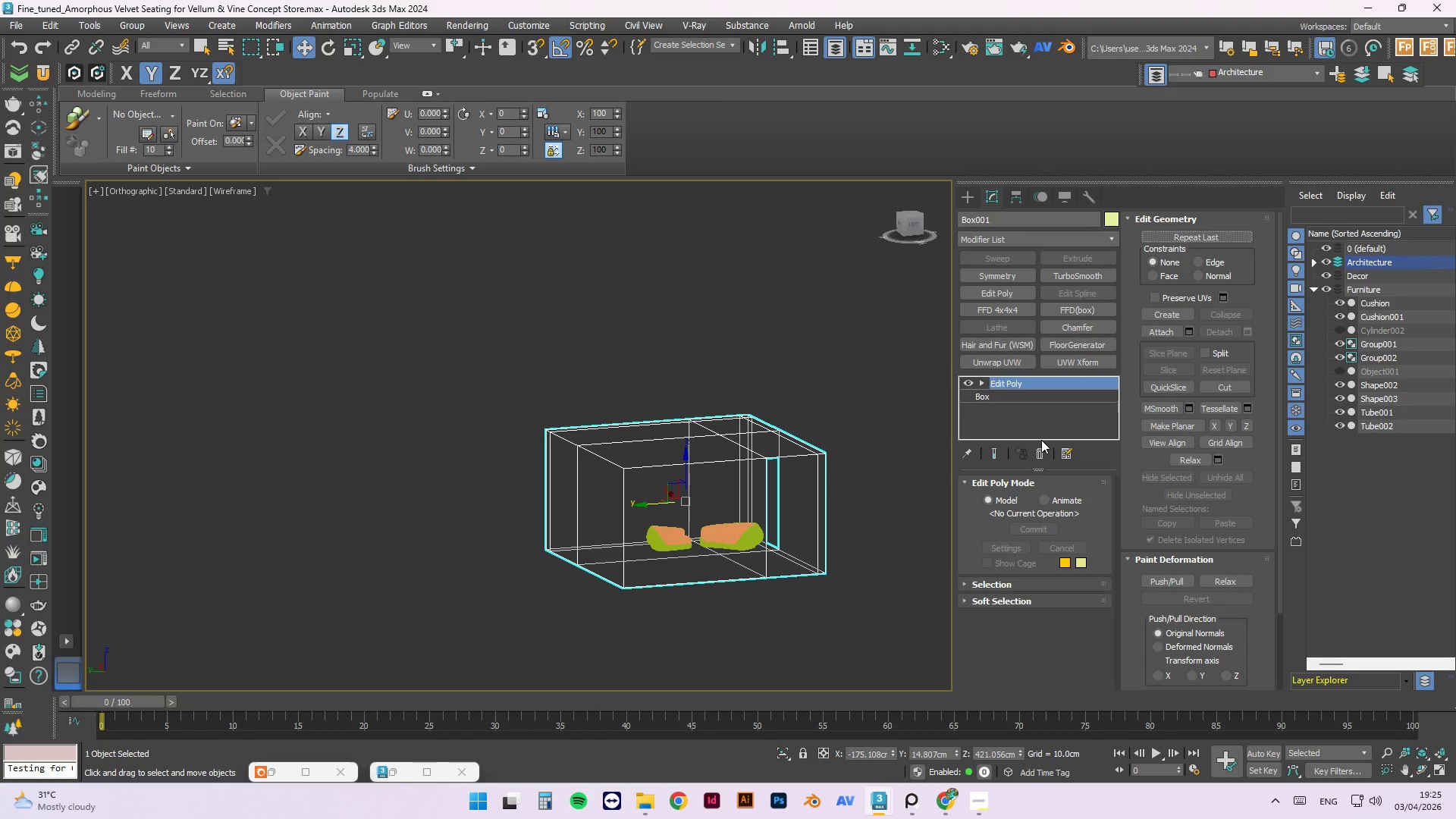 
left_click([1037, 247])
 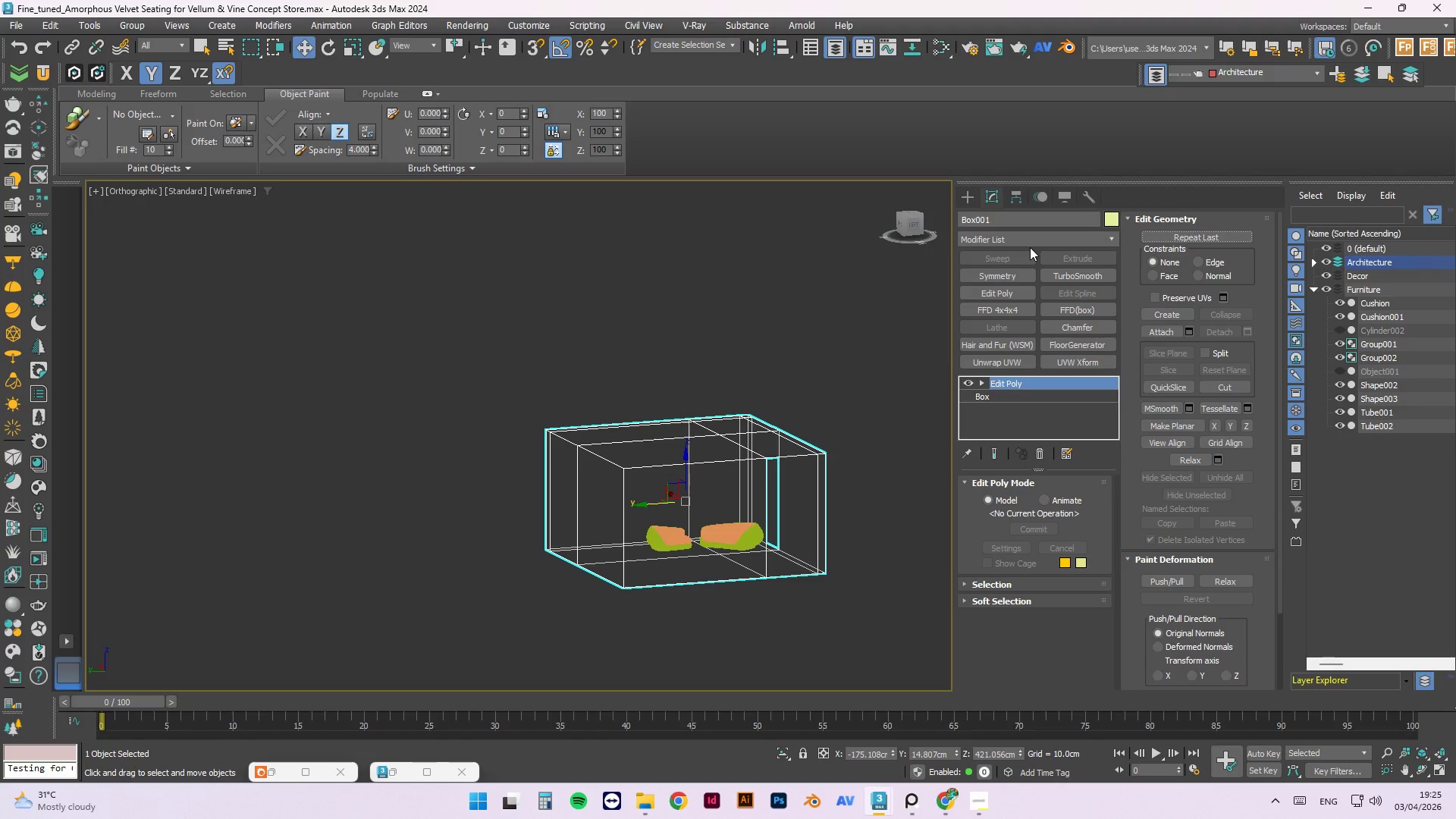 
left_click([1030, 242])
 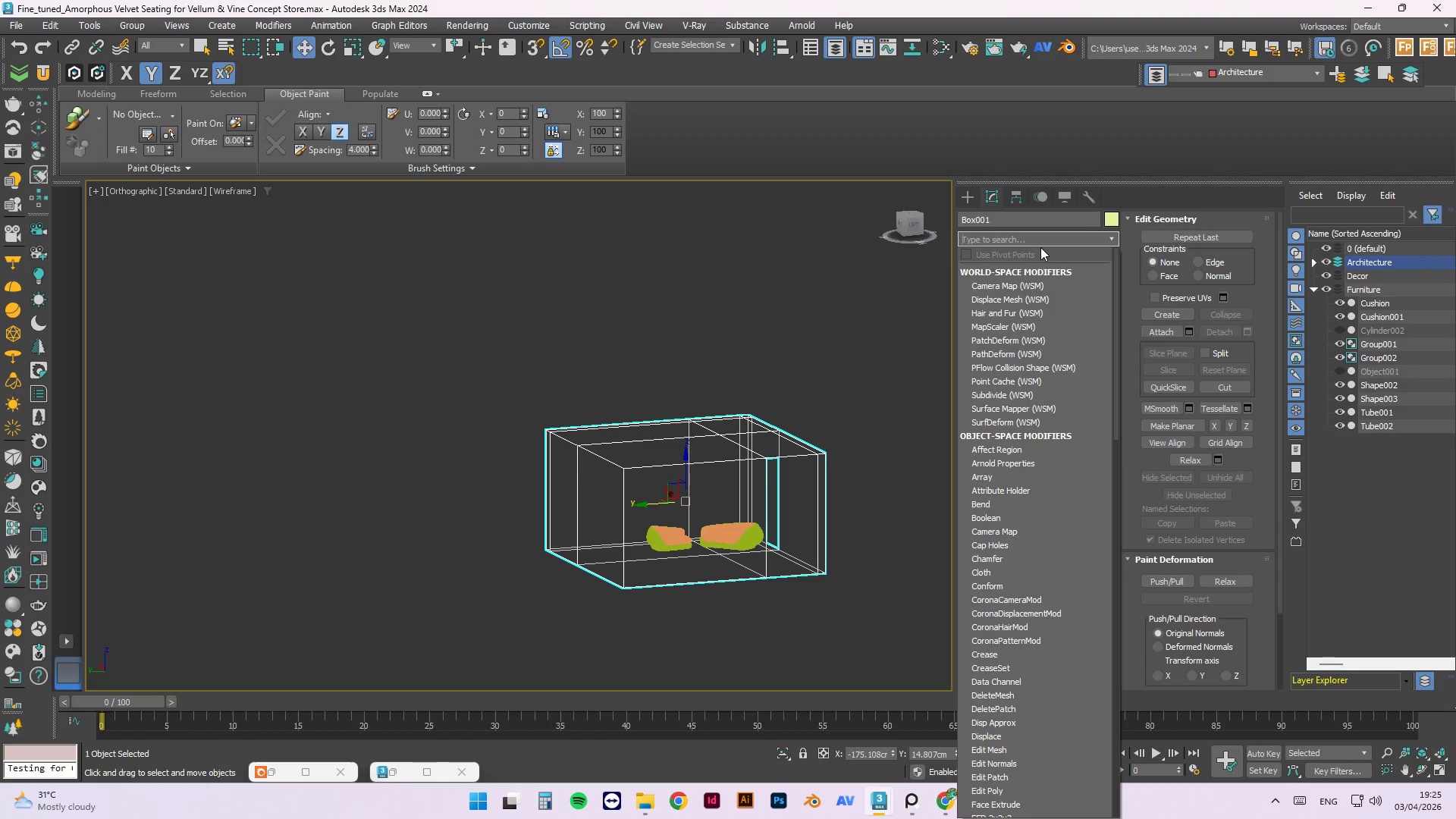 
wait(5.69)
 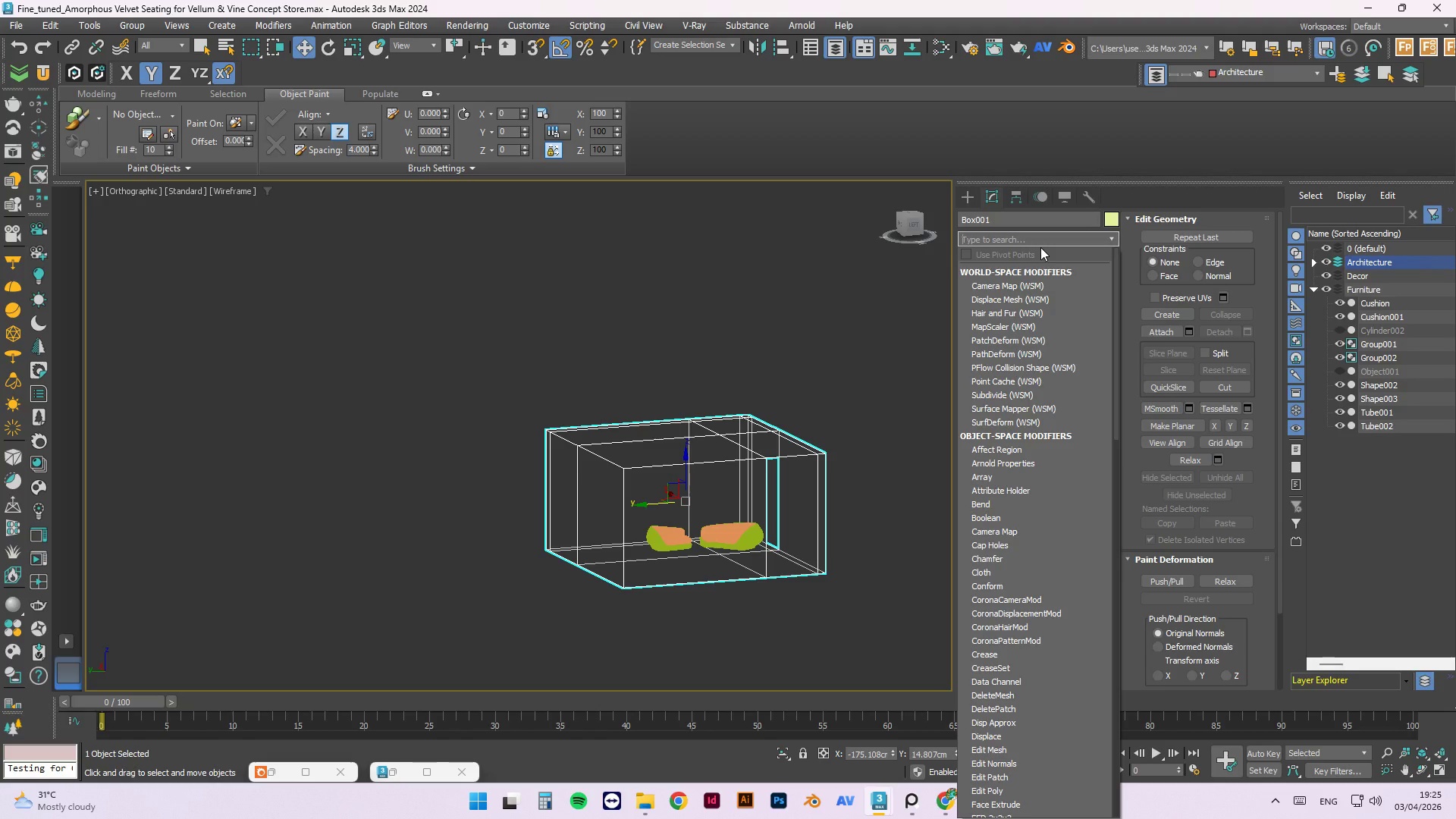 
type(push)
 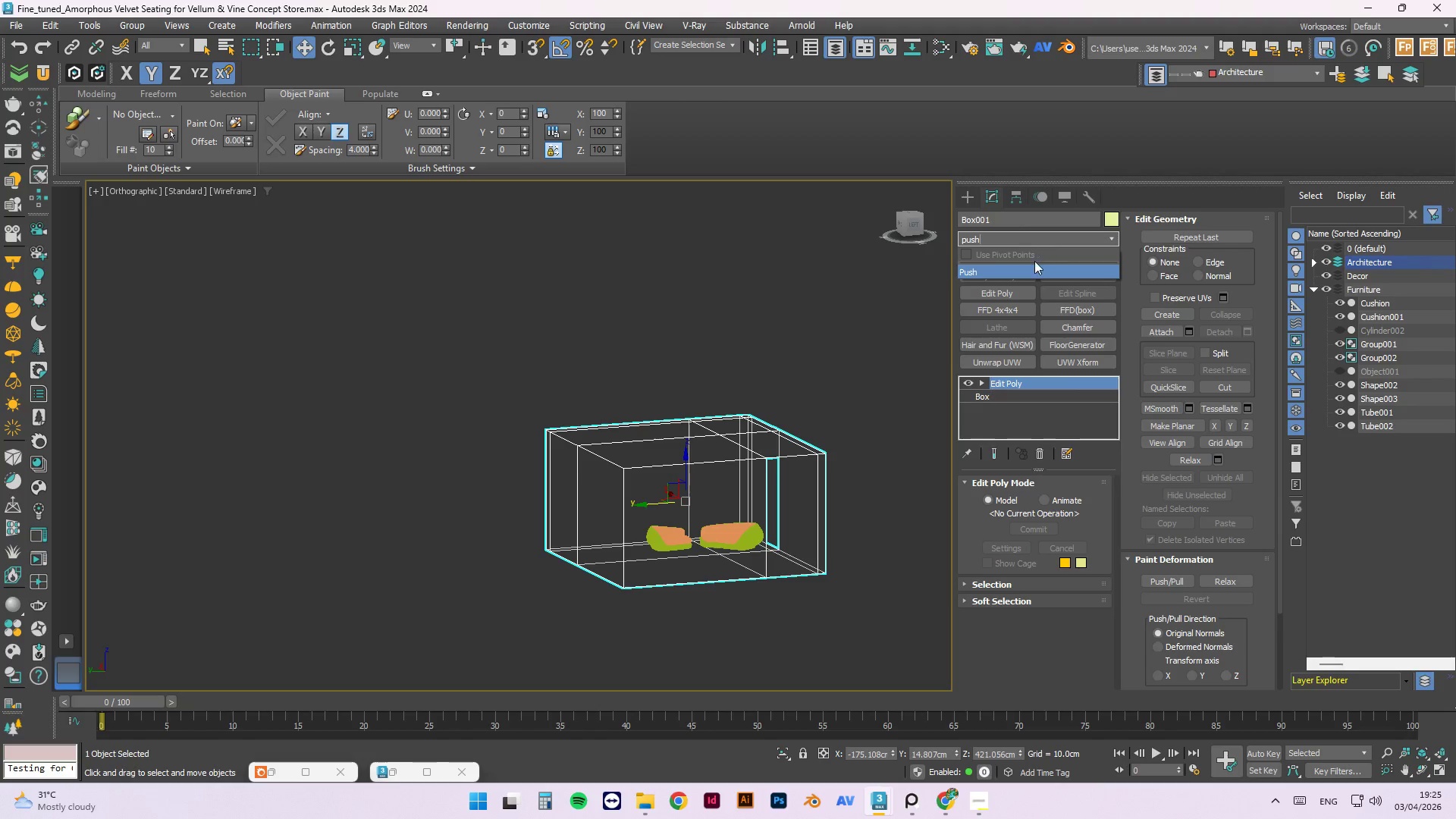 
left_click([1026, 272])
 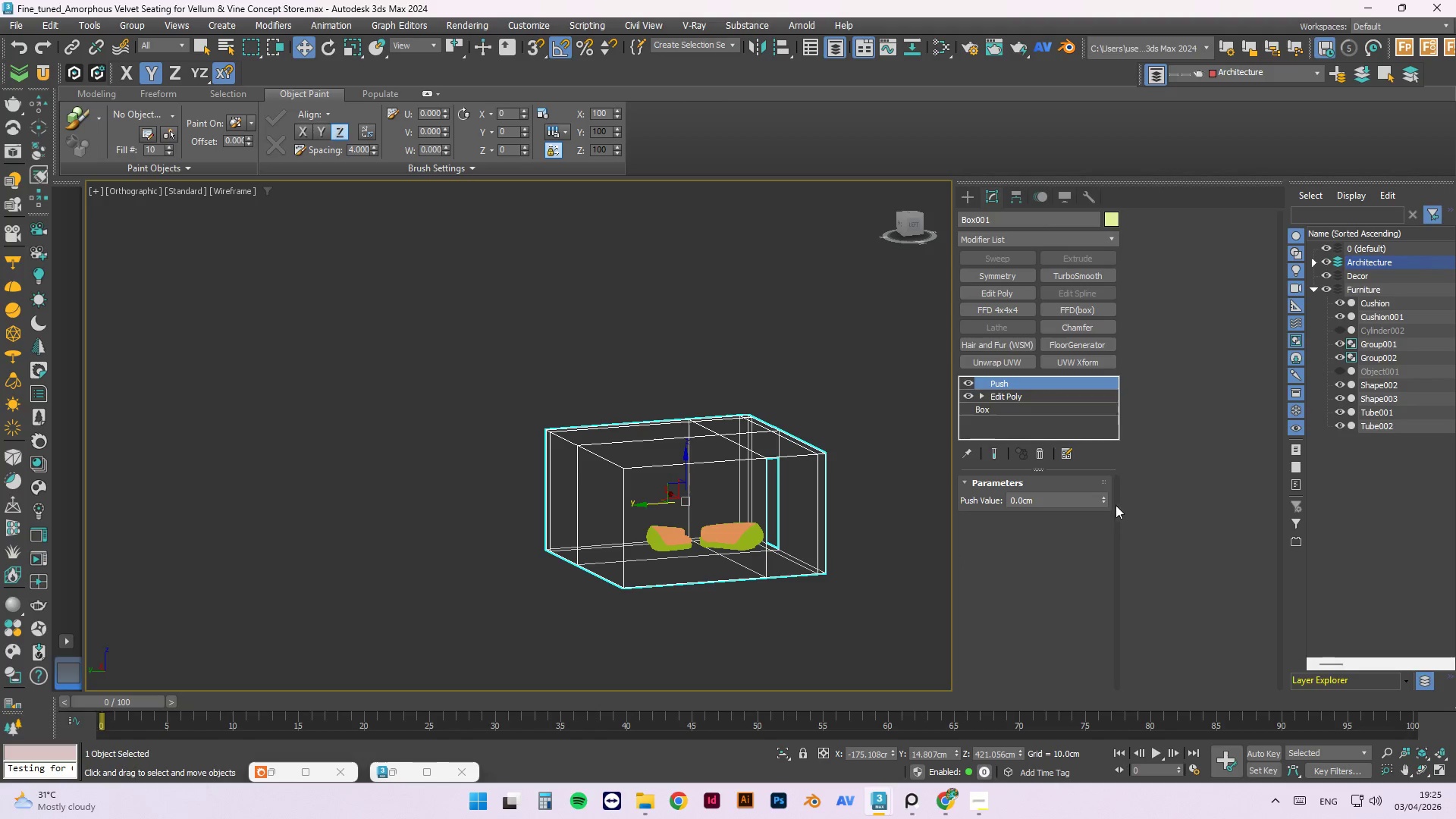 
left_click_drag(start_coordinate=[1105, 497], to_coordinate=[1110, 321])
 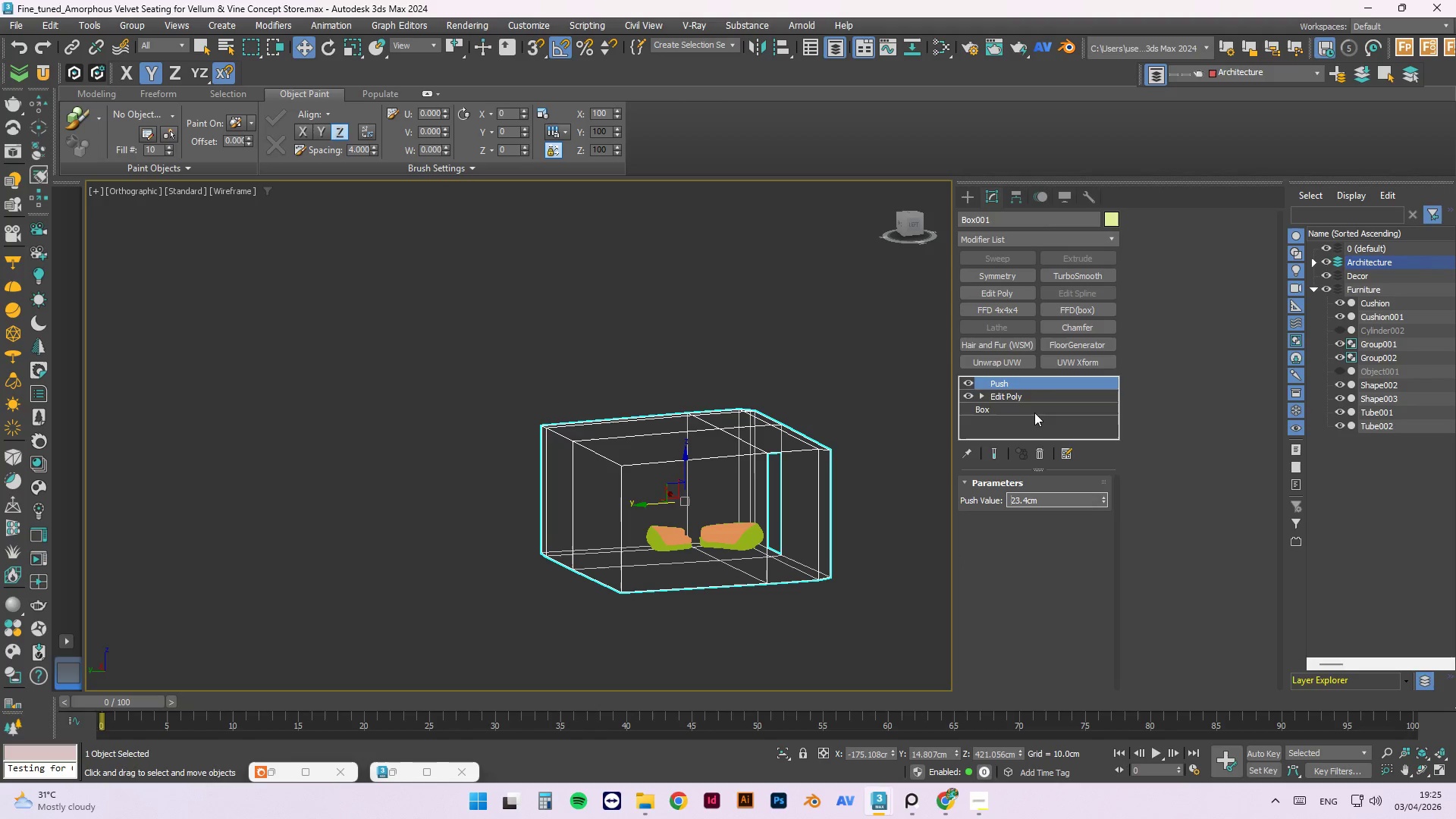 
left_click([1043, 451])
 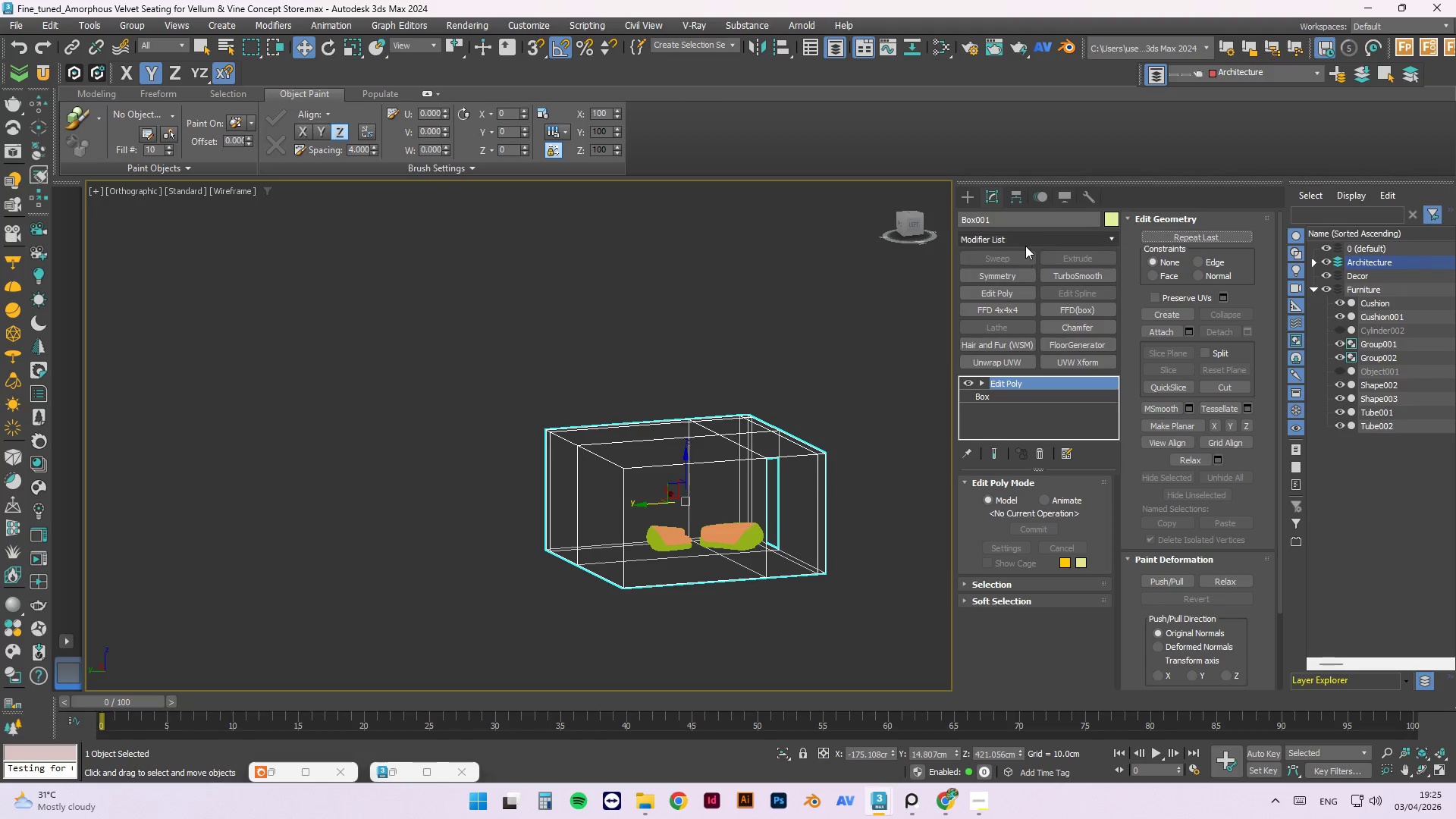 
left_click([1021, 239])
 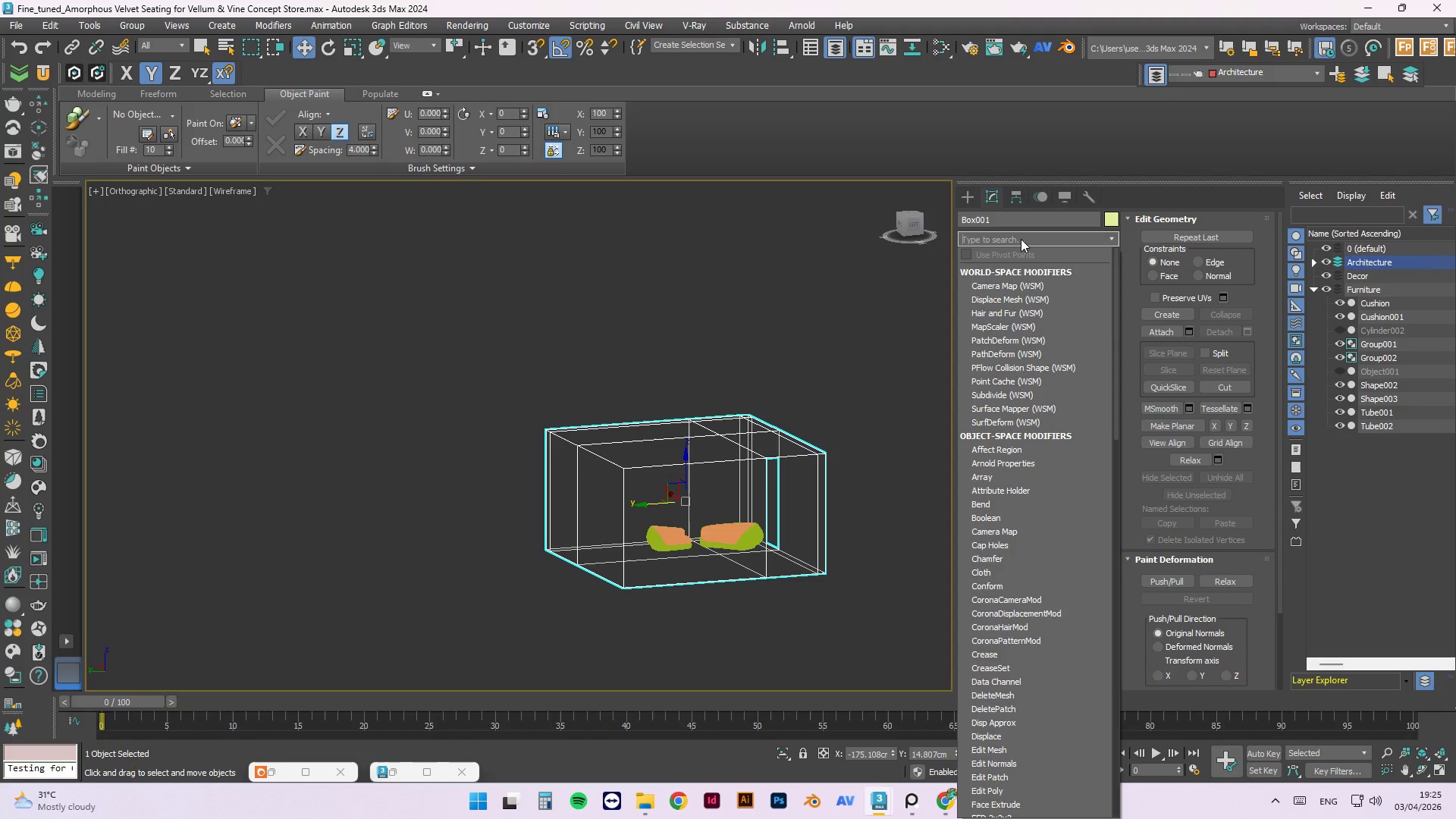 
wait(24.38)
 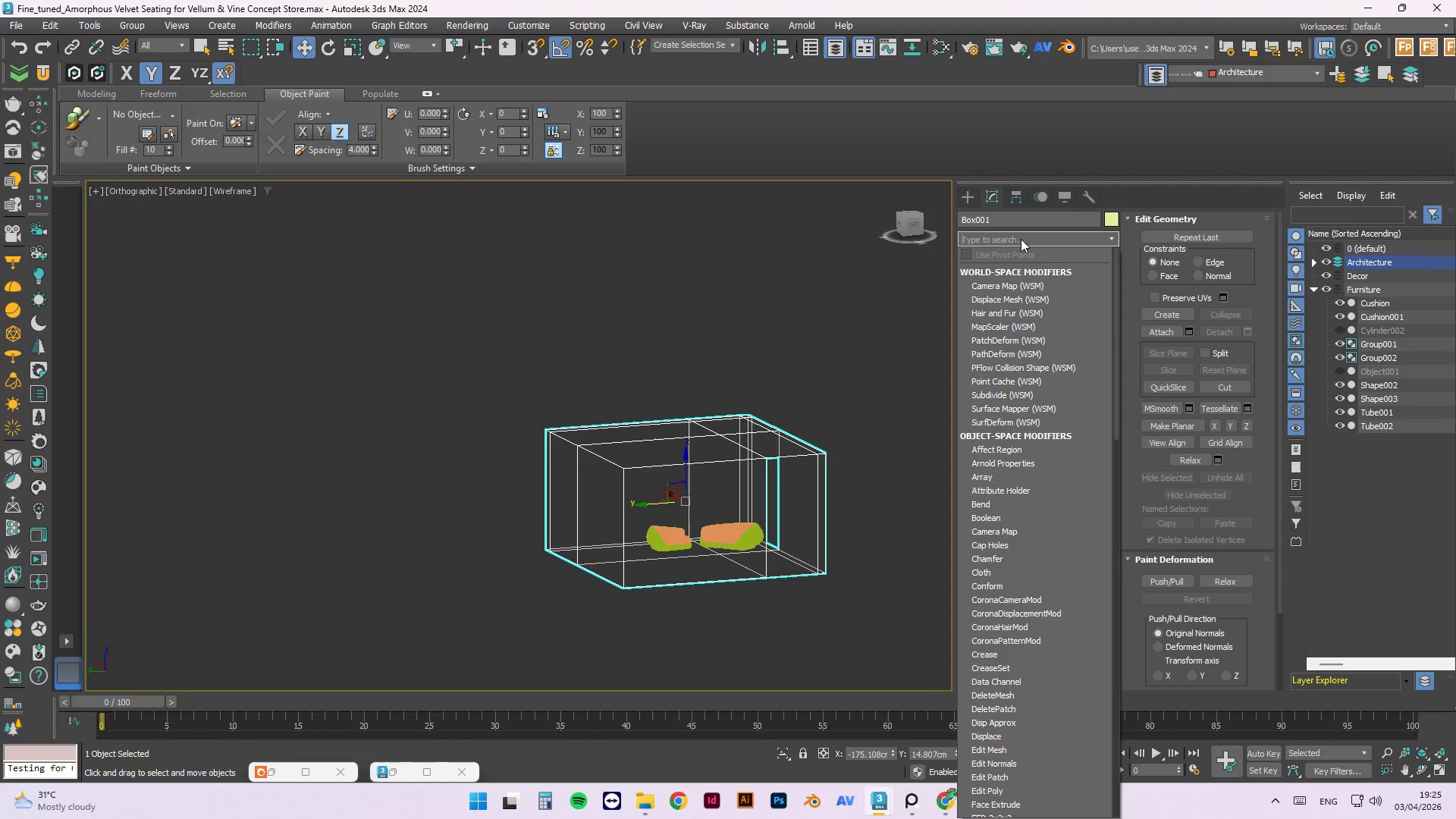 
type(shell)
key(Backspace)
key(Backspace)
key(Backspace)
key(Backspace)
key(Backspace)
key(Backspace)
 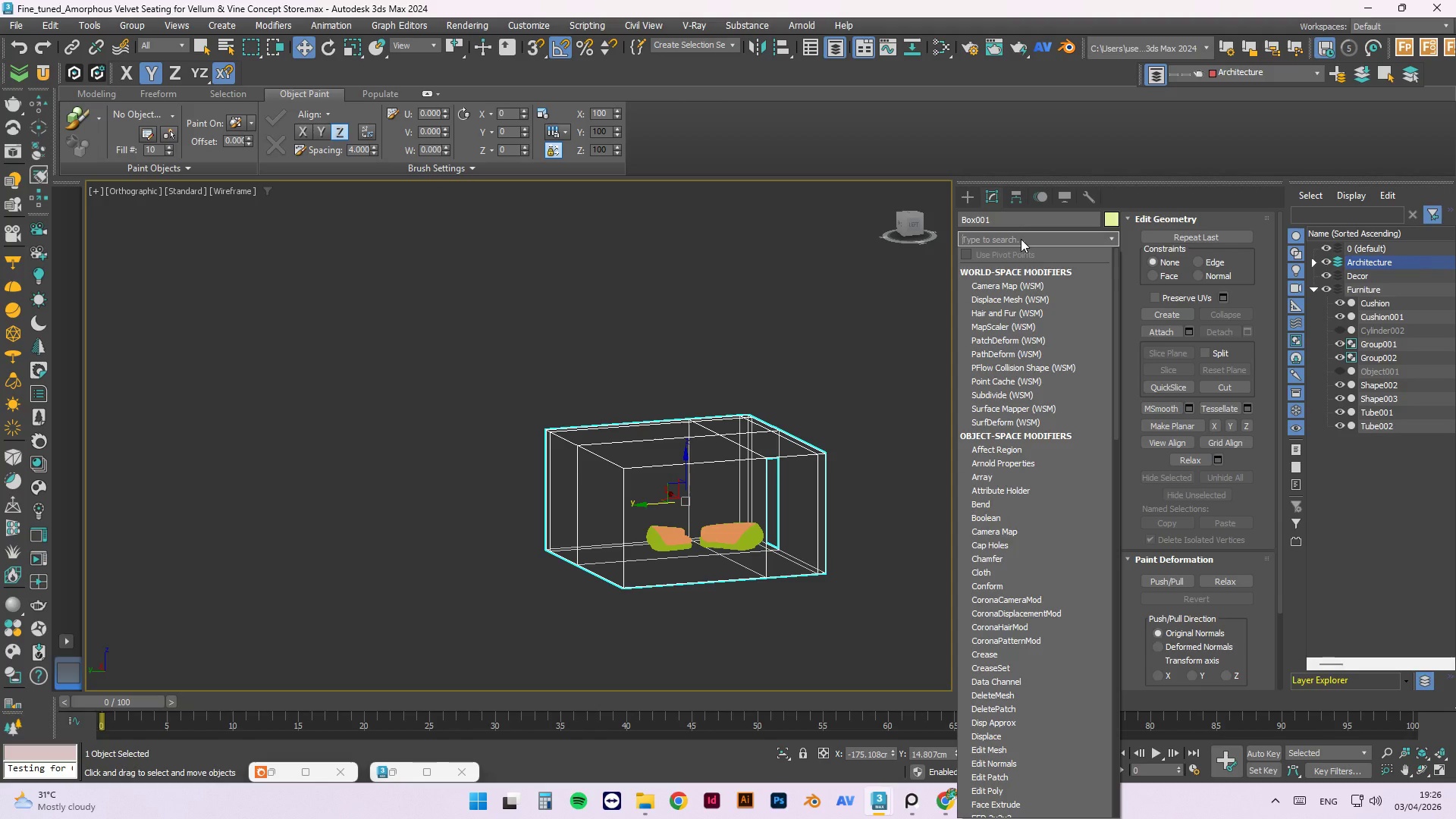 
left_click([747, 304])
 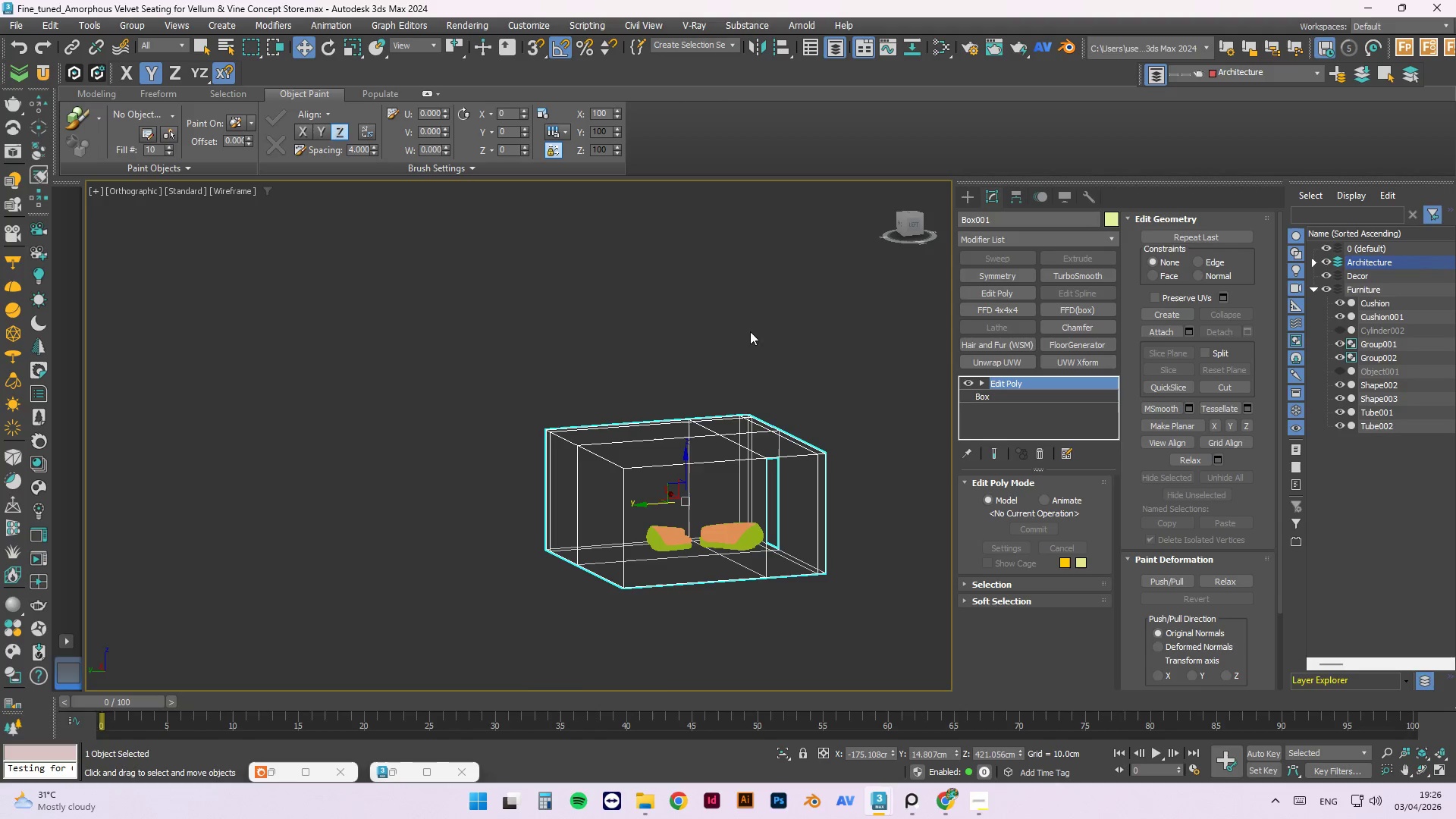 
left_click([764, 366])
 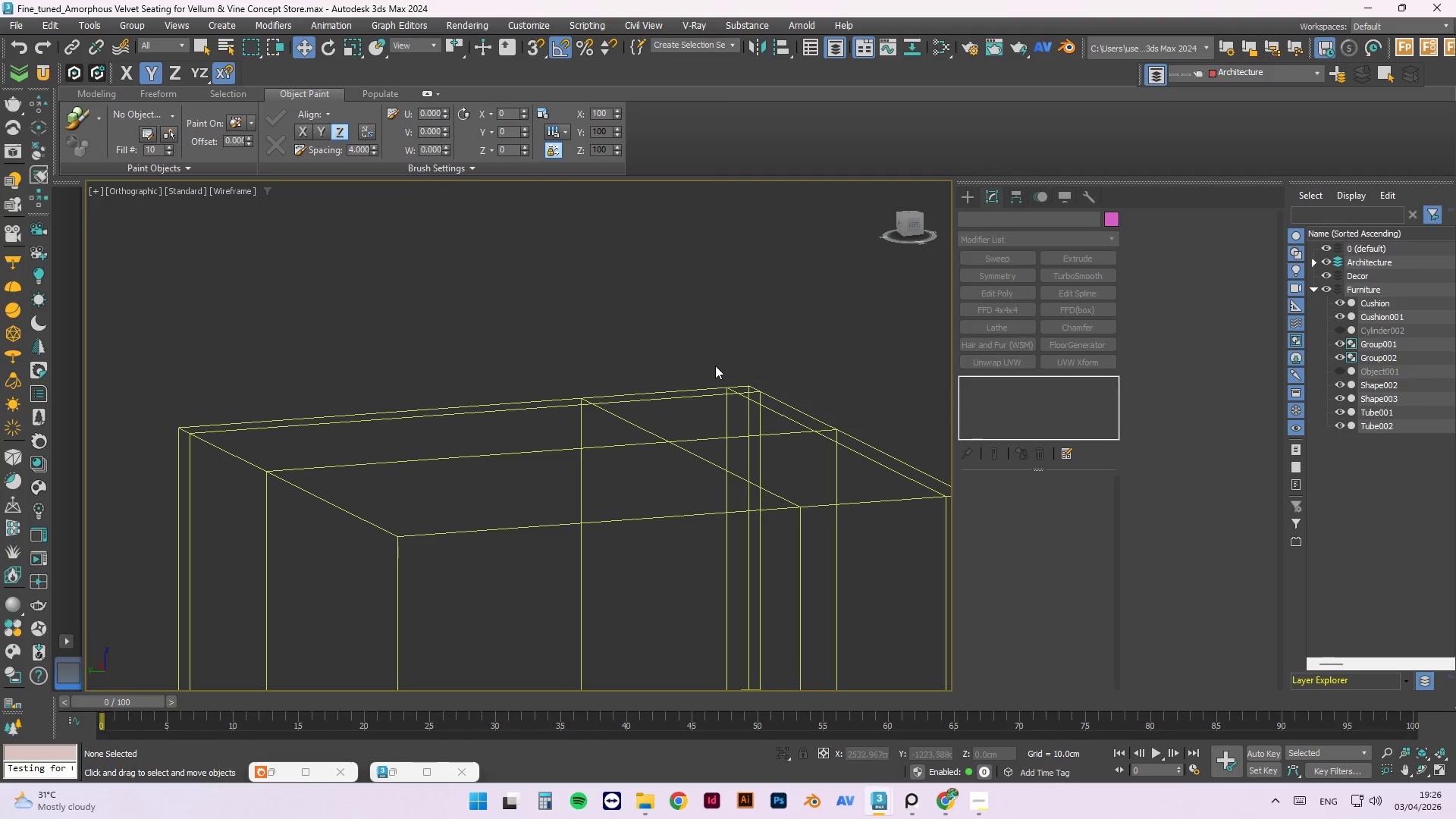 
scroll: coordinate [748, 431], scroll_direction: up, amount: 3.0
 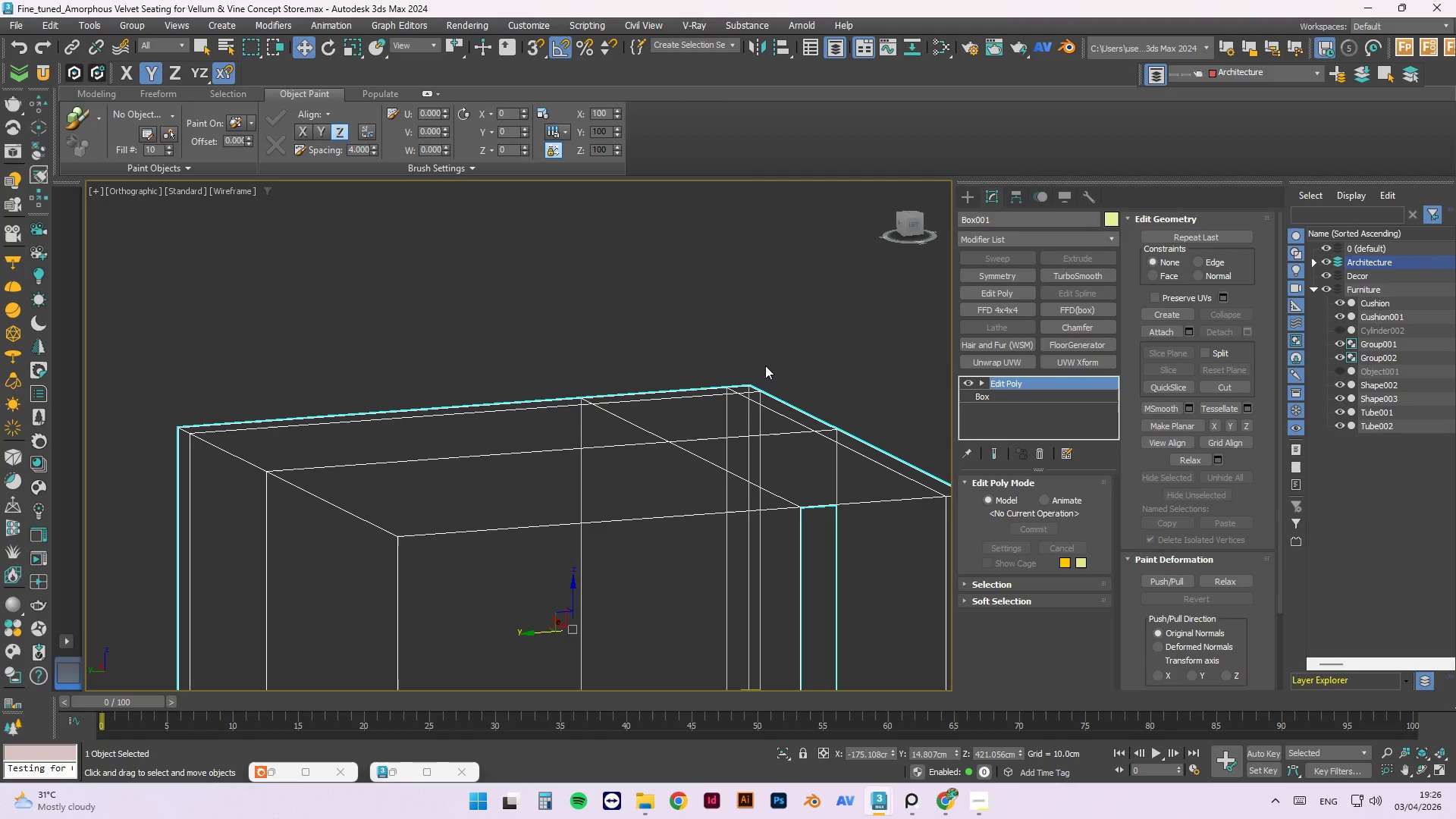 
key(F3)
 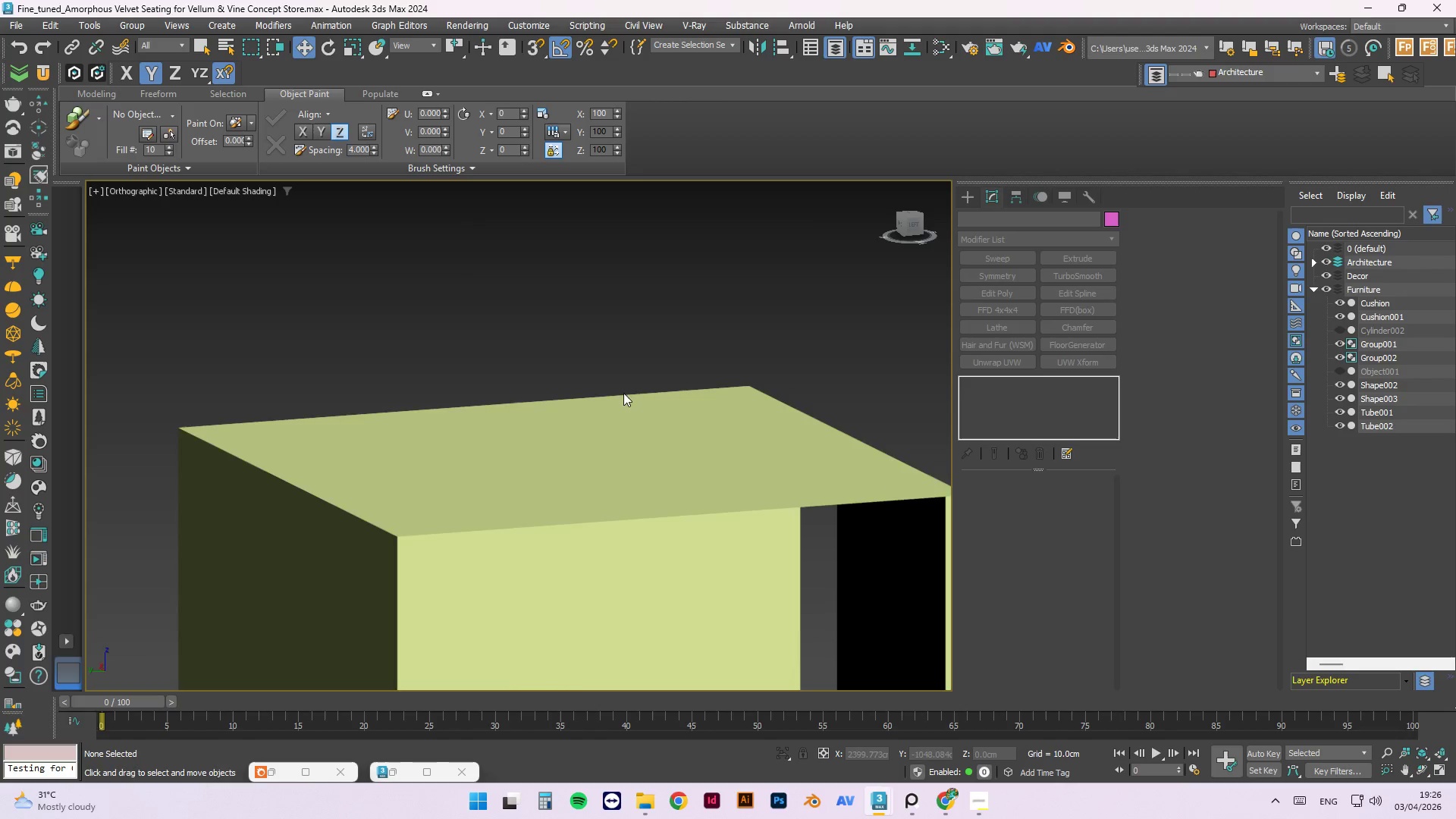 
hold_key(key=AltLeft, duration=0.91)
 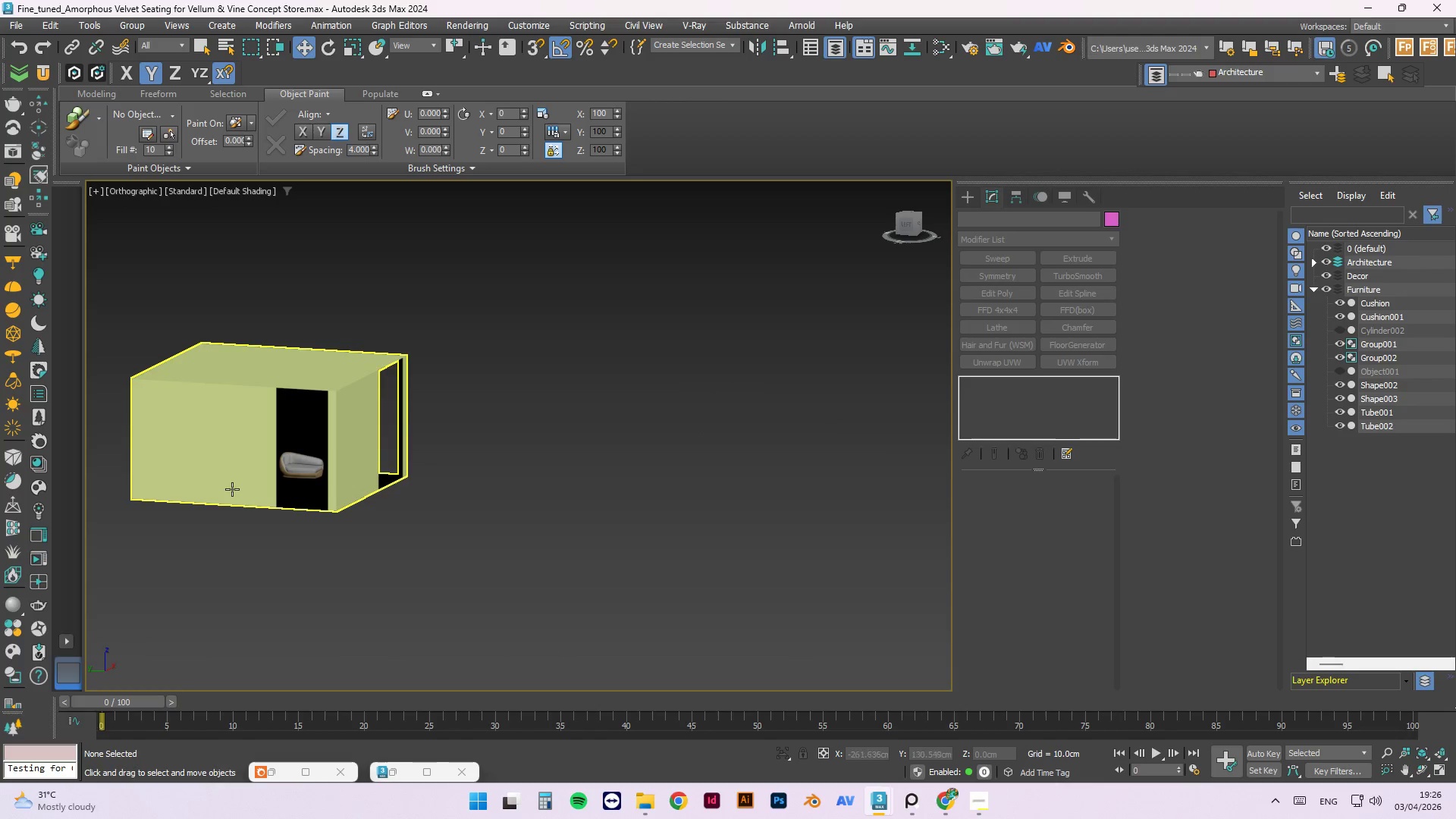 
scroll: coordinate [618, 395], scroll_direction: down, amount: 3.0
 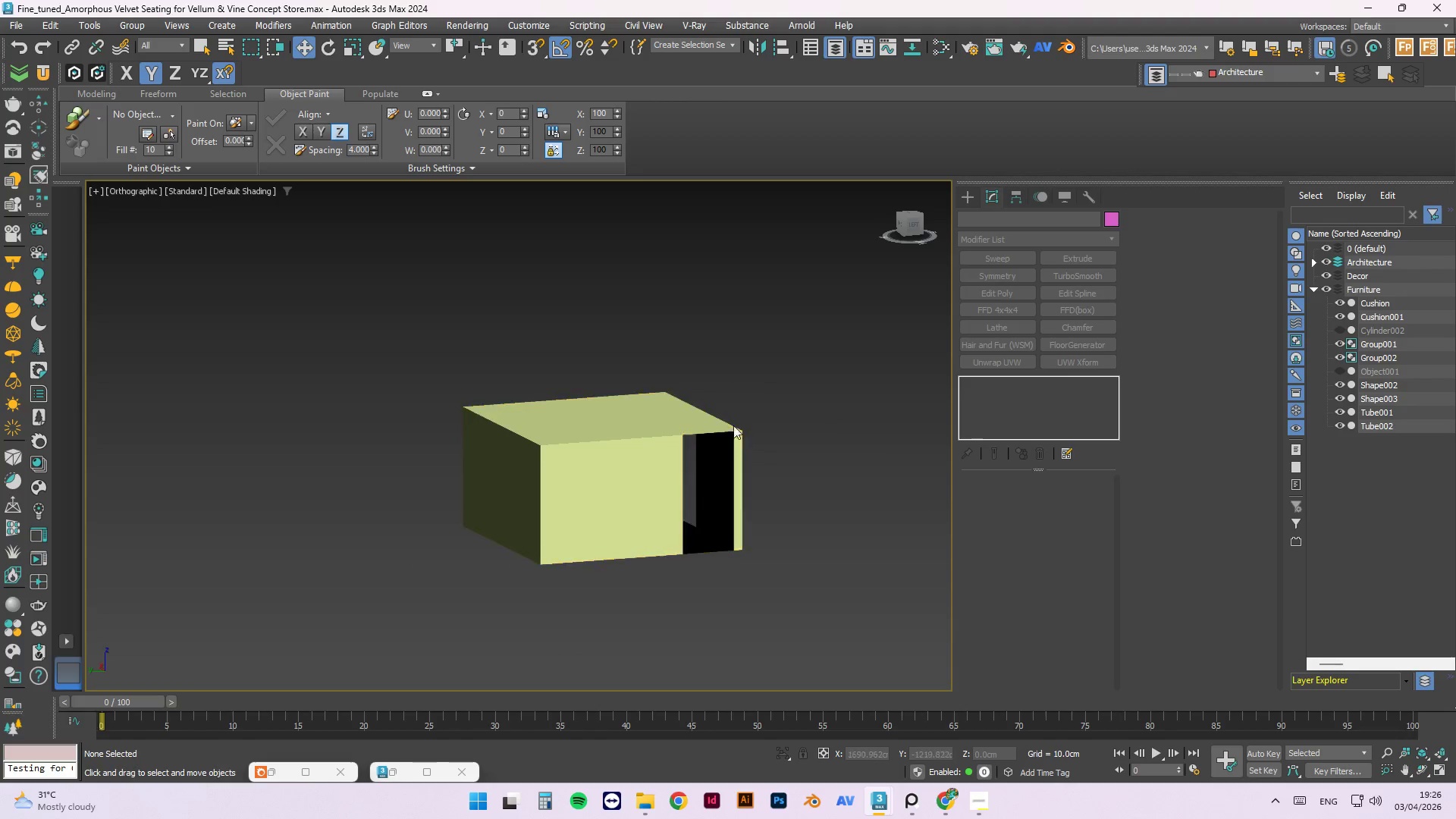 
scroll: coordinate [234, 459], scroll_direction: up, amount: 3.0
 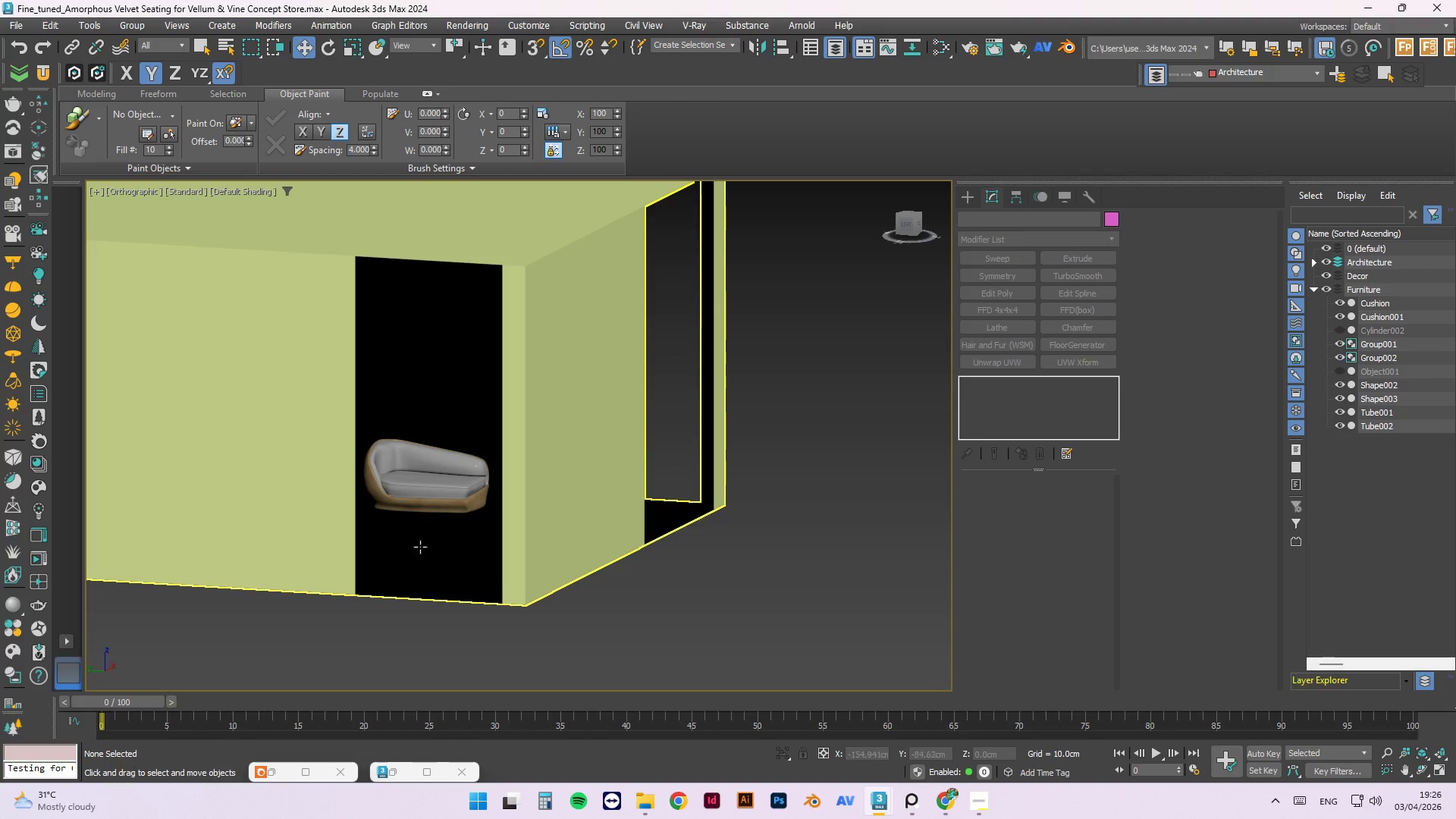 
left_click([446, 565])
 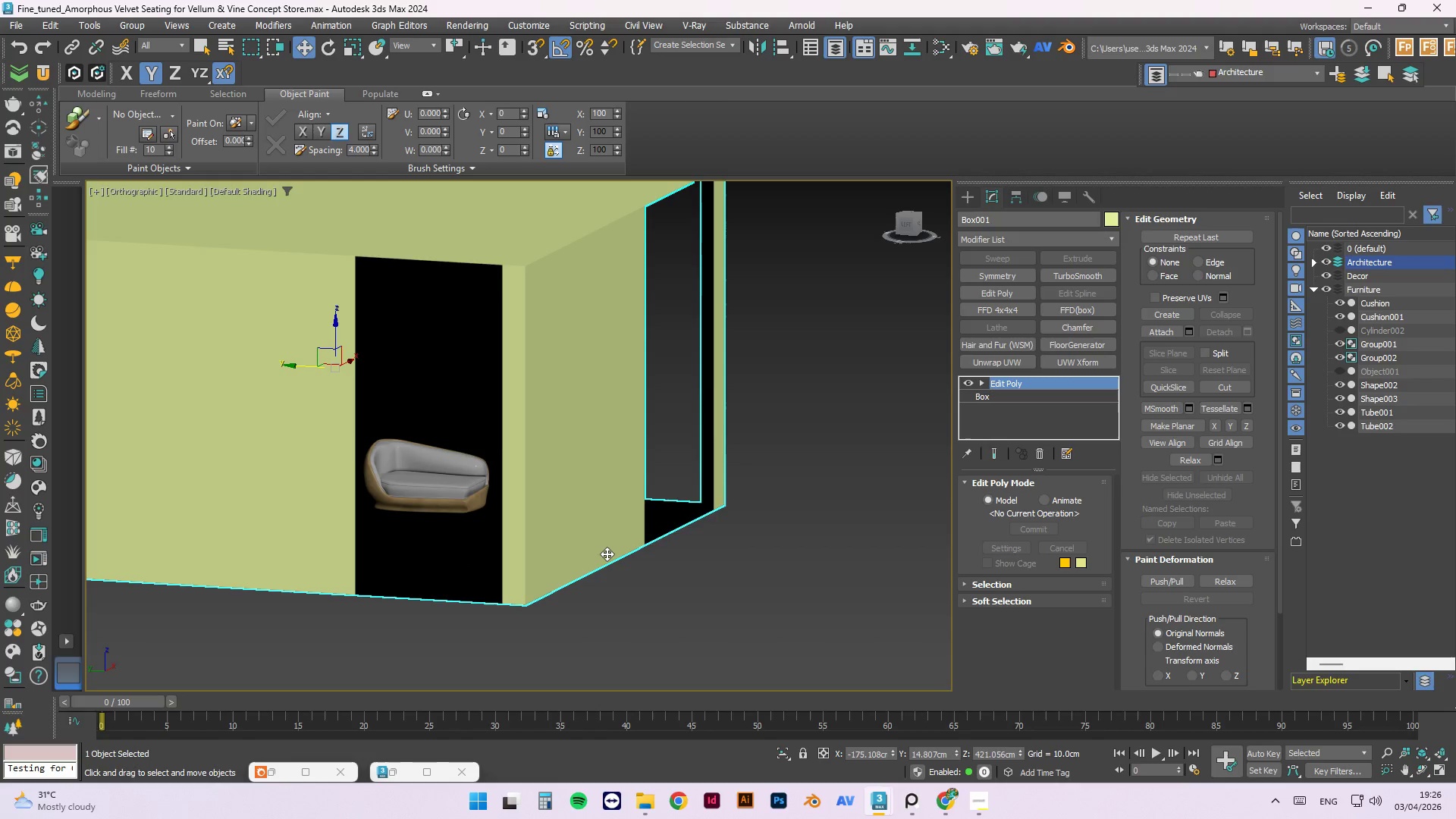 
hold_key(key=AltLeft, duration=1.5)
 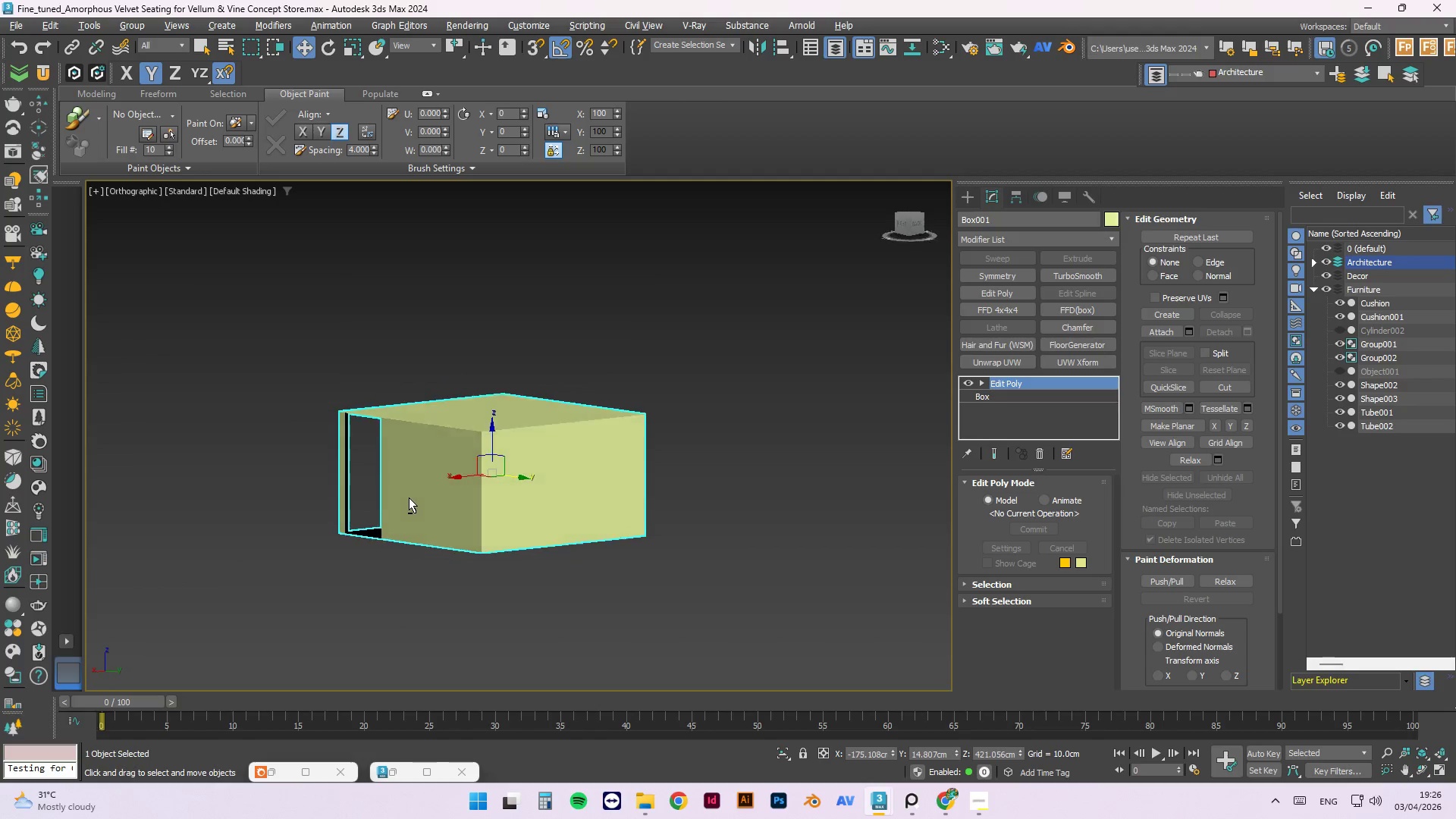 
scroll: coordinate [578, 531], scroll_direction: down, amount: 3.0
 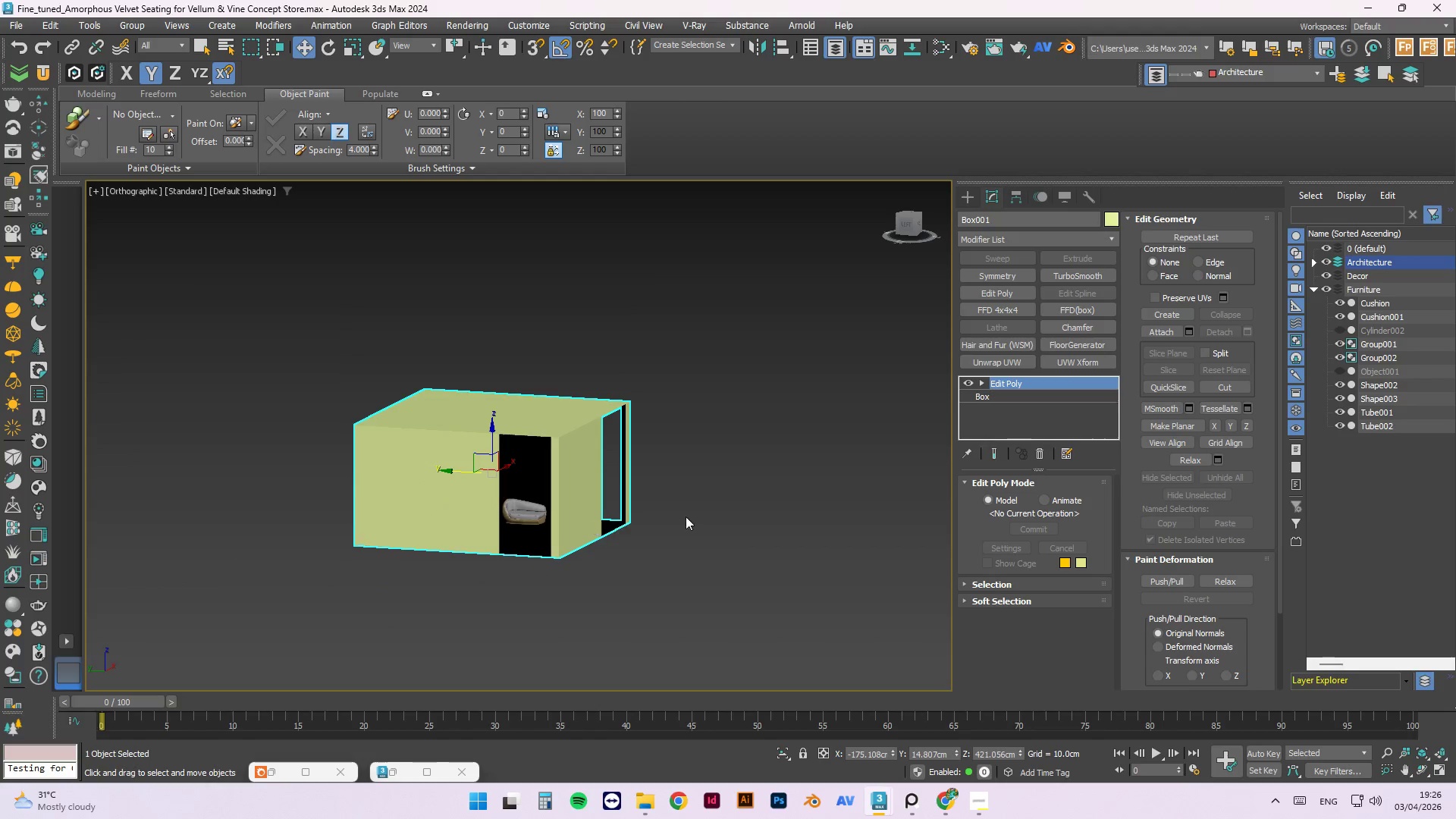 
hold_key(key=AltLeft, duration=1.51)
 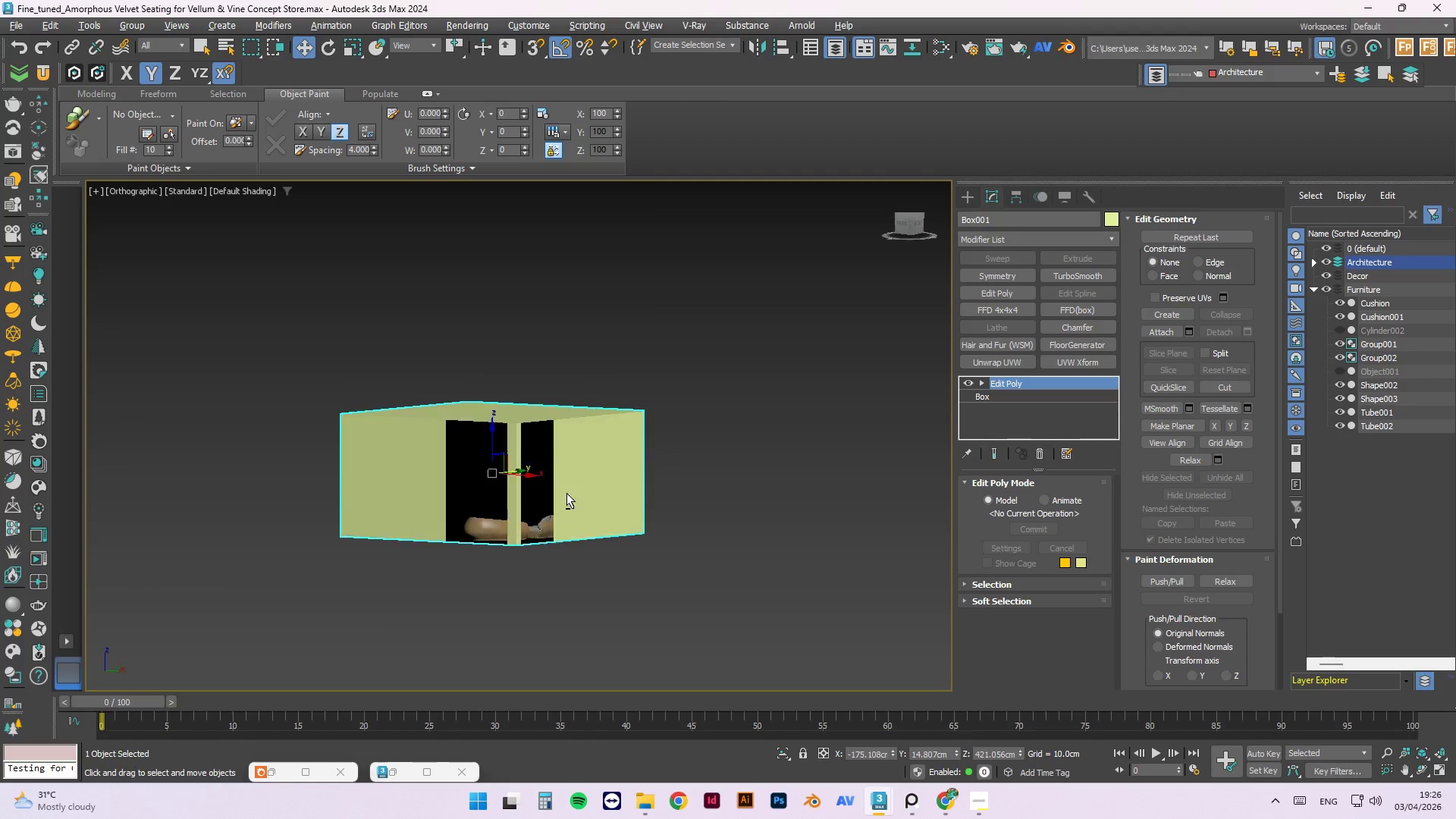 
hold_key(key=AltLeft, duration=1.52)
 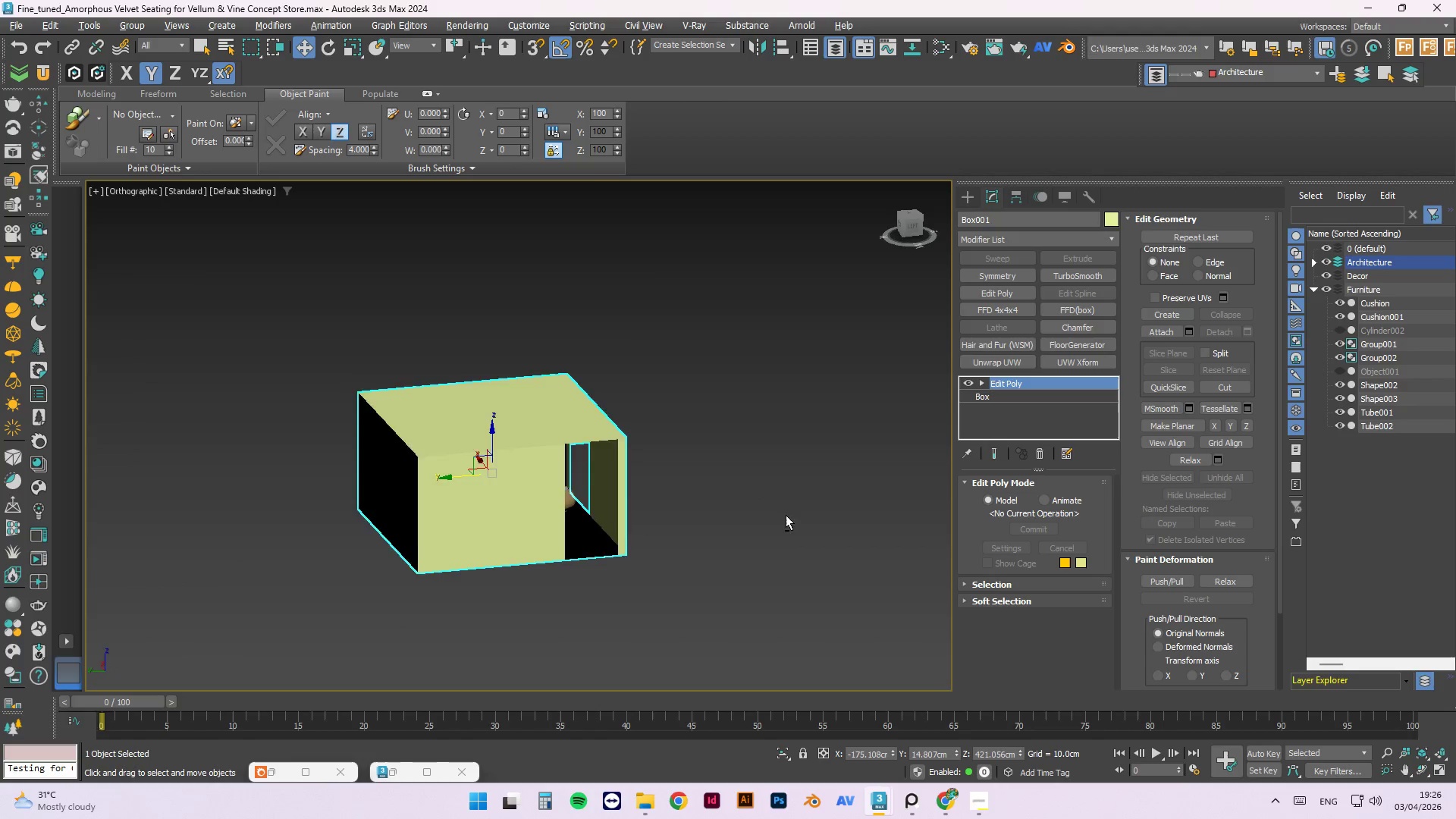 
hold_key(key=AltLeft, duration=0.86)
 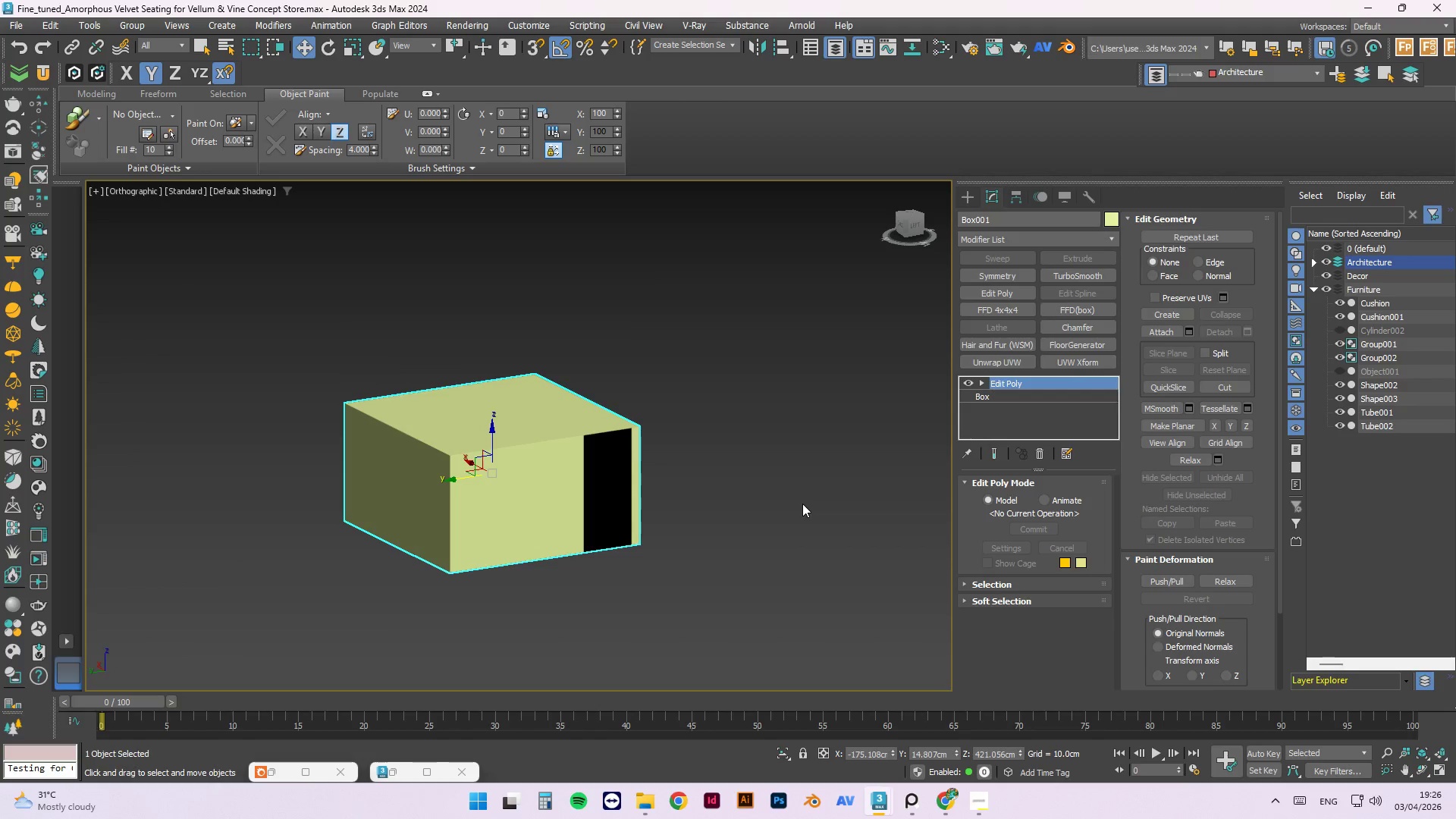 
left_click([802, 504])
 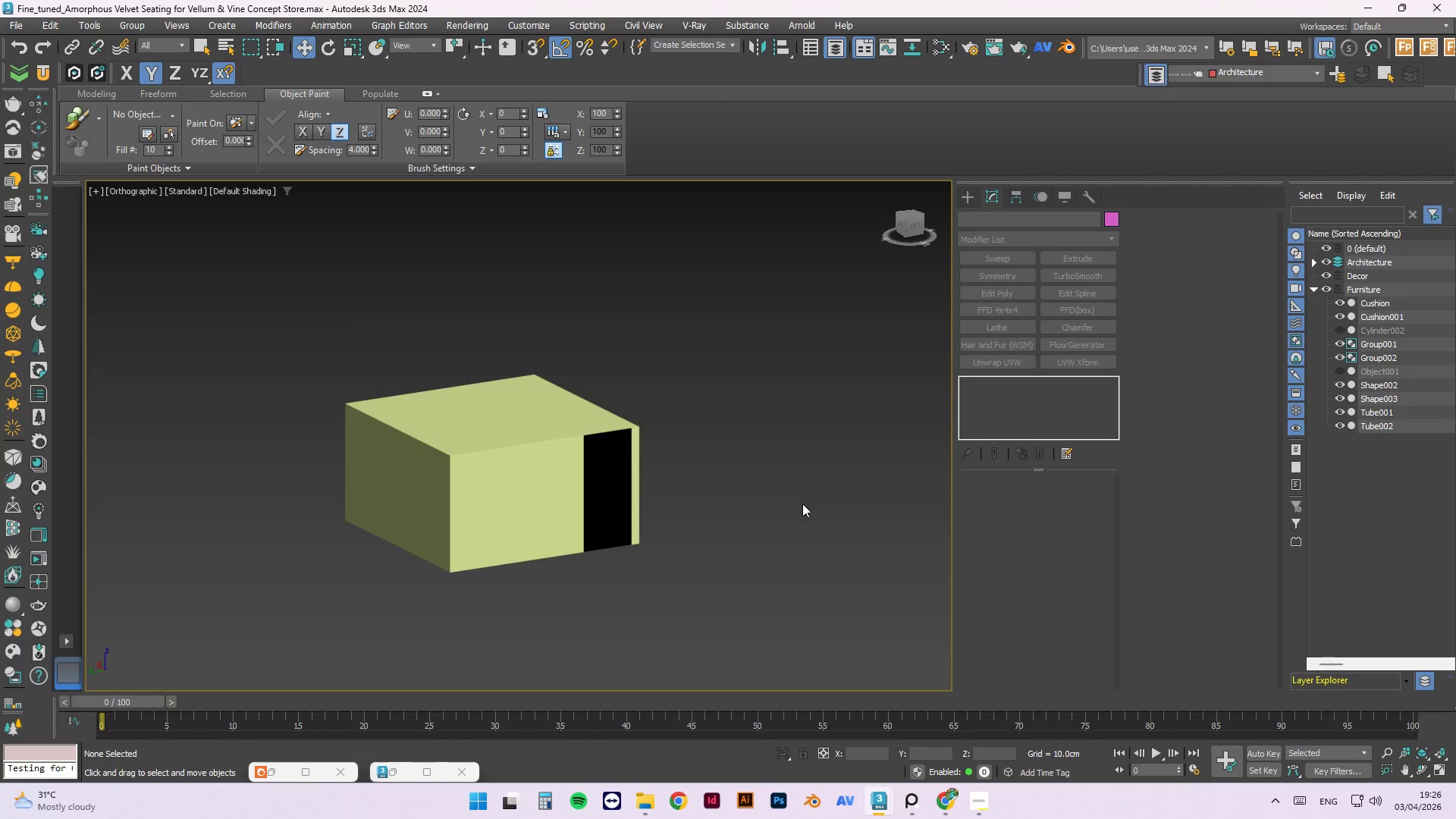 
key(M)
 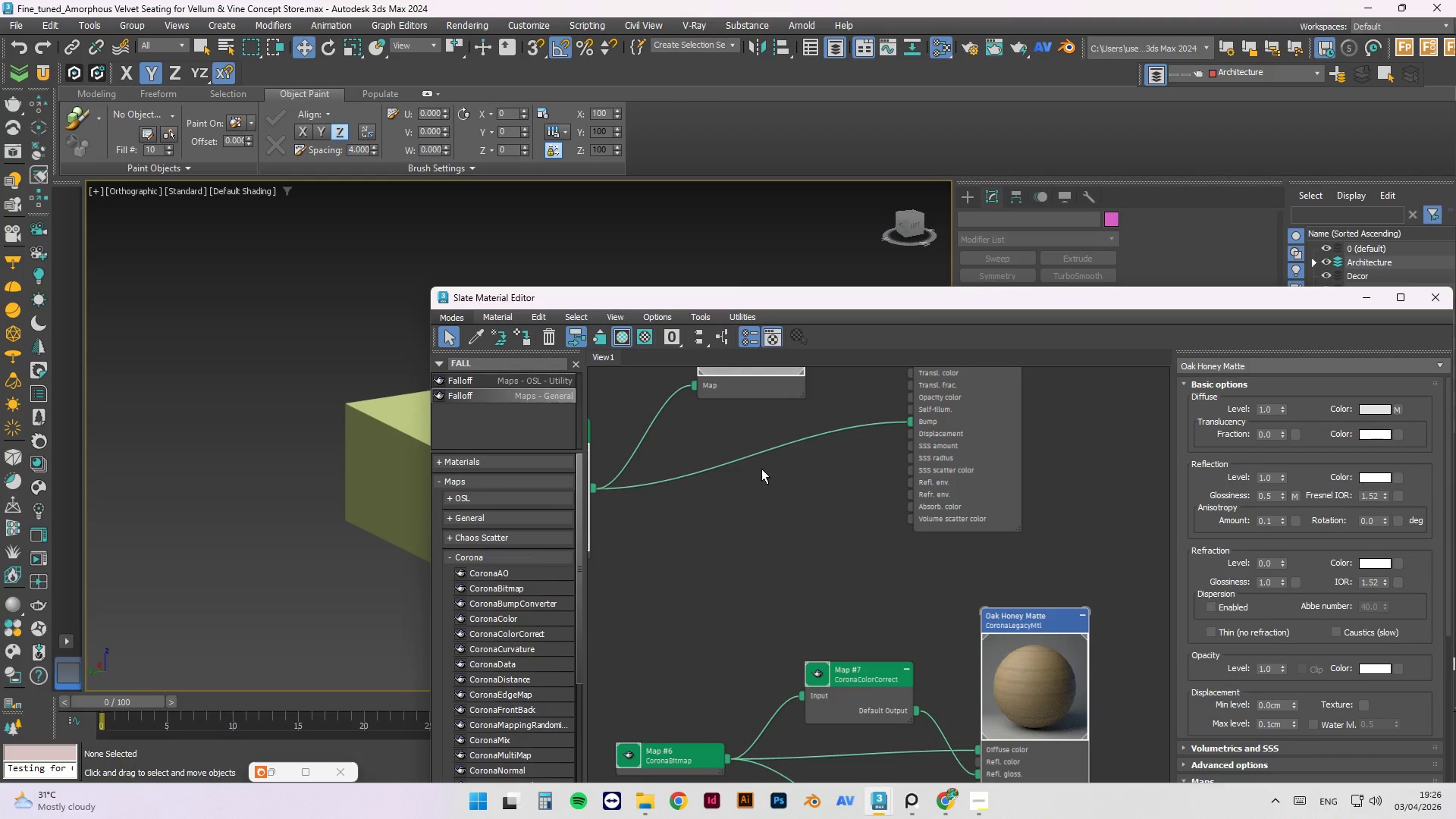 
left_click_drag(start_coordinate=[838, 548], to_coordinate=[830, 541])
 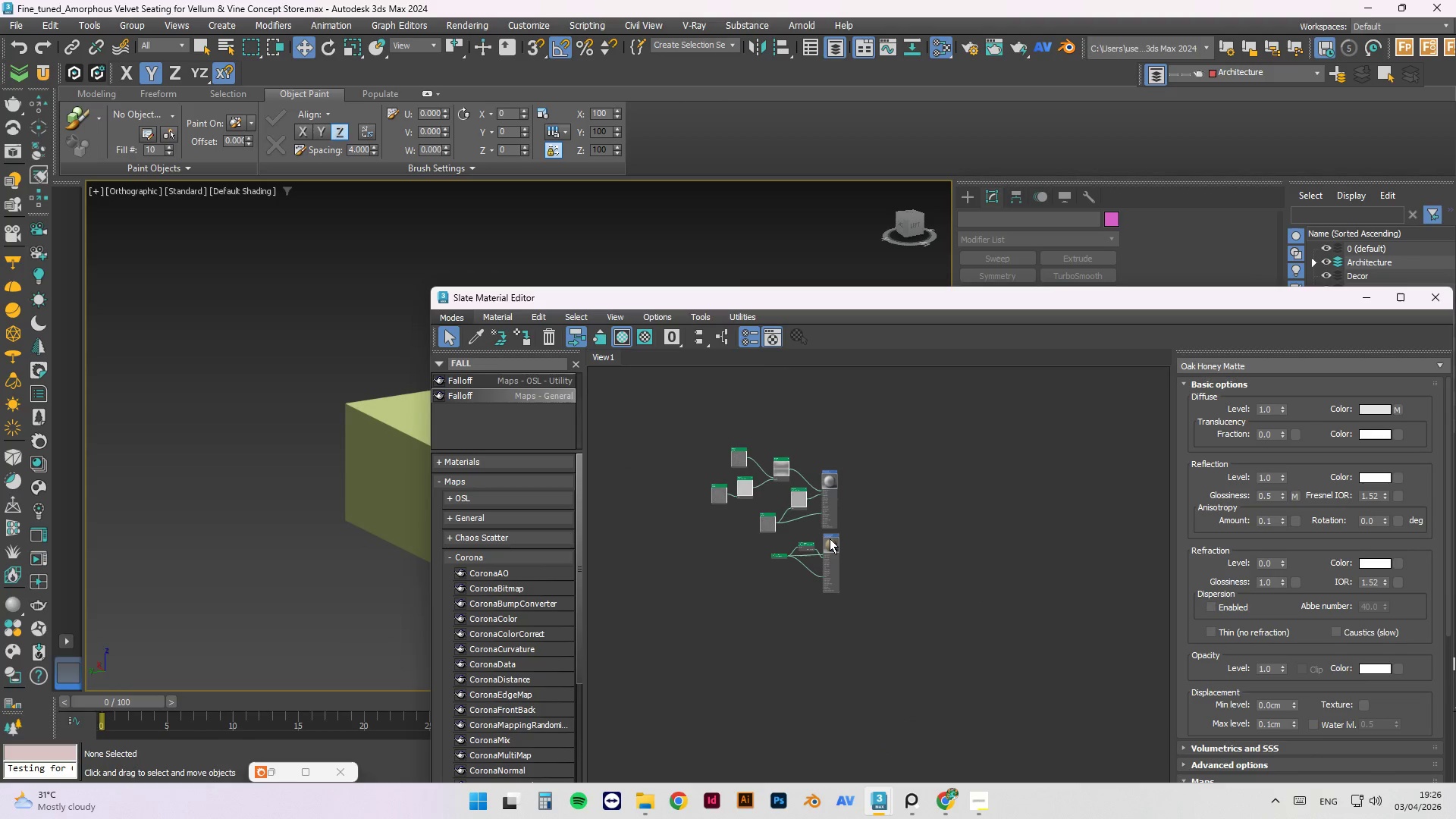 
scroll: coordinate [817, 537], scroll_direction: down, amount: 7.0
 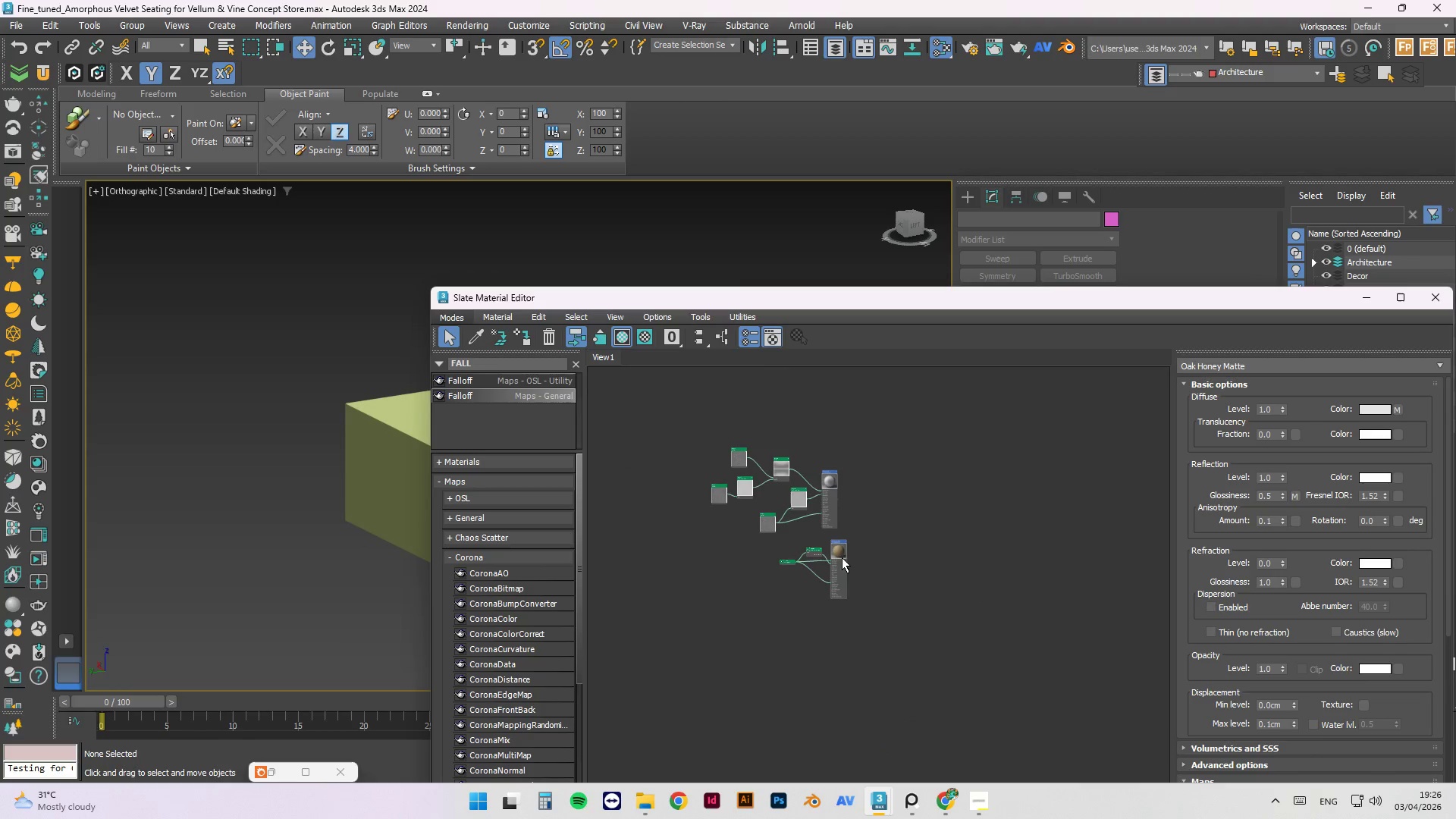 
left_click_drag(start_coordinate=[830, 538], to_coordinate=[821, 539])
 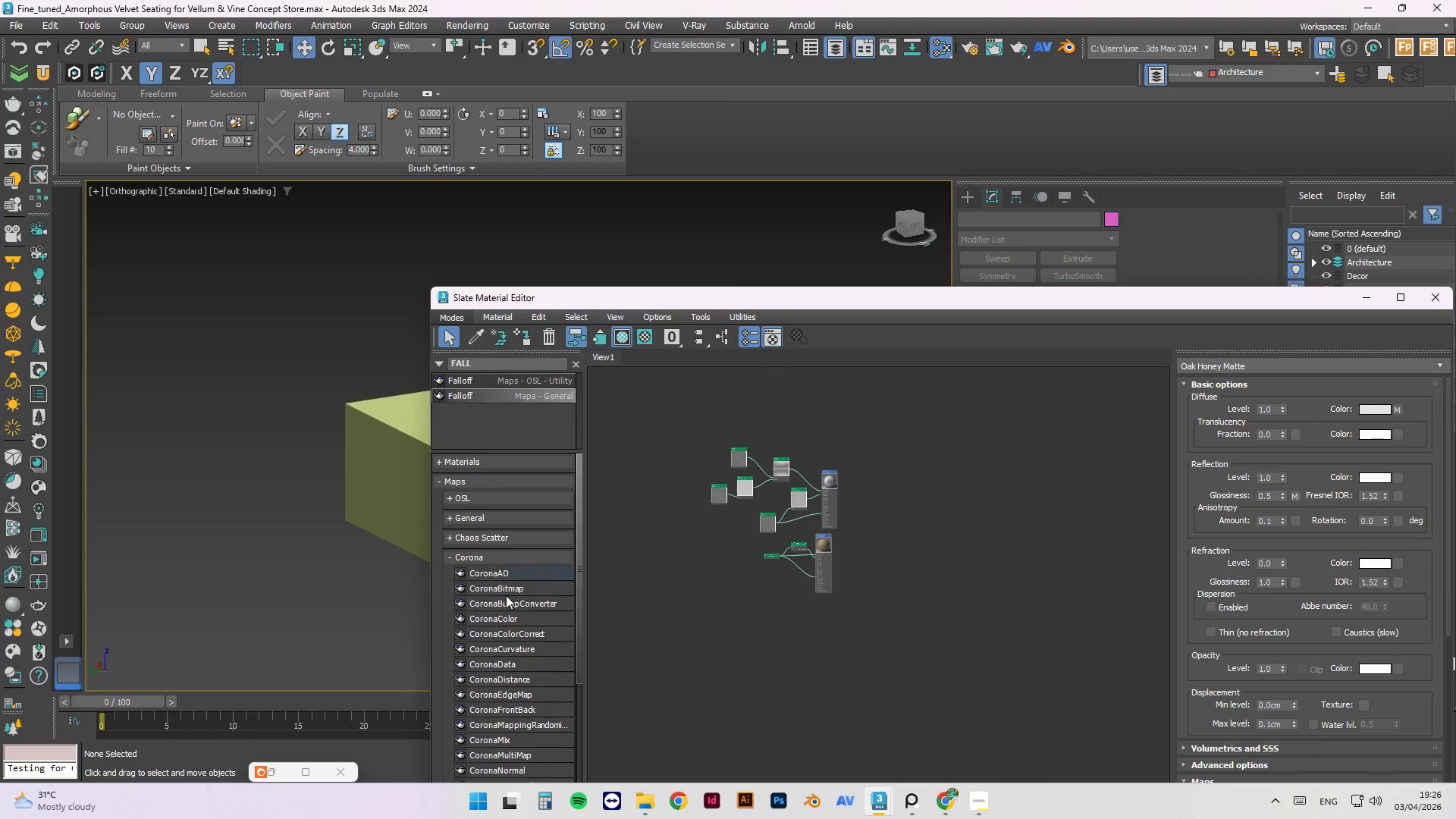 
scroll: coordinate [492, 649], scroll_direction: down, amount: 7.0
 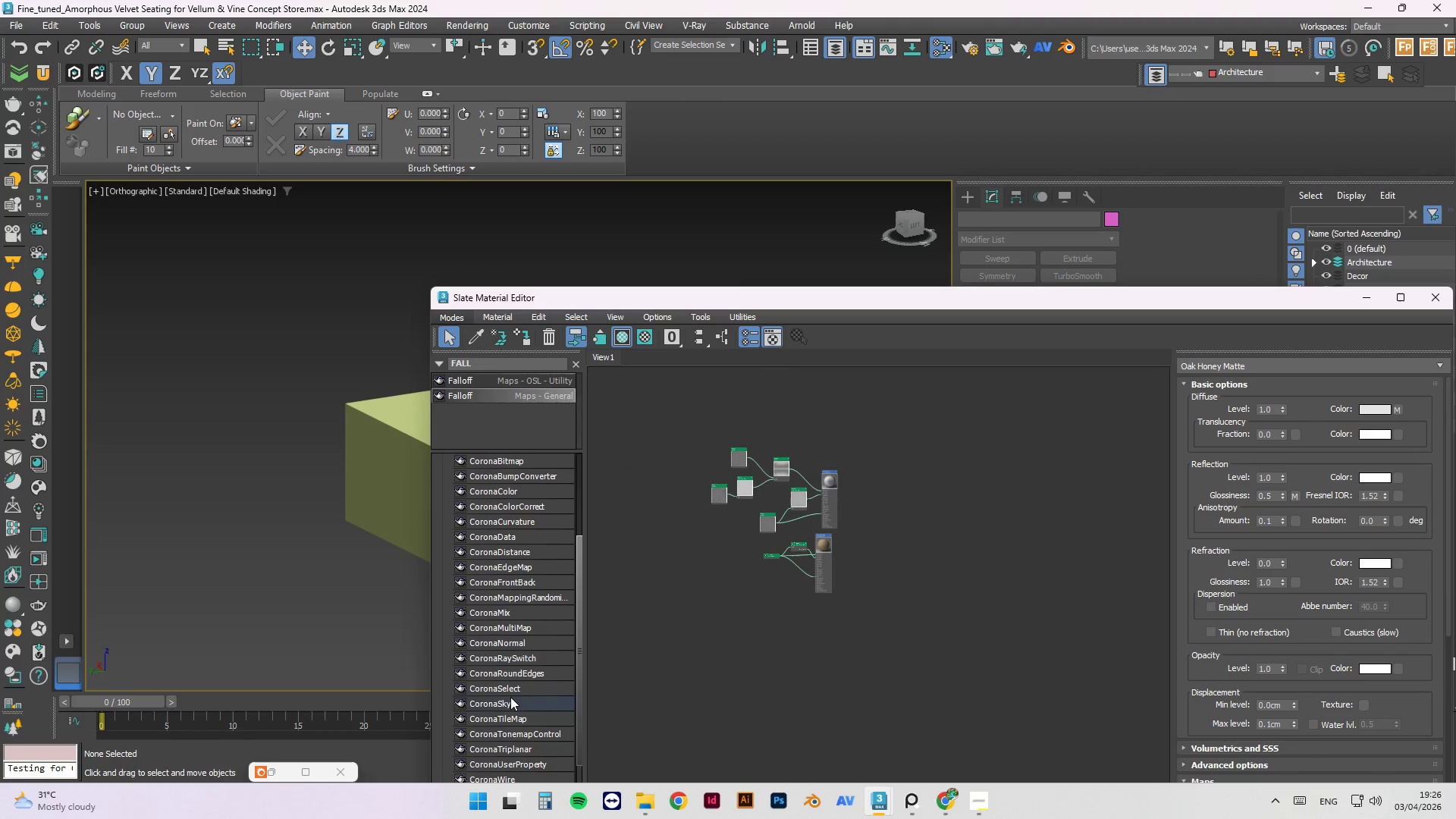 
left_click_drag(start_coordinate=[506, 708], to_coordinate=[836, 667])
 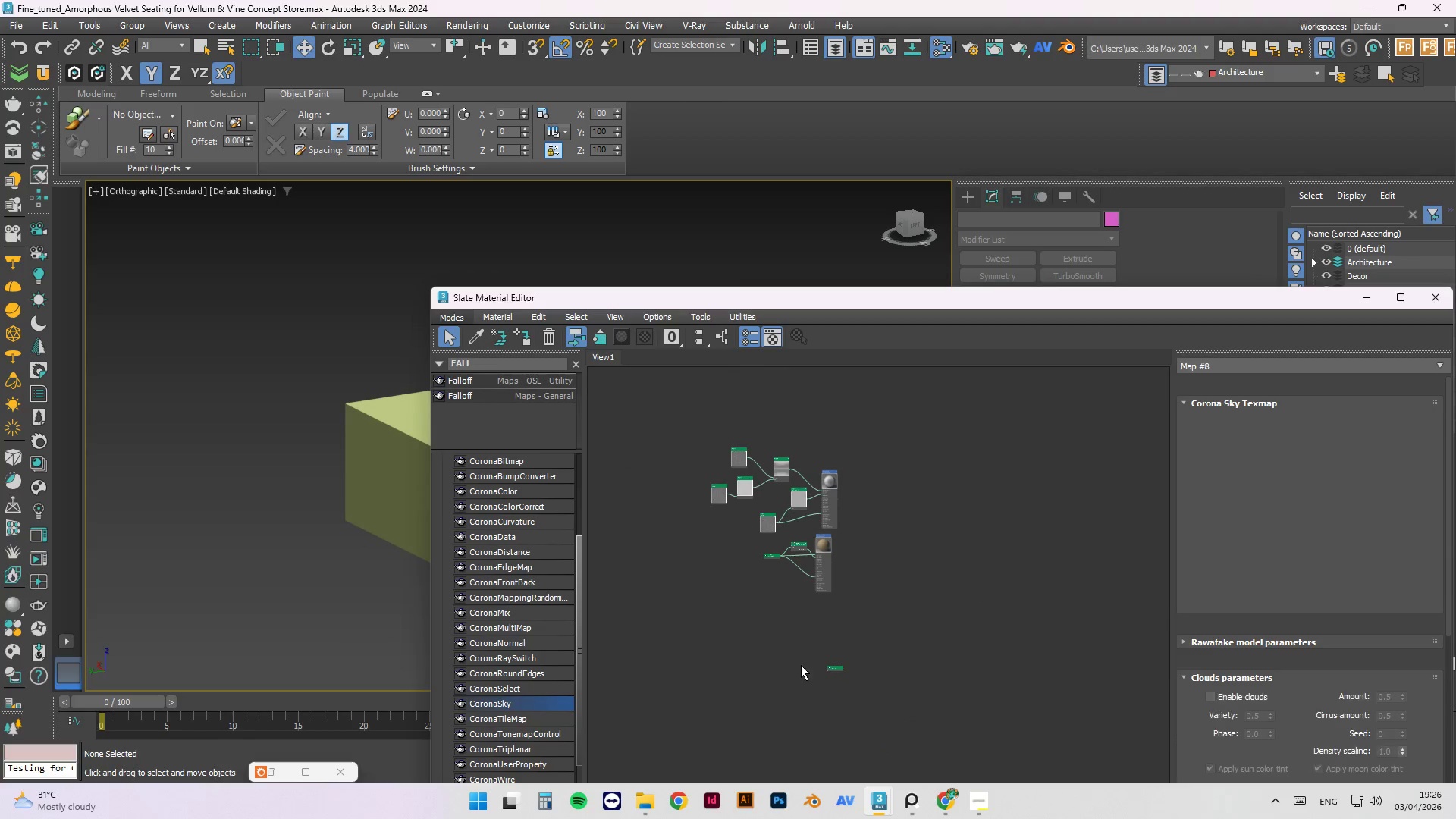 
left_click([880, 654])
 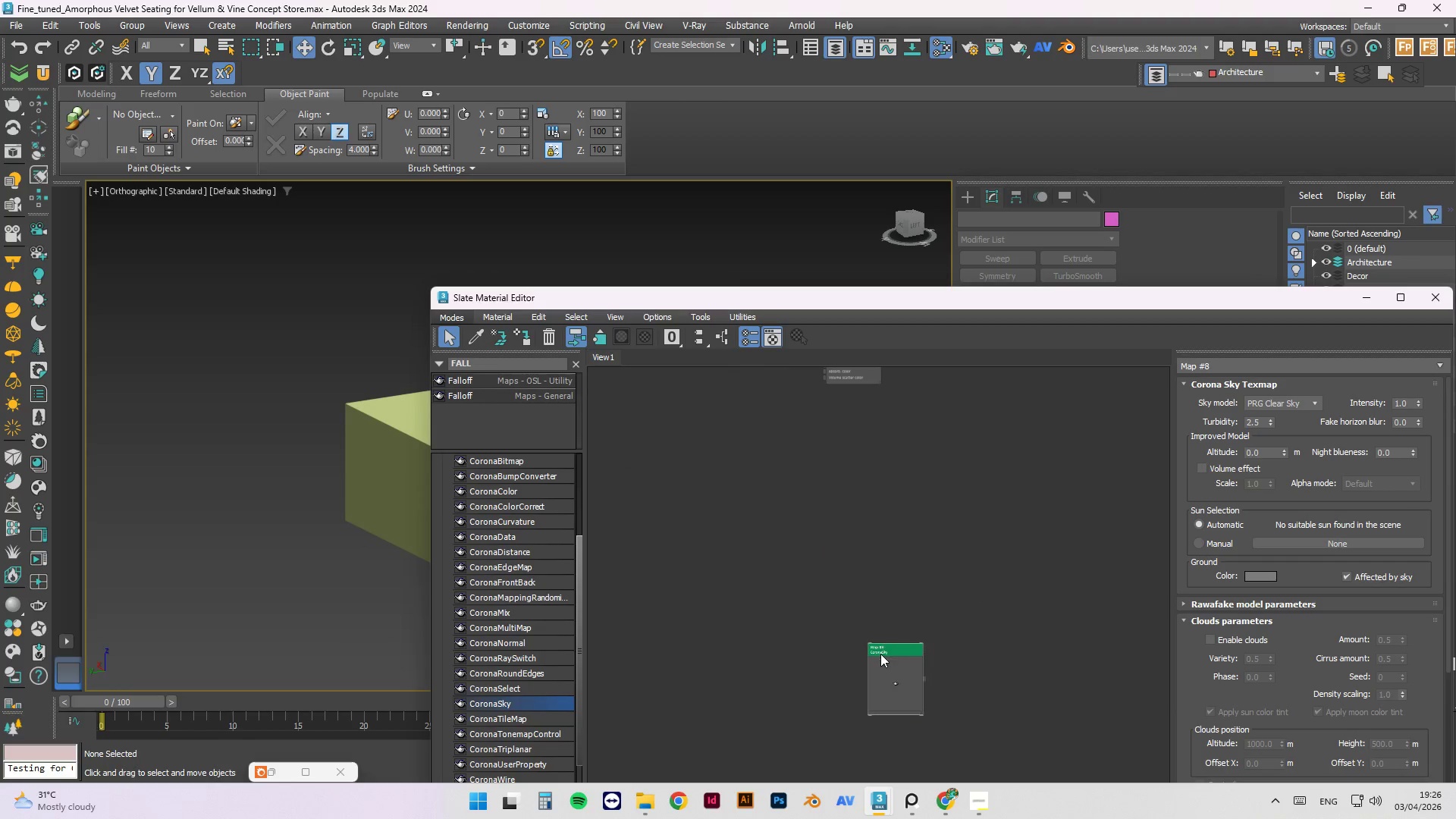 
scroll: coordinate [825, 682], scroll_direction: up, amount: 3.0
 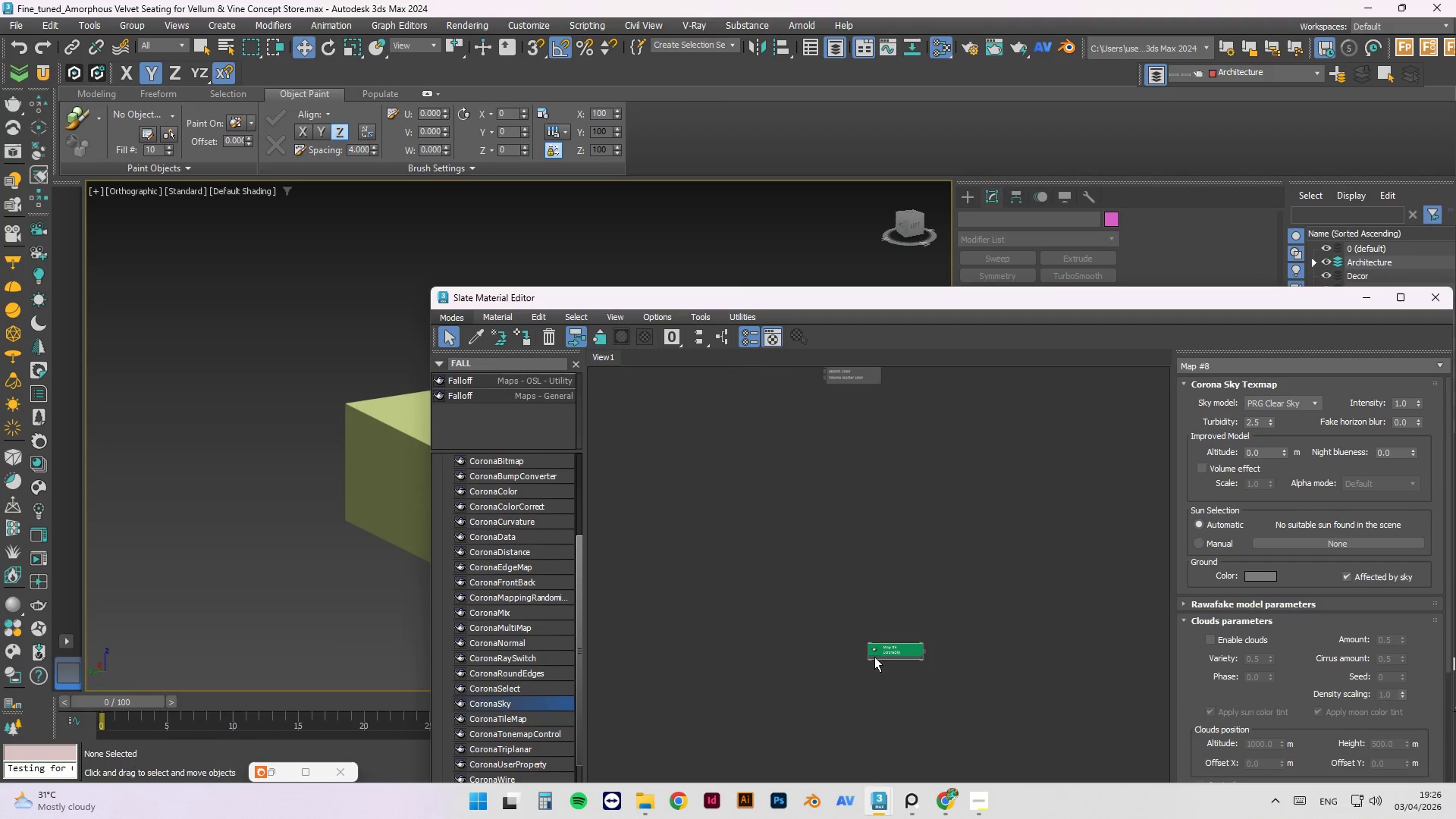 
double_click([880, 654])
 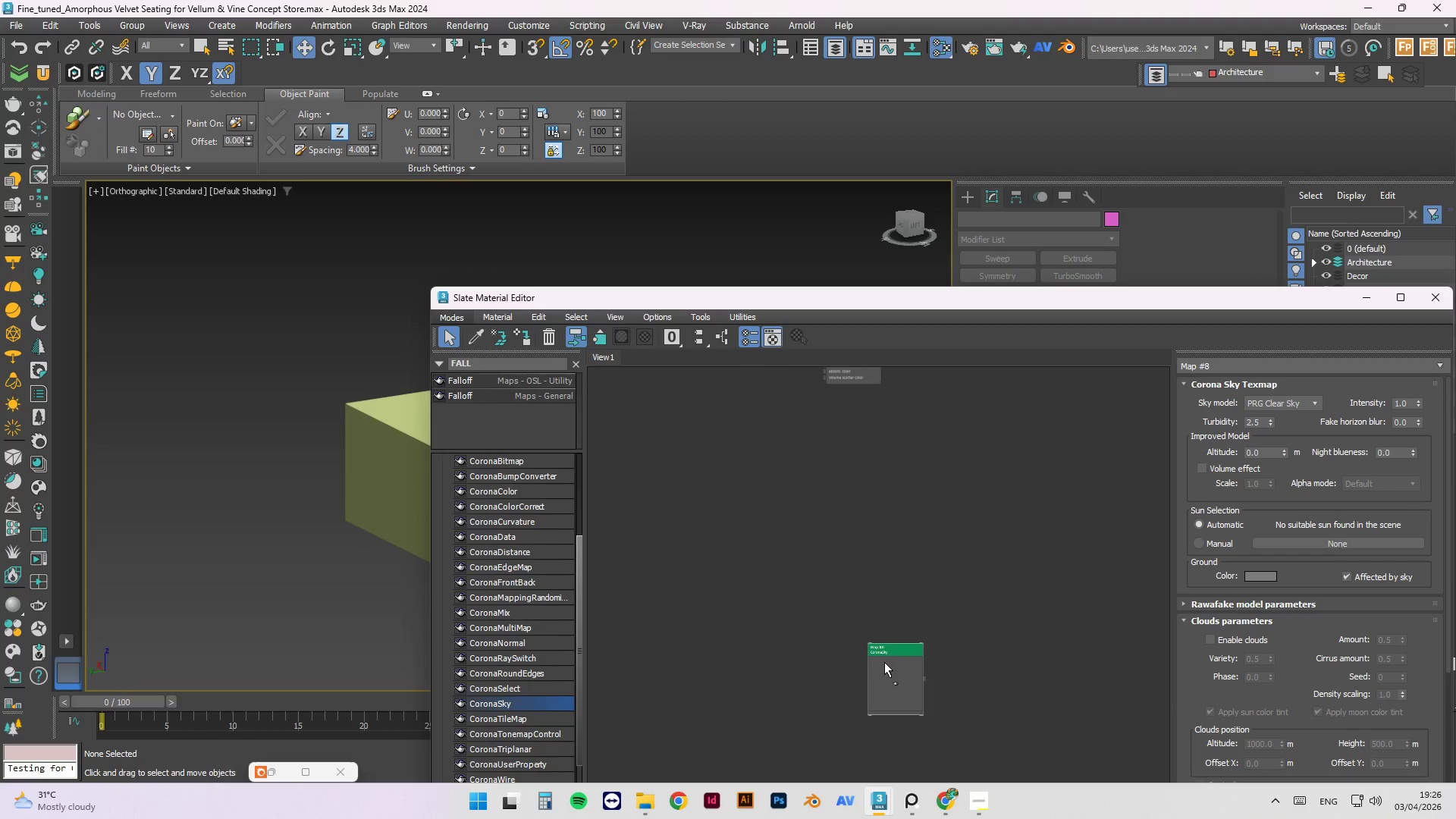 
right_click([883, 664])
 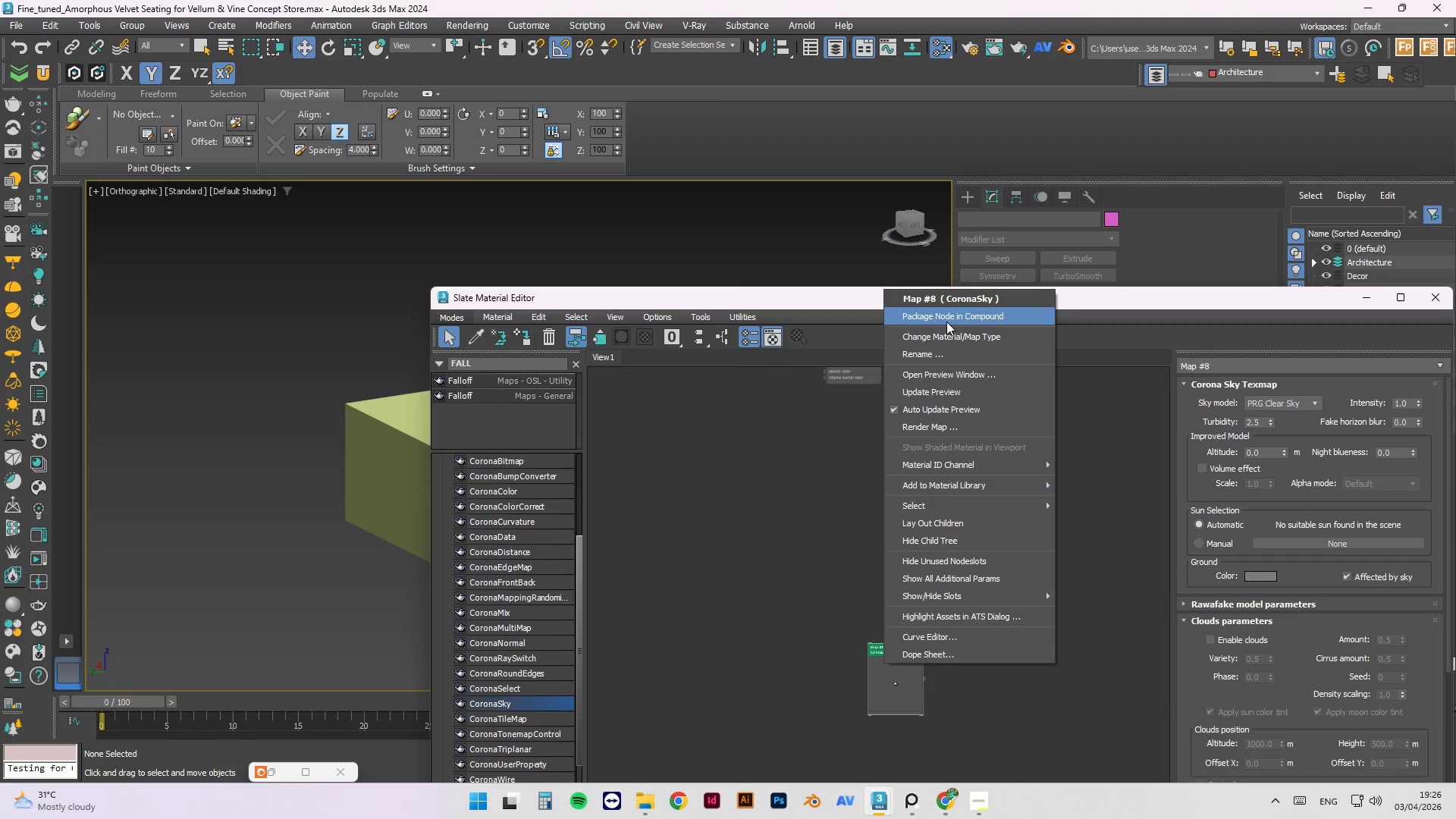 
left_click([942, 396])
 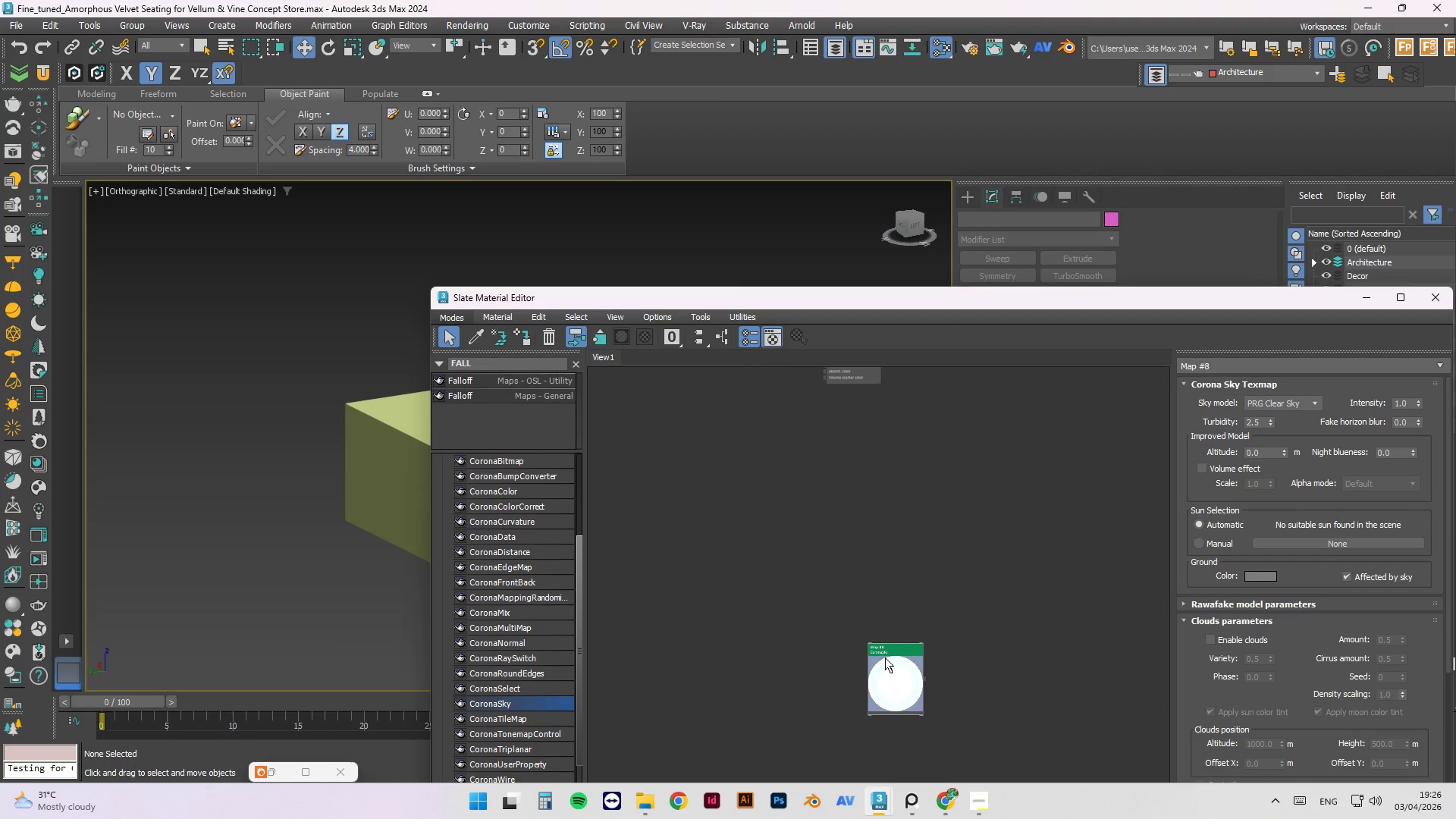 
left_click_drag(start_coordinate=[883, 657], to_coordinate=[834, 458])
 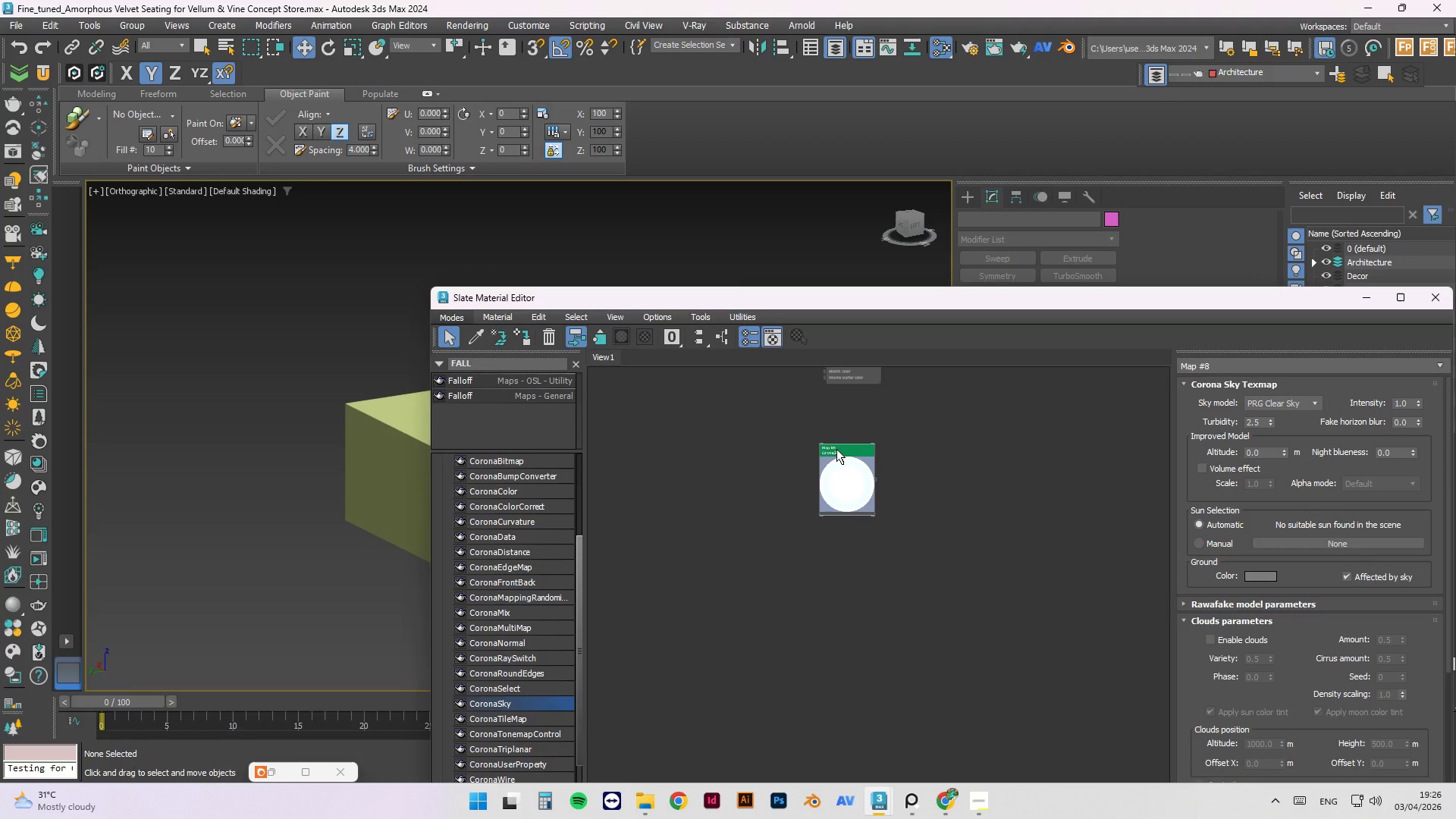 
key(8)
 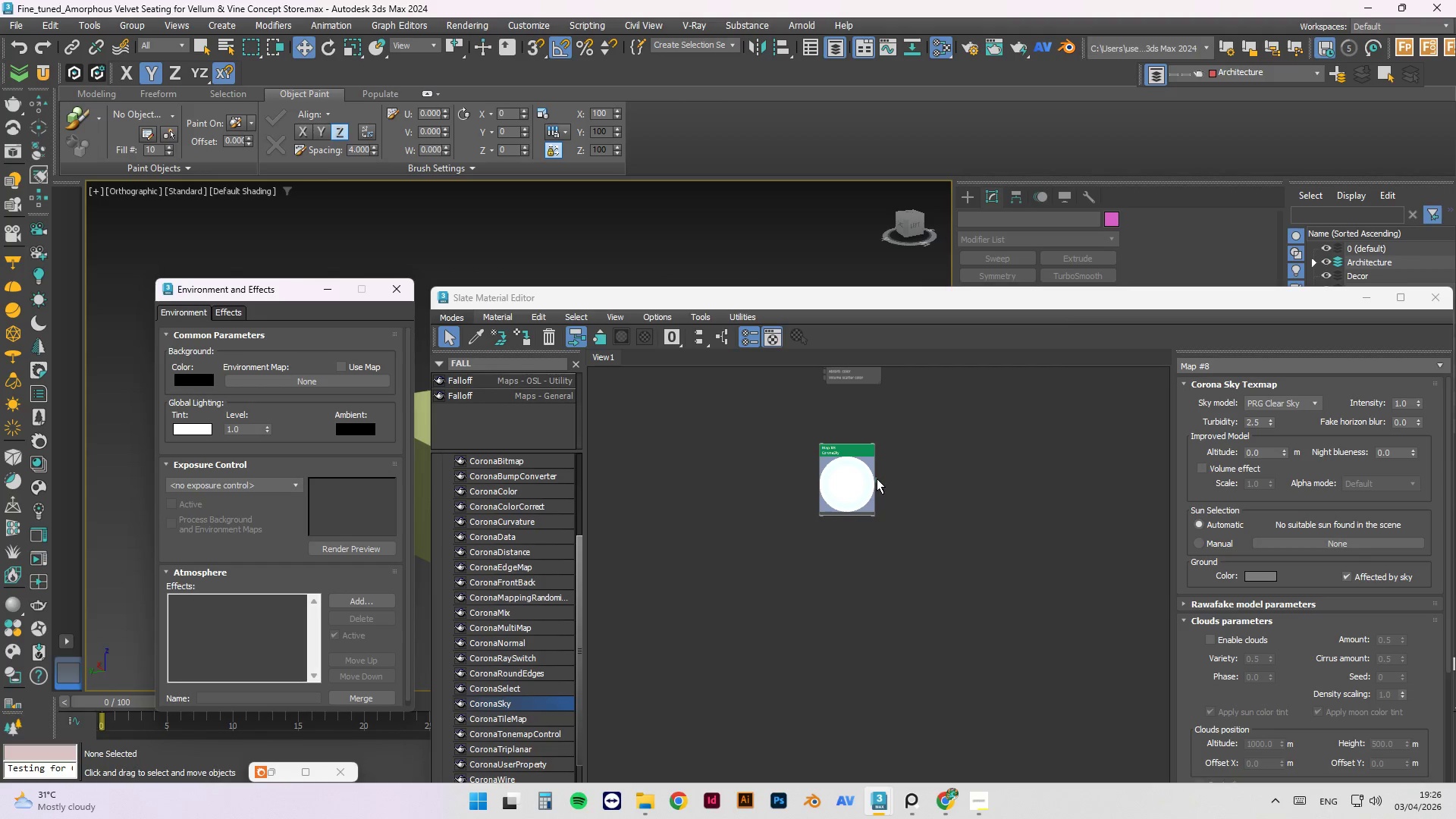 
left_click_drag(start_coordinate=[877, 480], to_coordinate=[334, 378])
 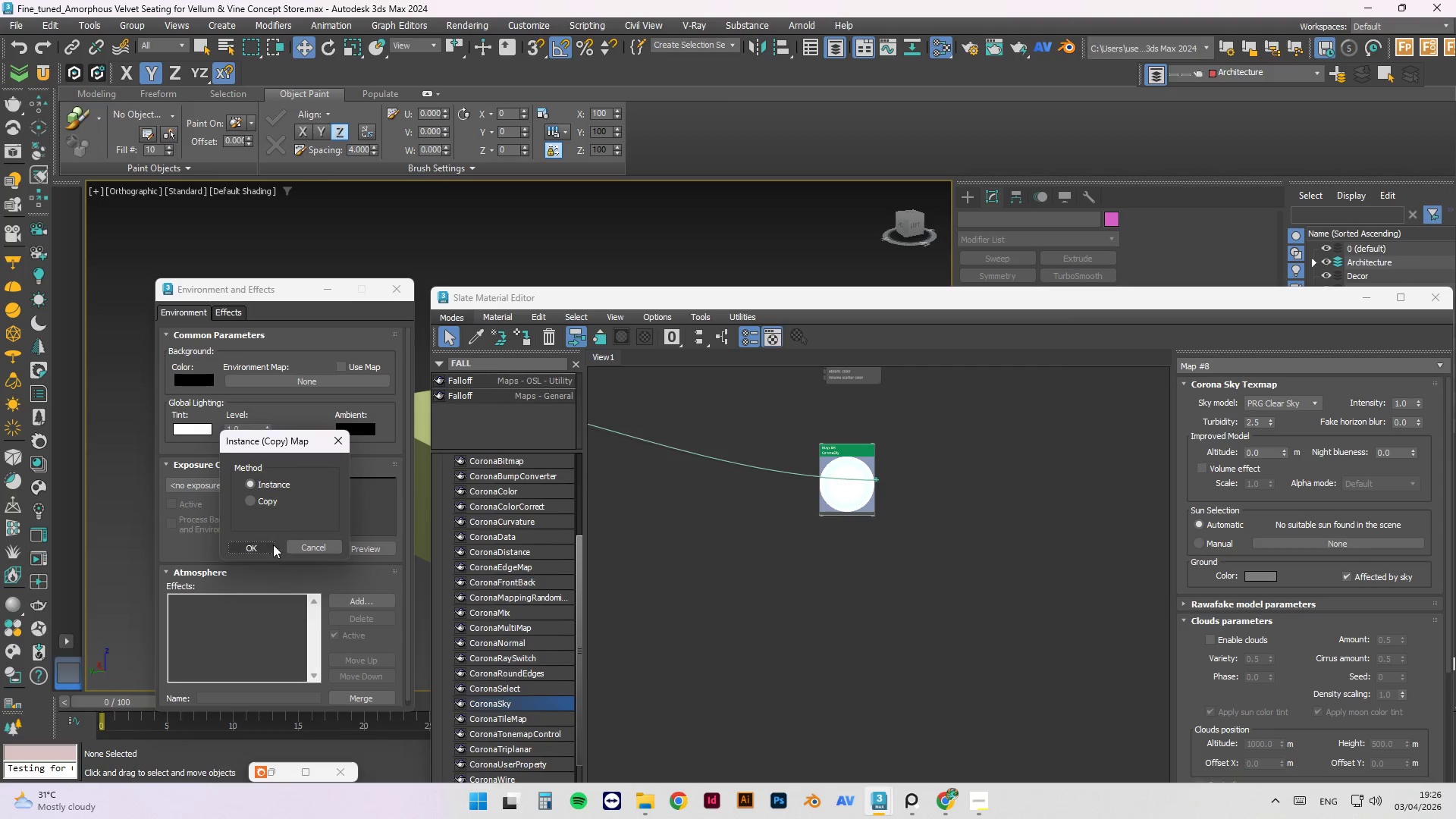 
left_click([263, 547])
 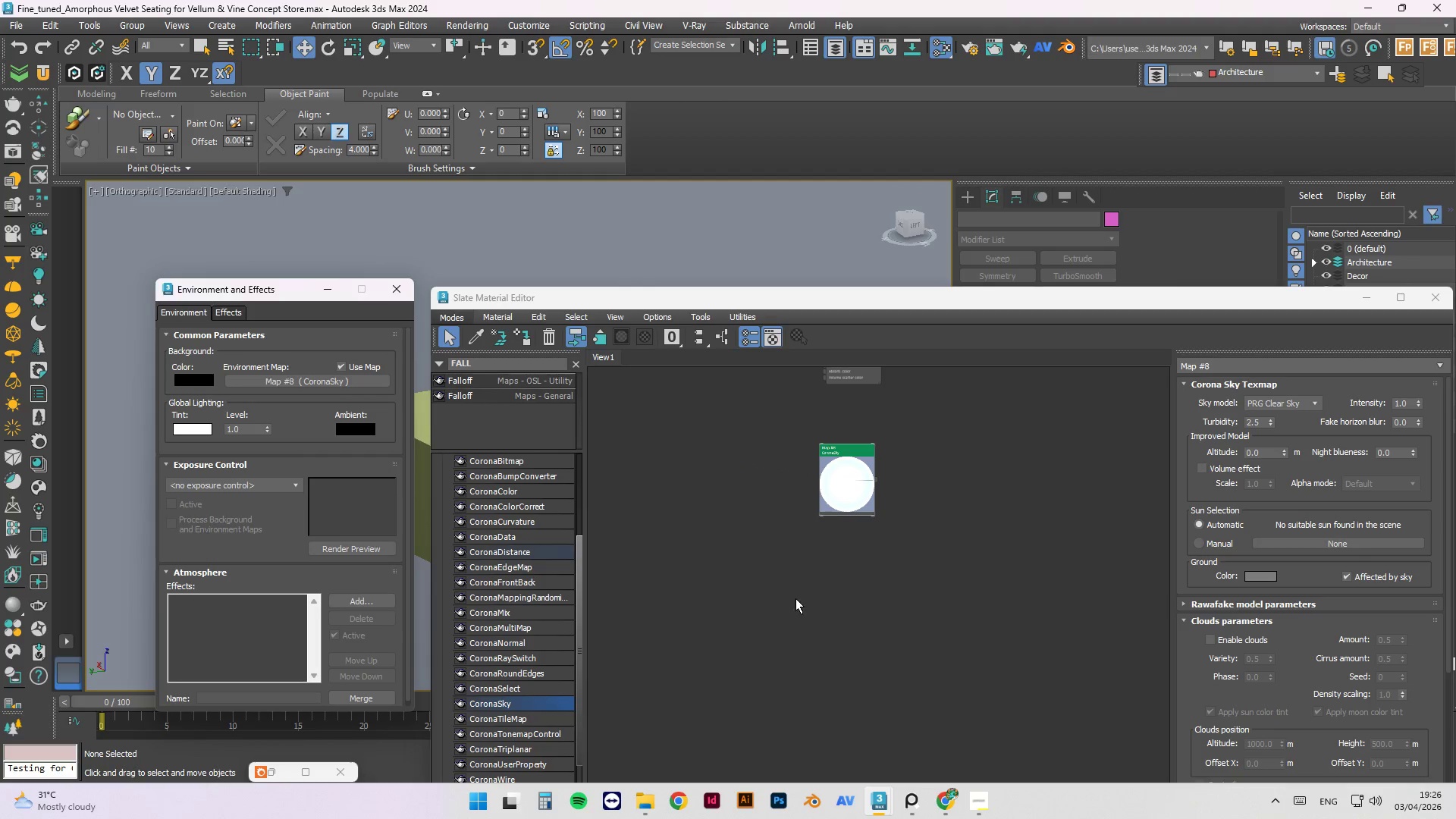 
left_click([795, 598])
 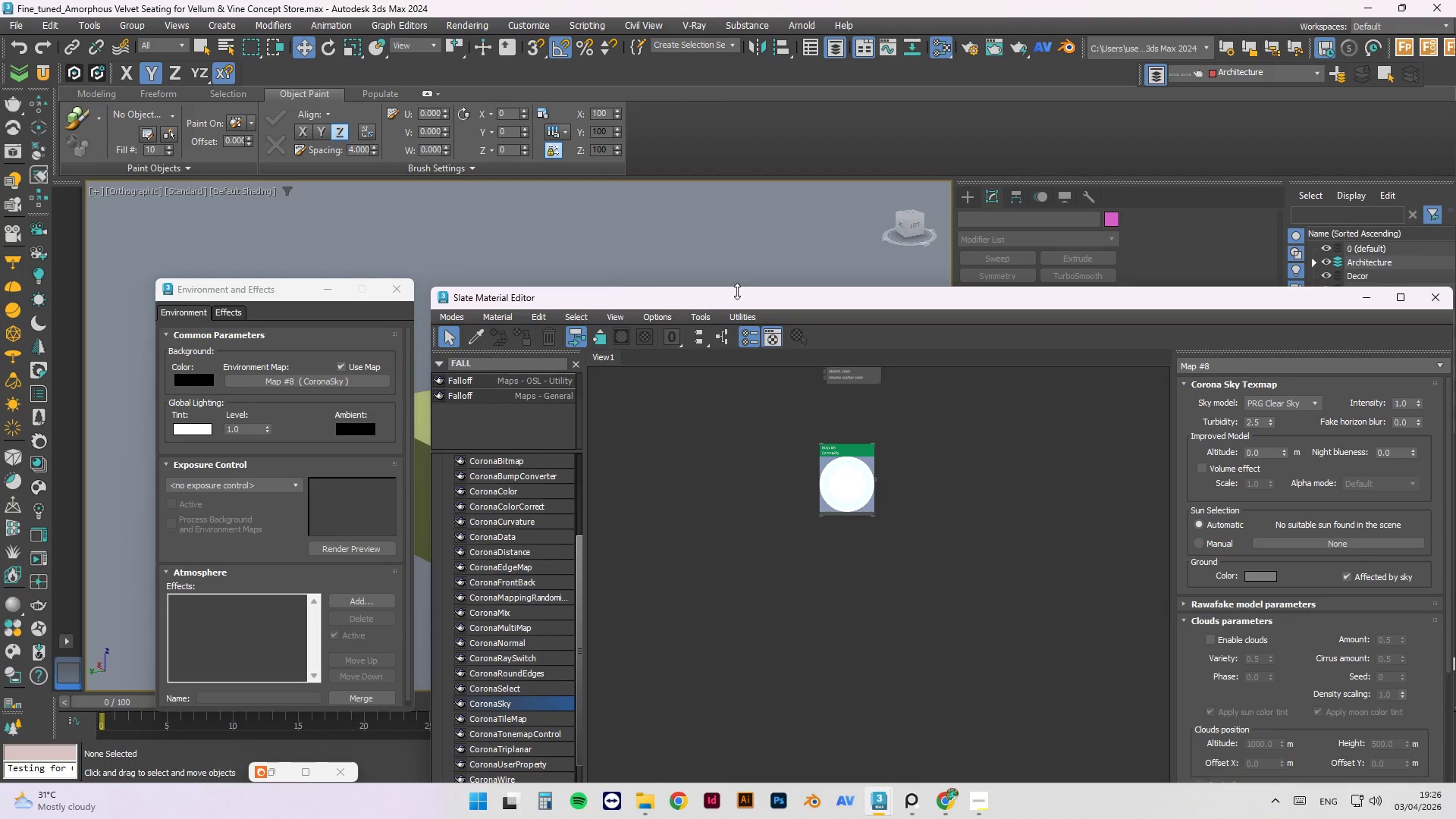 
left_click_drag(start_coordinate=[737, 298], to_coordinate=[644, 664])
 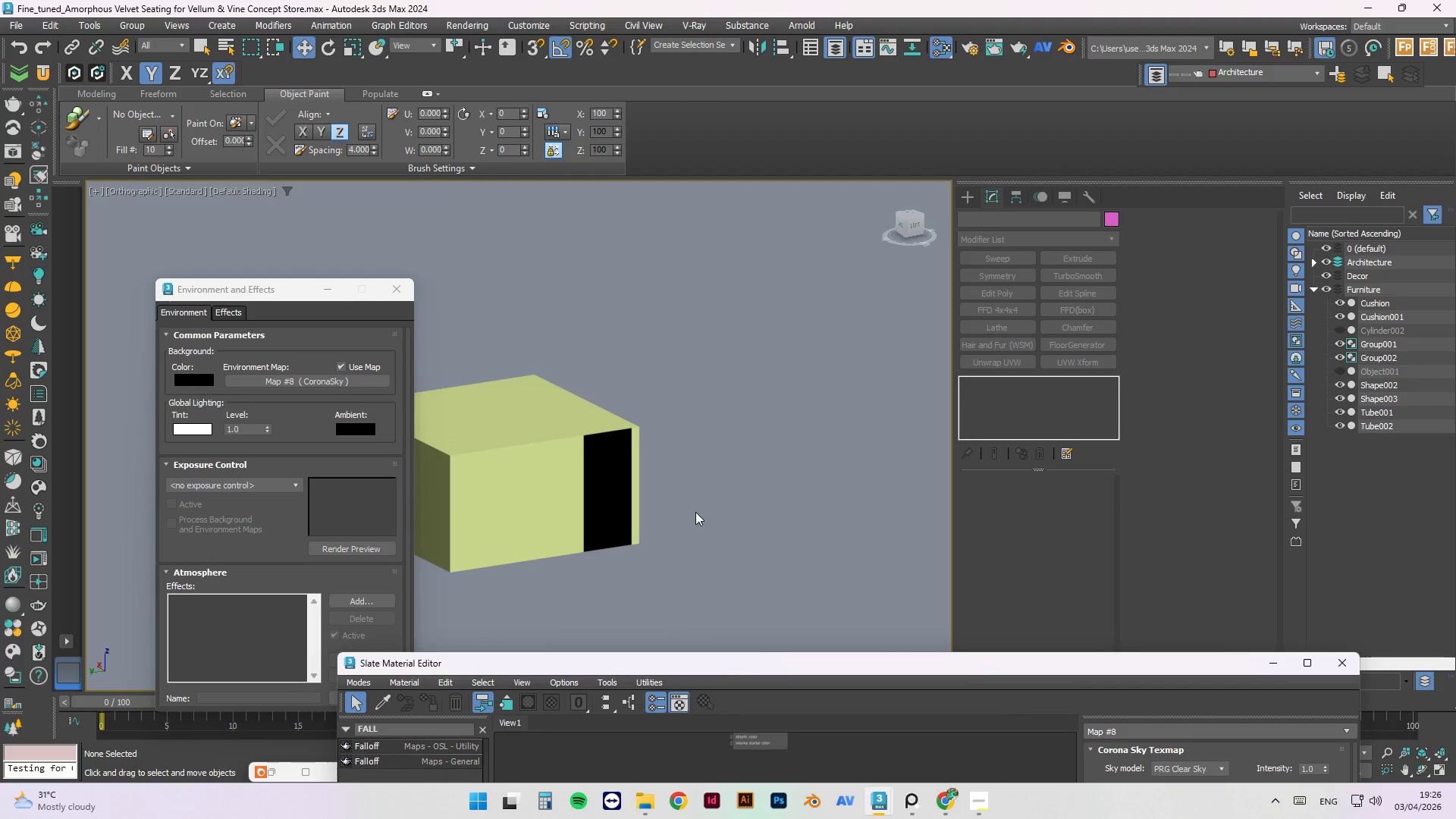 
left_click([695, 511])
 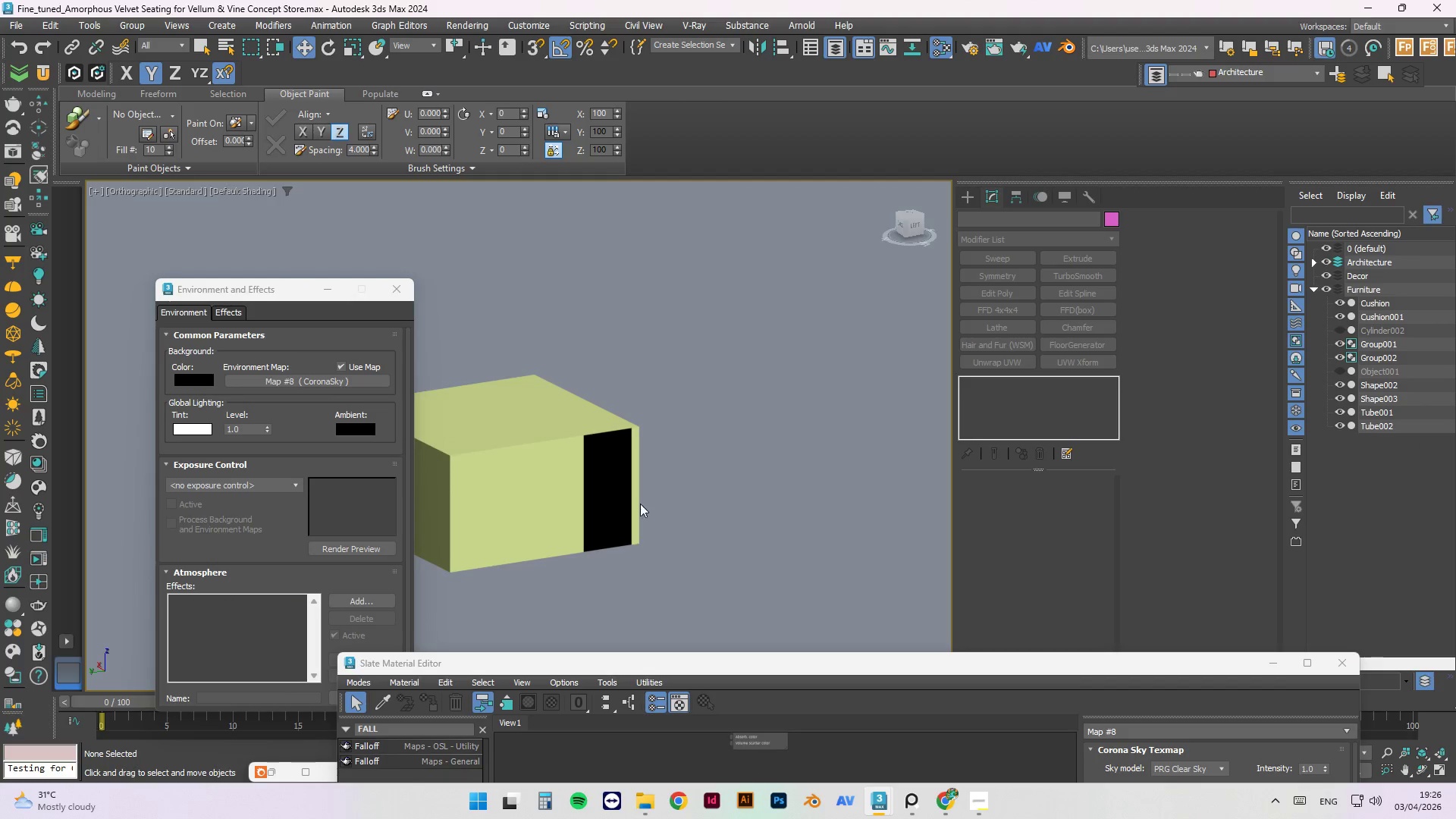 
scroll: coordinate [610, 489], scroll_direction: up, amount: 2.0
 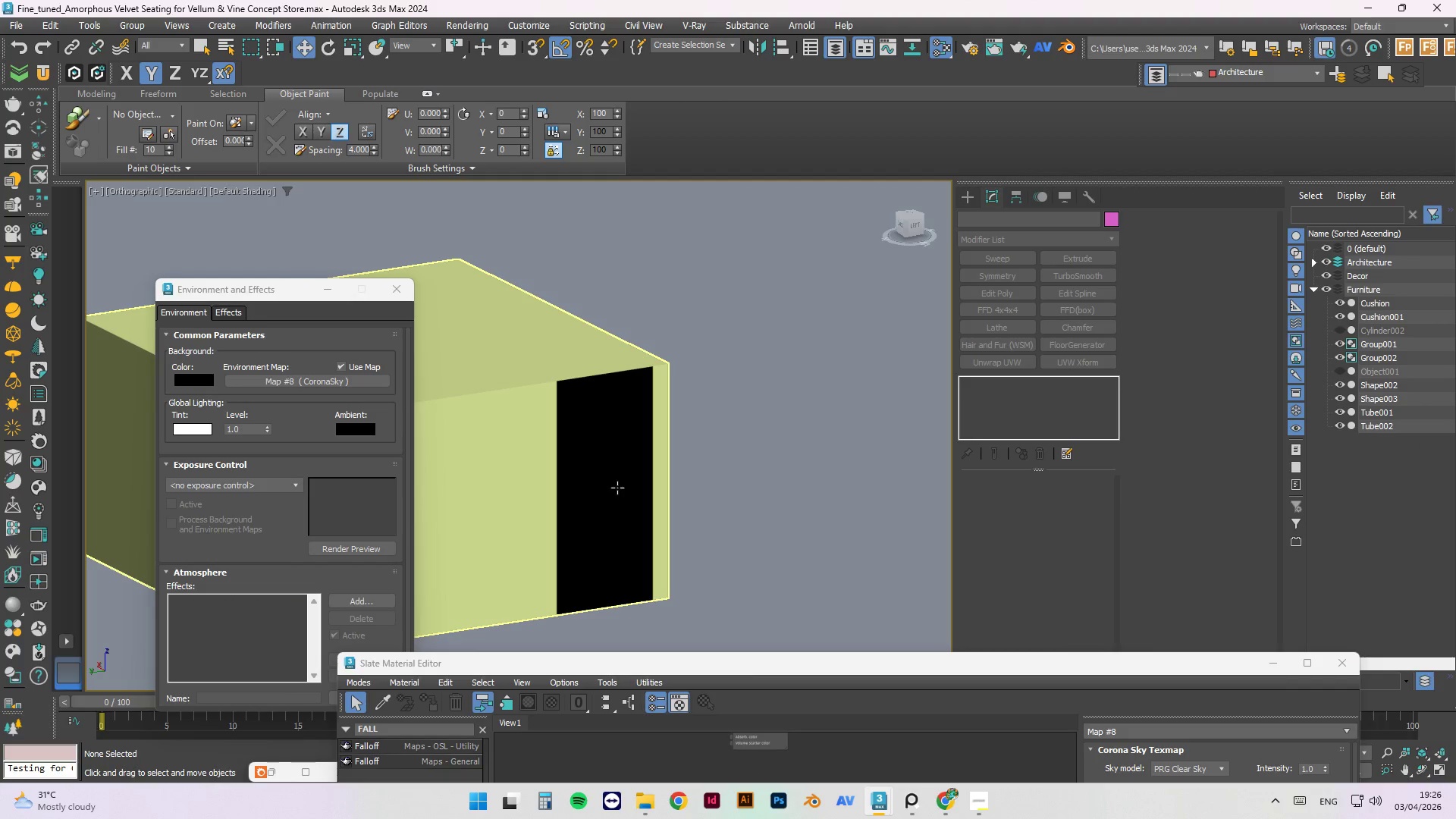 
scroll: coordinate [629, 466], scroll_direction: down, amount: 2.0
 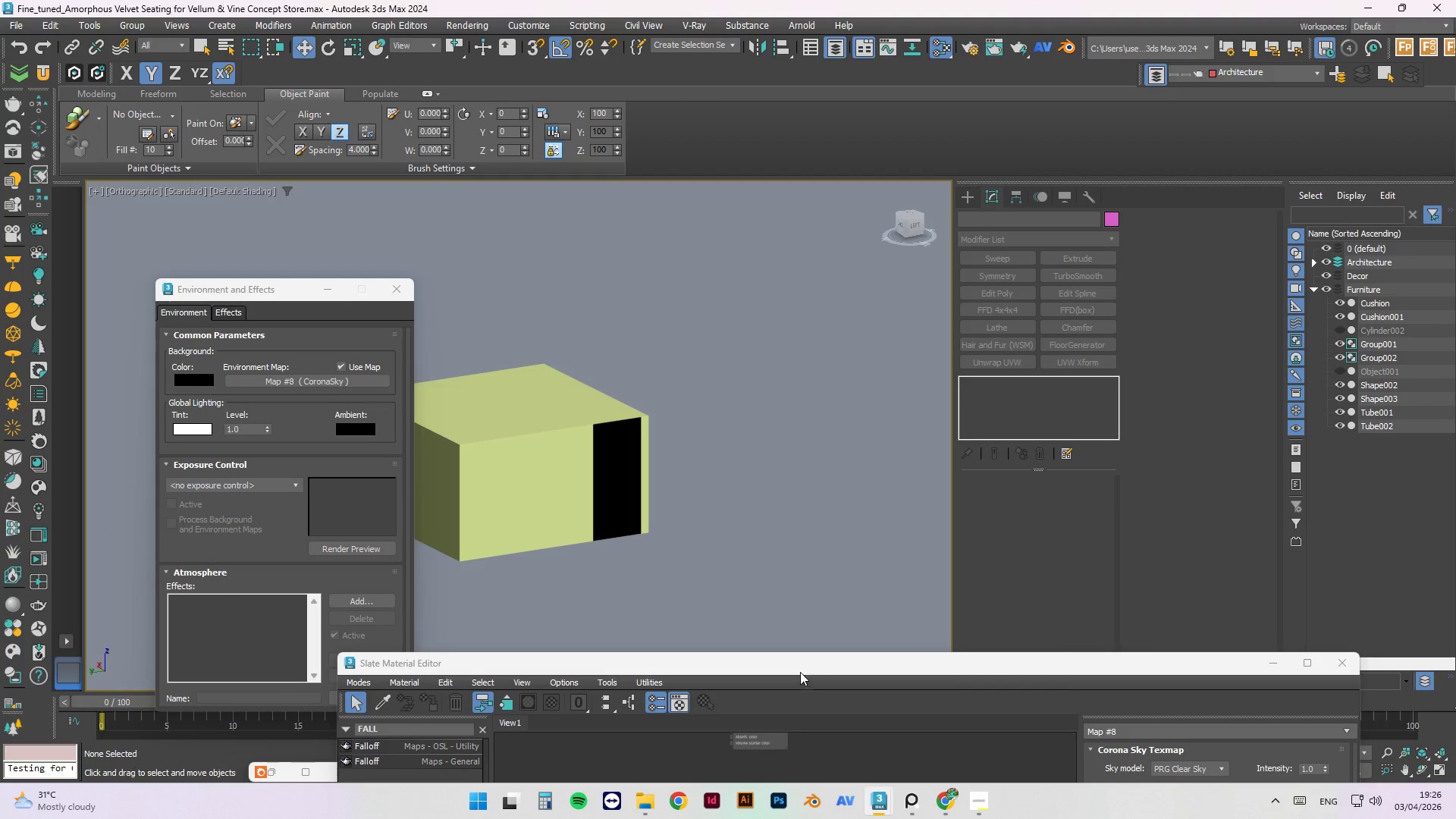 
left_click_drag(start_coordinate=[797, 663], to_coordinate=[878, 211])
 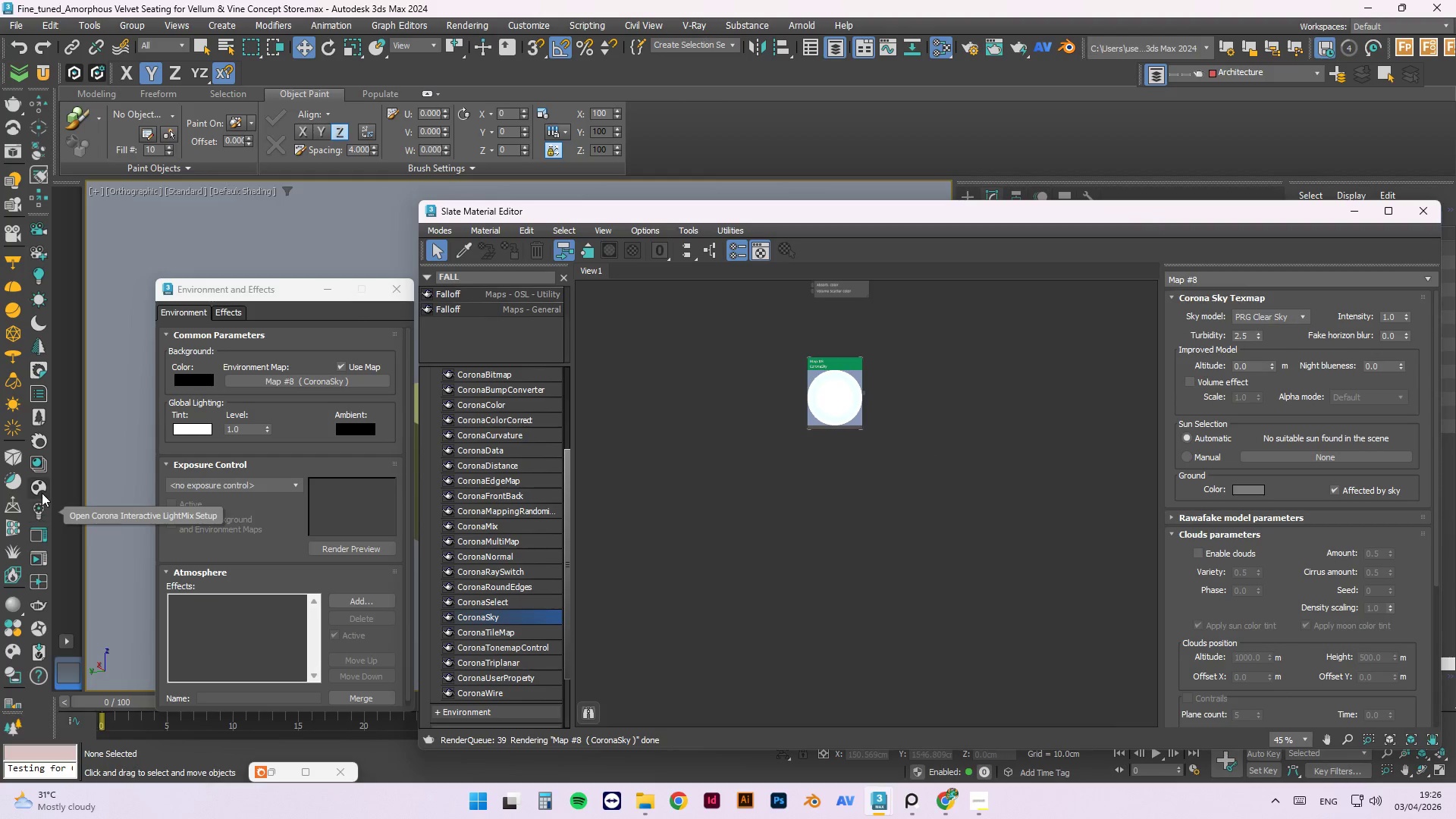 
left_click([42, 493])
 